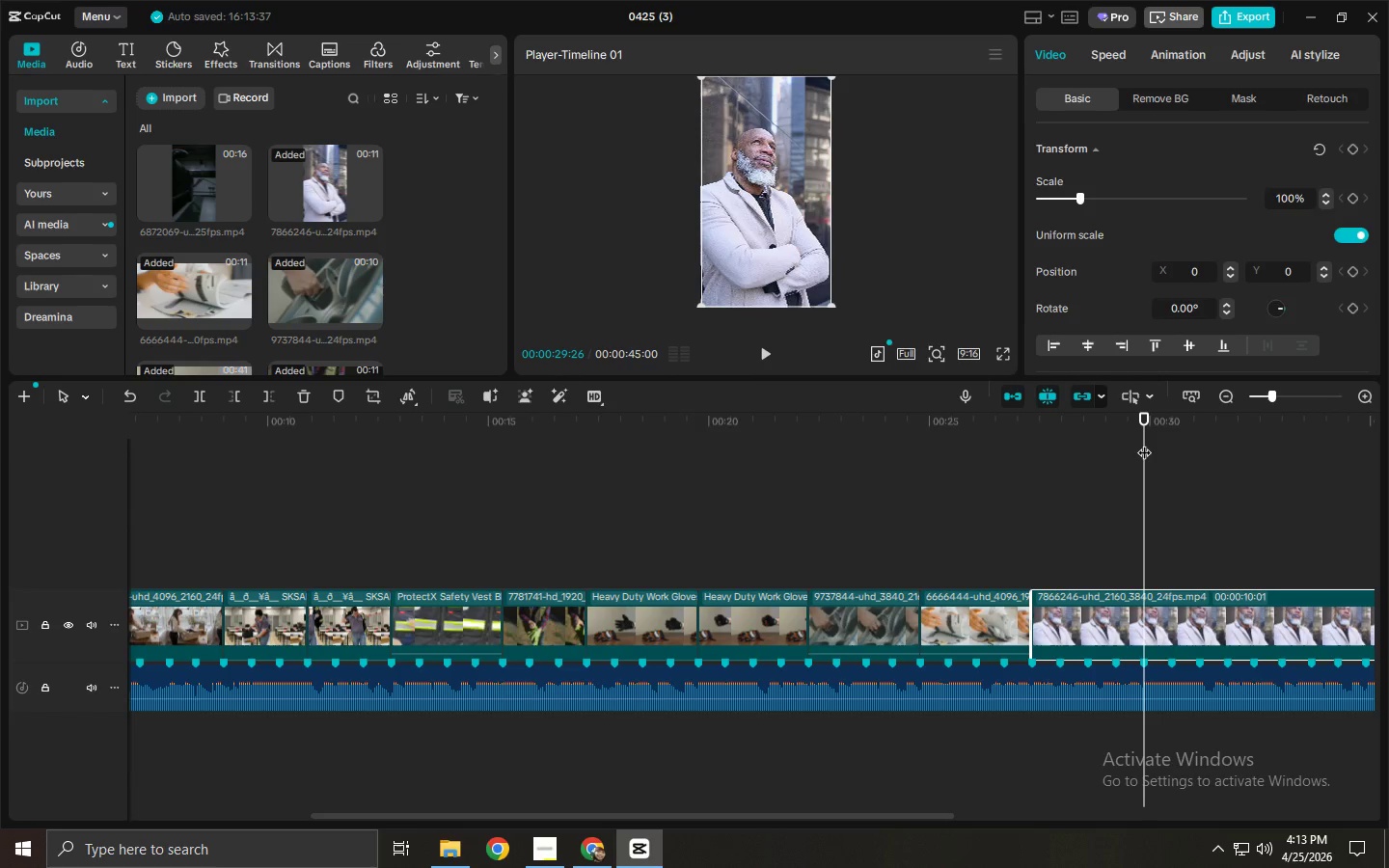 
key(Control+ControlLeft)
 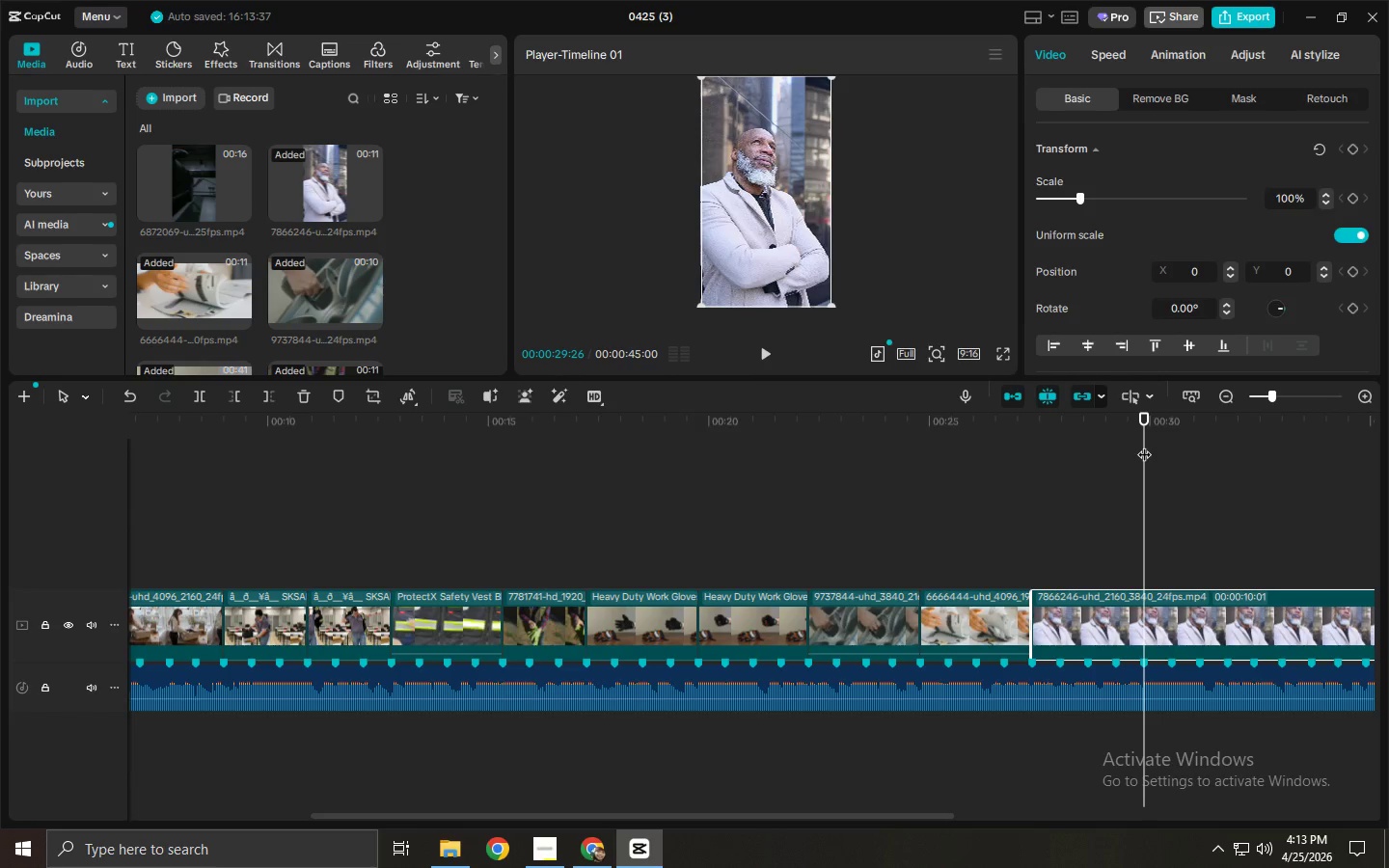 
key(Control+B)
 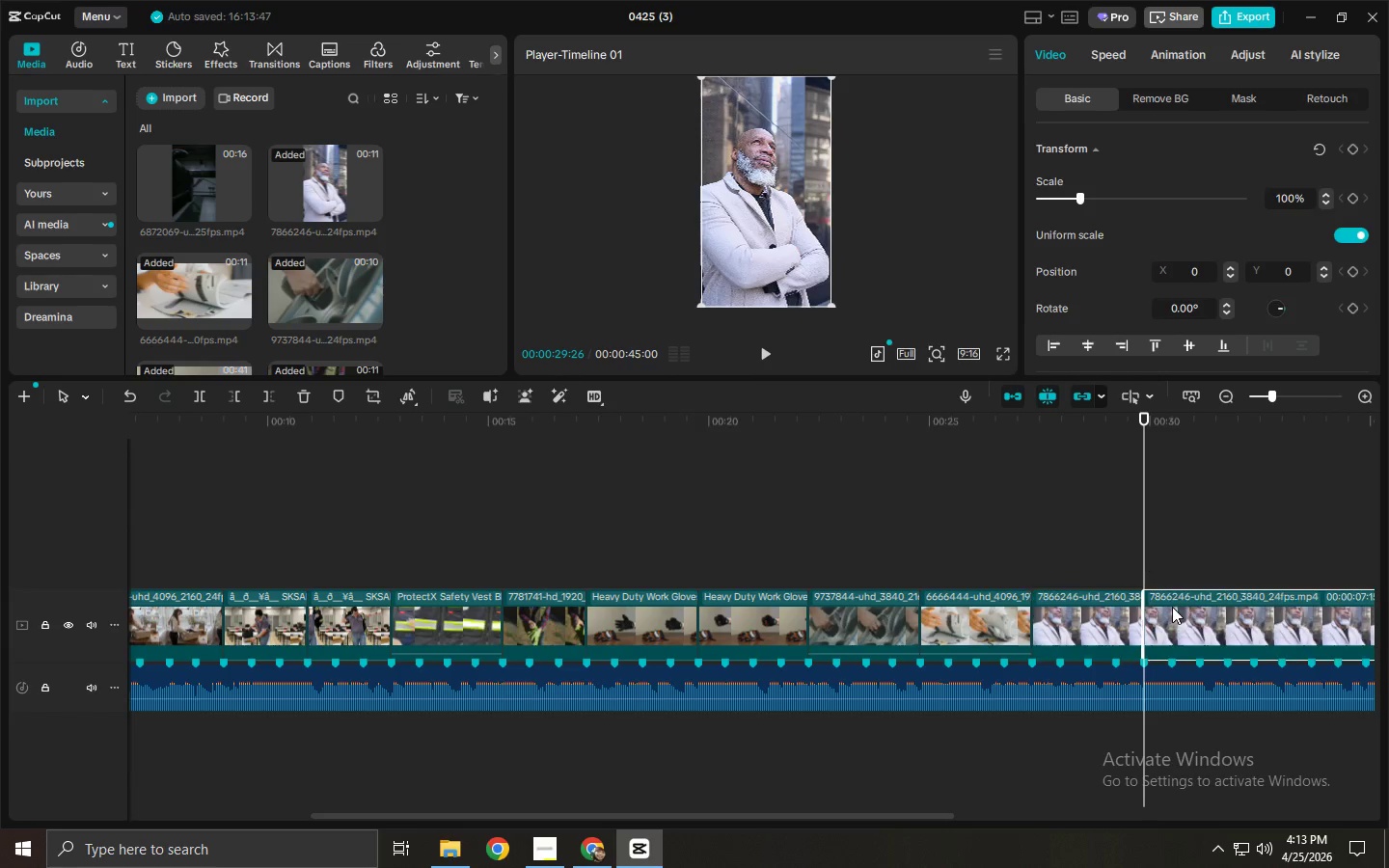 
left_click([1172, 607])
 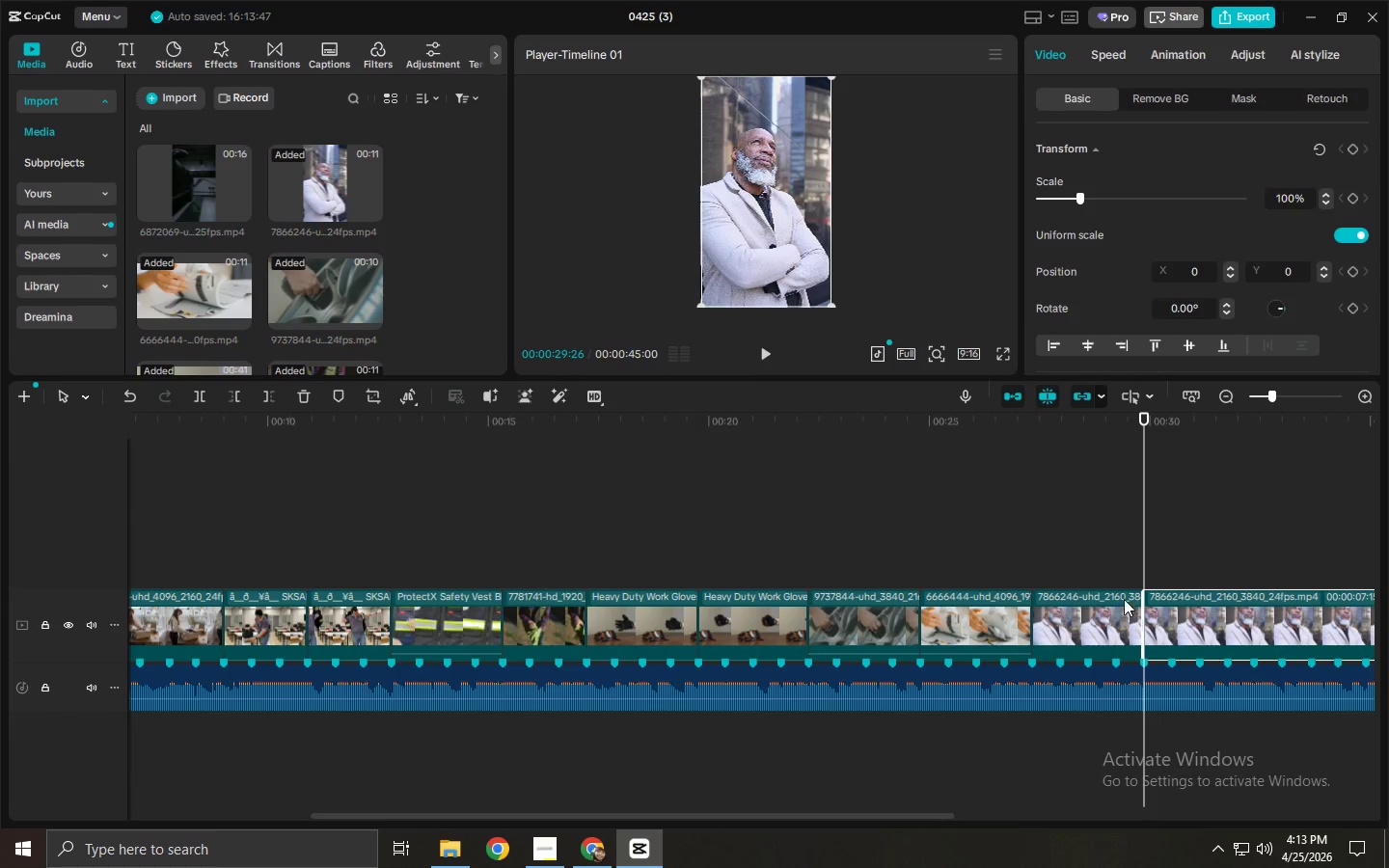 
key(Delete)
 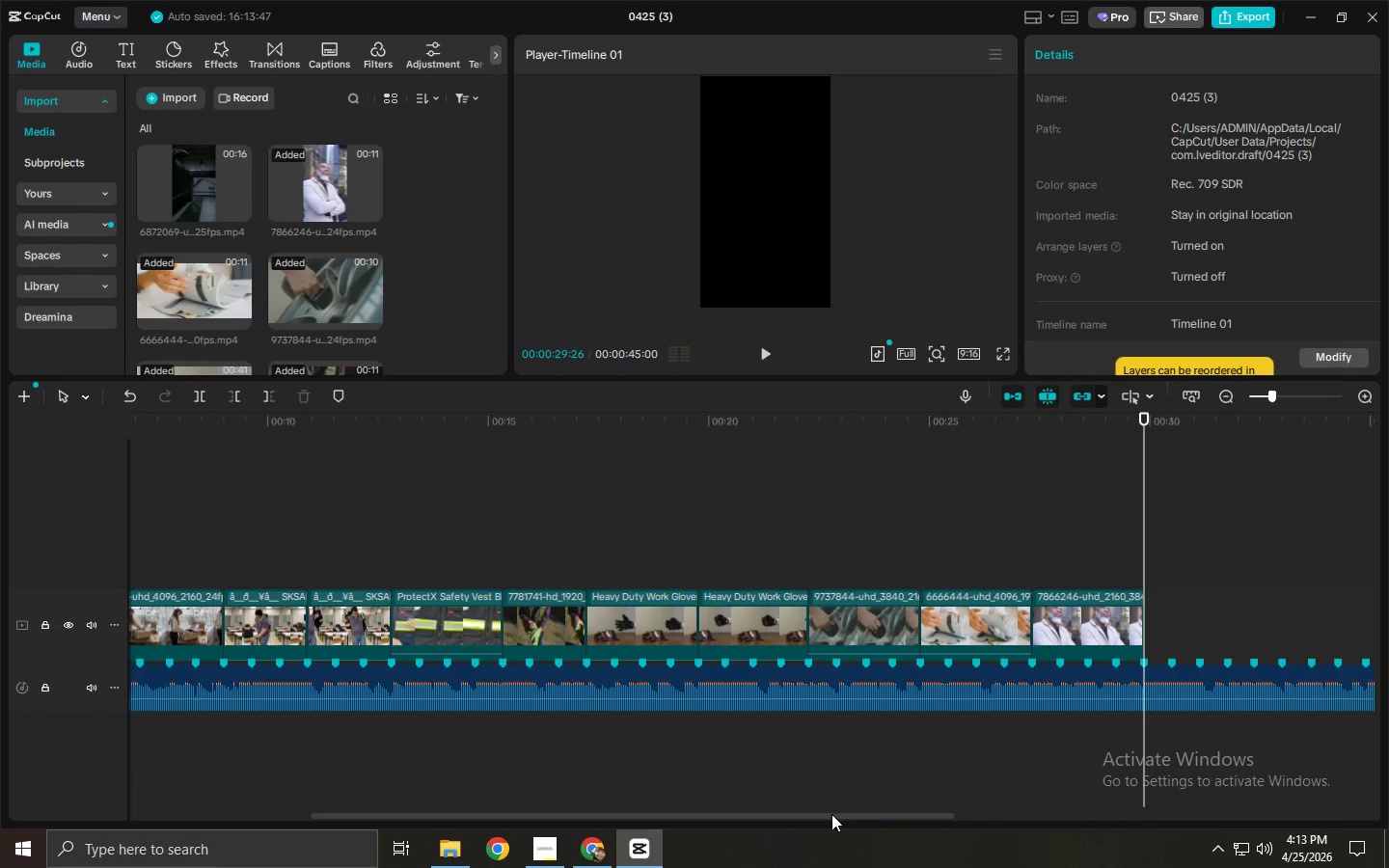 
left_click_drag(start_coordinate=[834, 817], to_coordinate=[941, 819])
 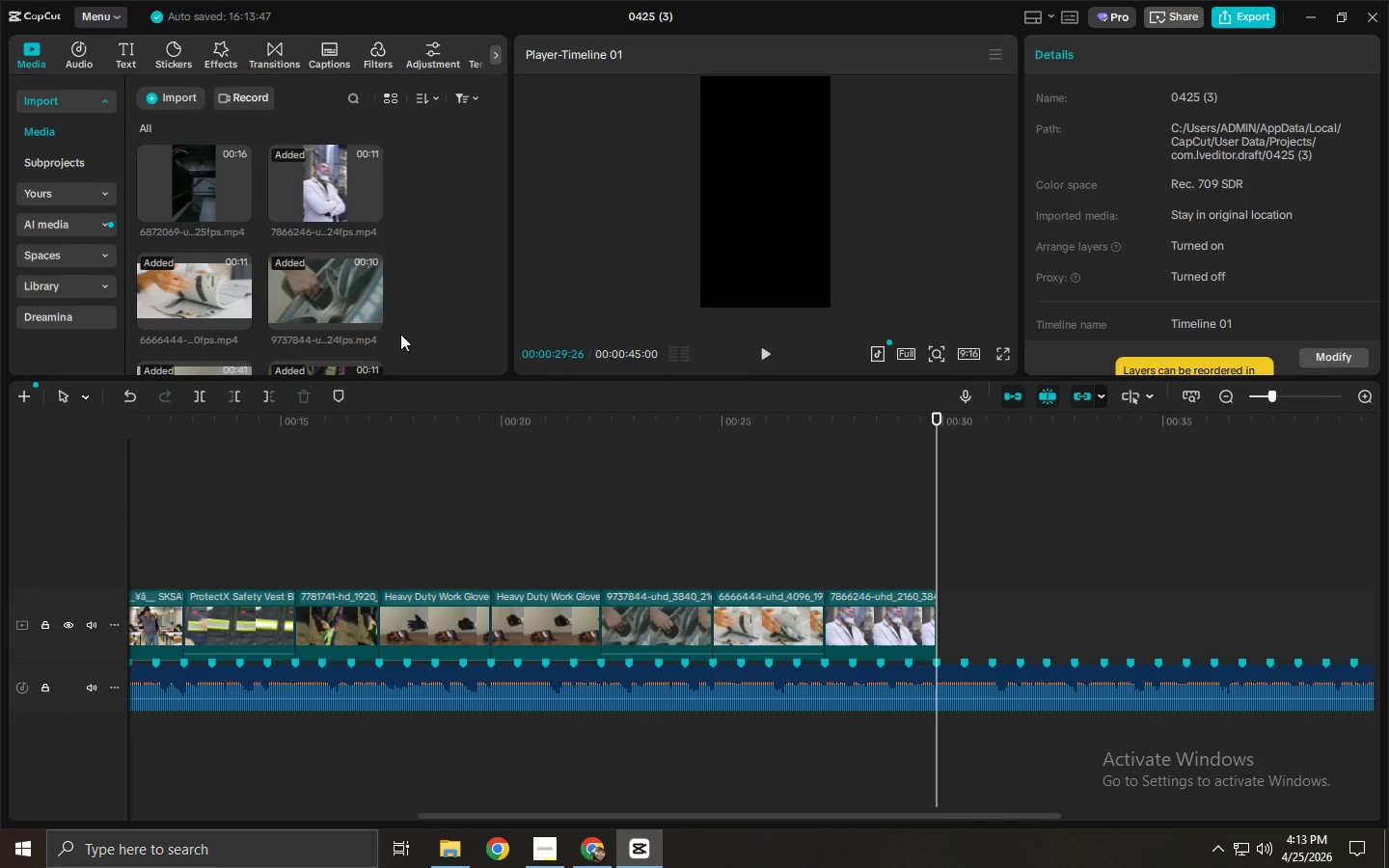 
scroll: coordinate [252, 263], scroll_direction: down, amount: 6.0
 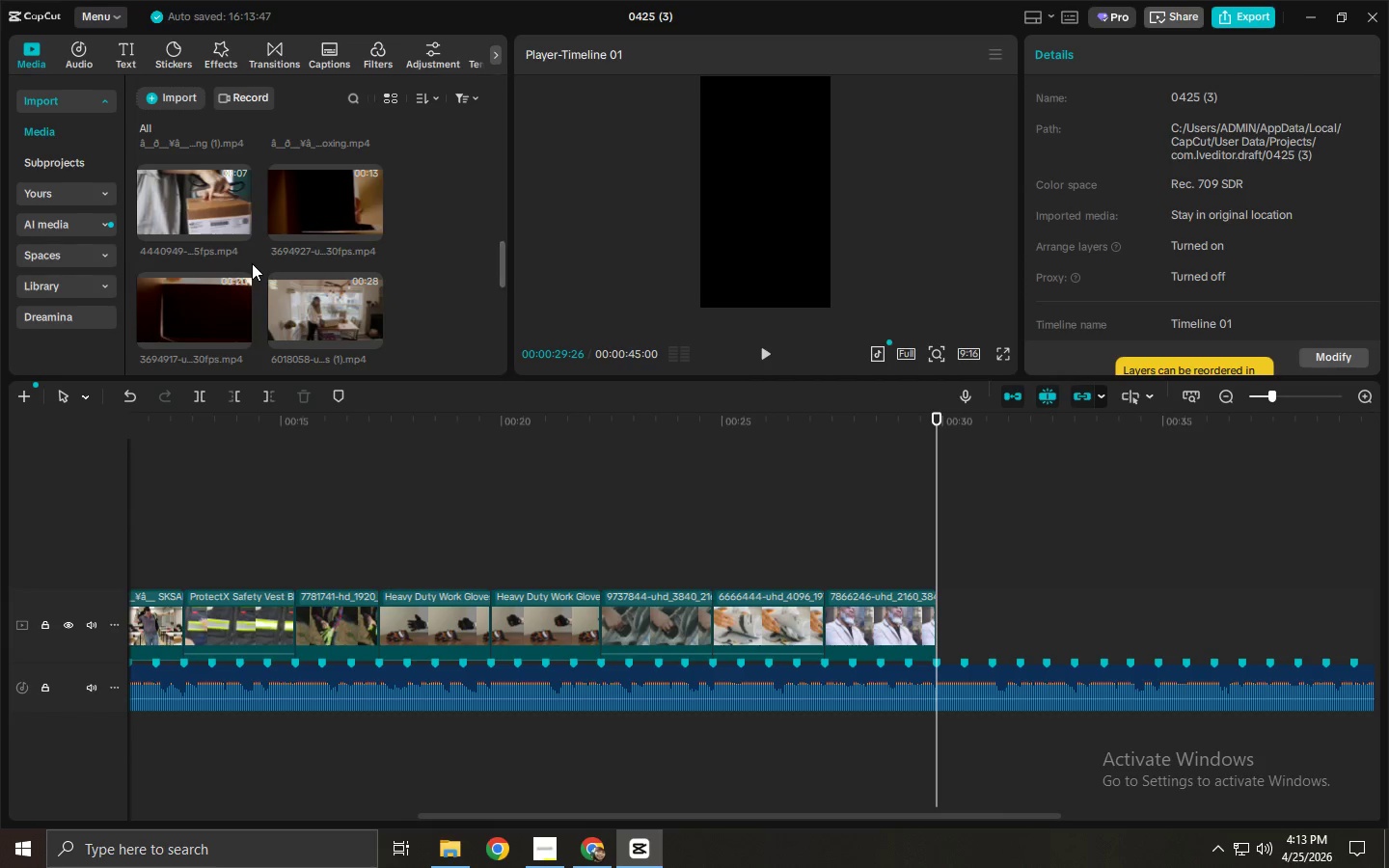 
scroll: coordinate [234, 255], scroll_direction: up, amount: 6.0
 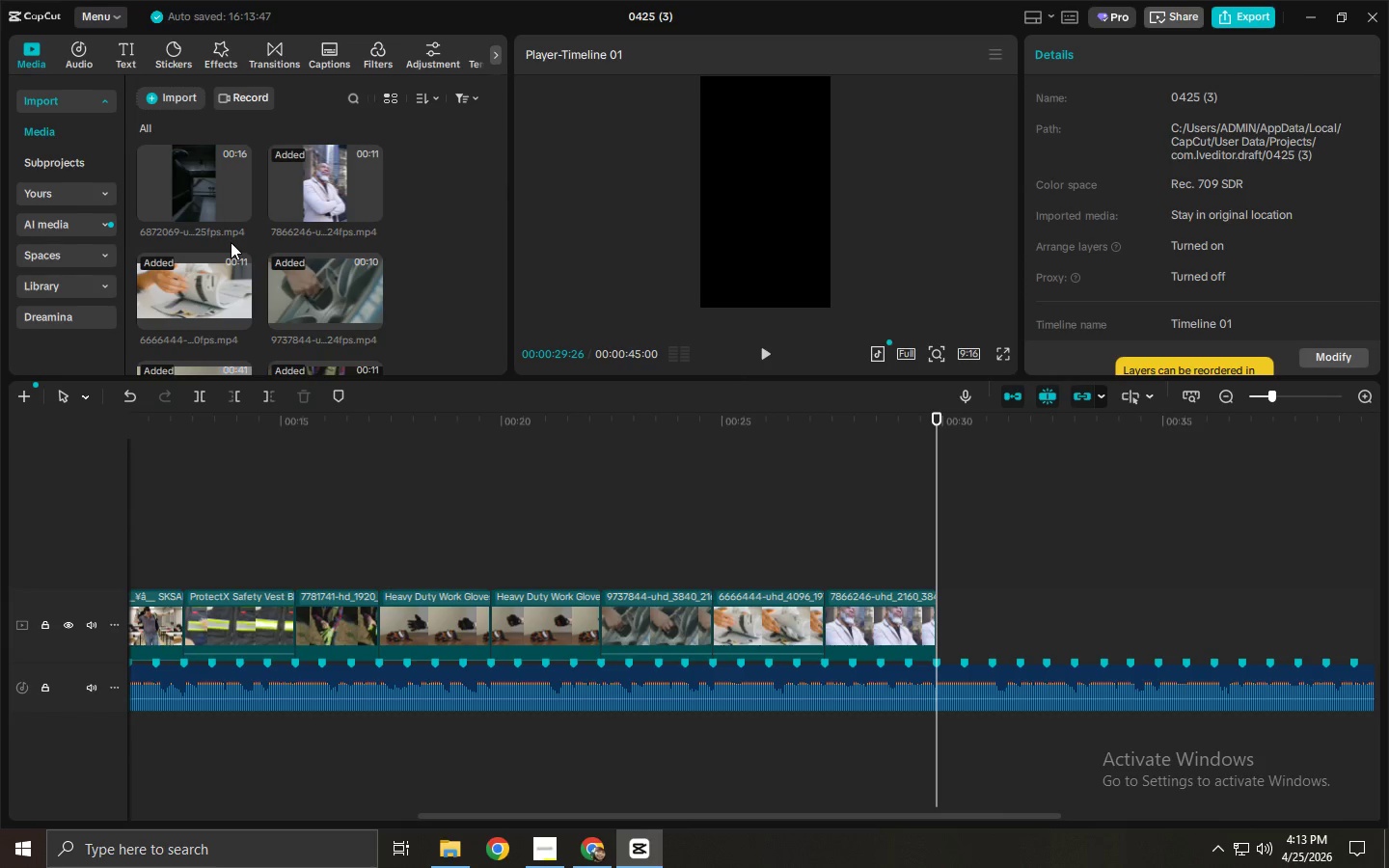 
left_click_drag(start_coordinate=[200, 203], to_coordinate=[981, 624])
 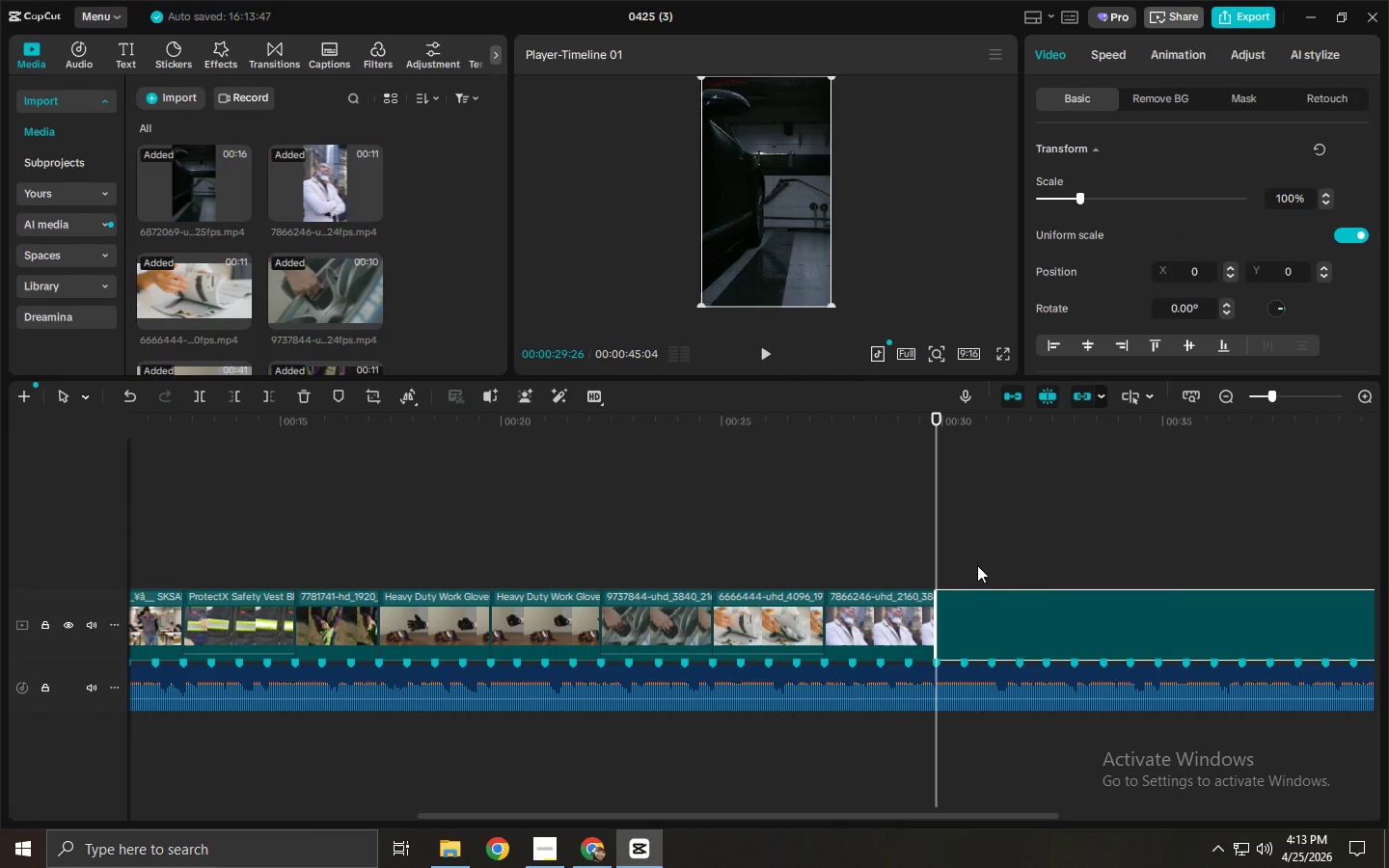 
key(Space)
 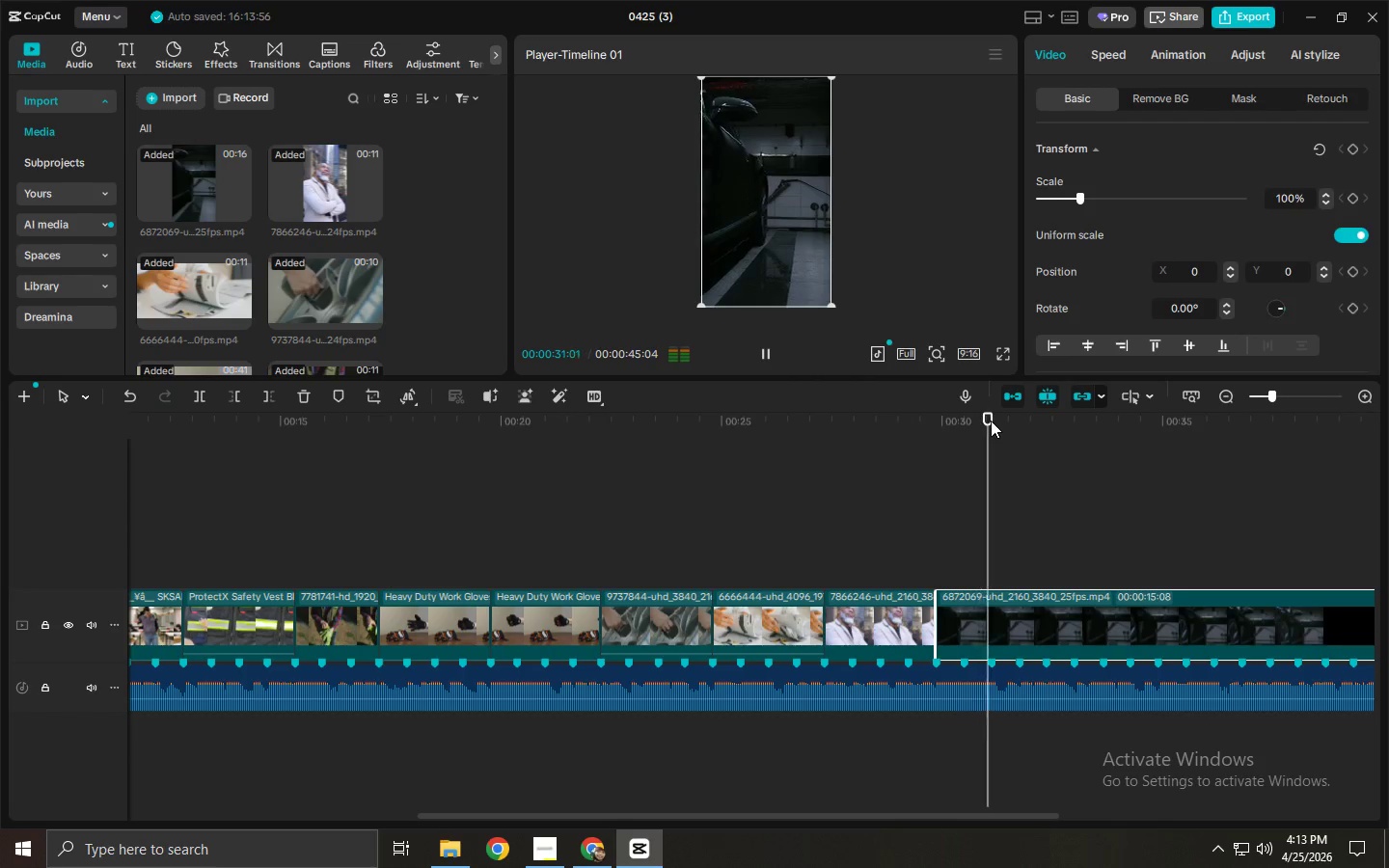 
left_click_drag(start_coordinate=[998, 420], to_coordinate=[1072, 429])
 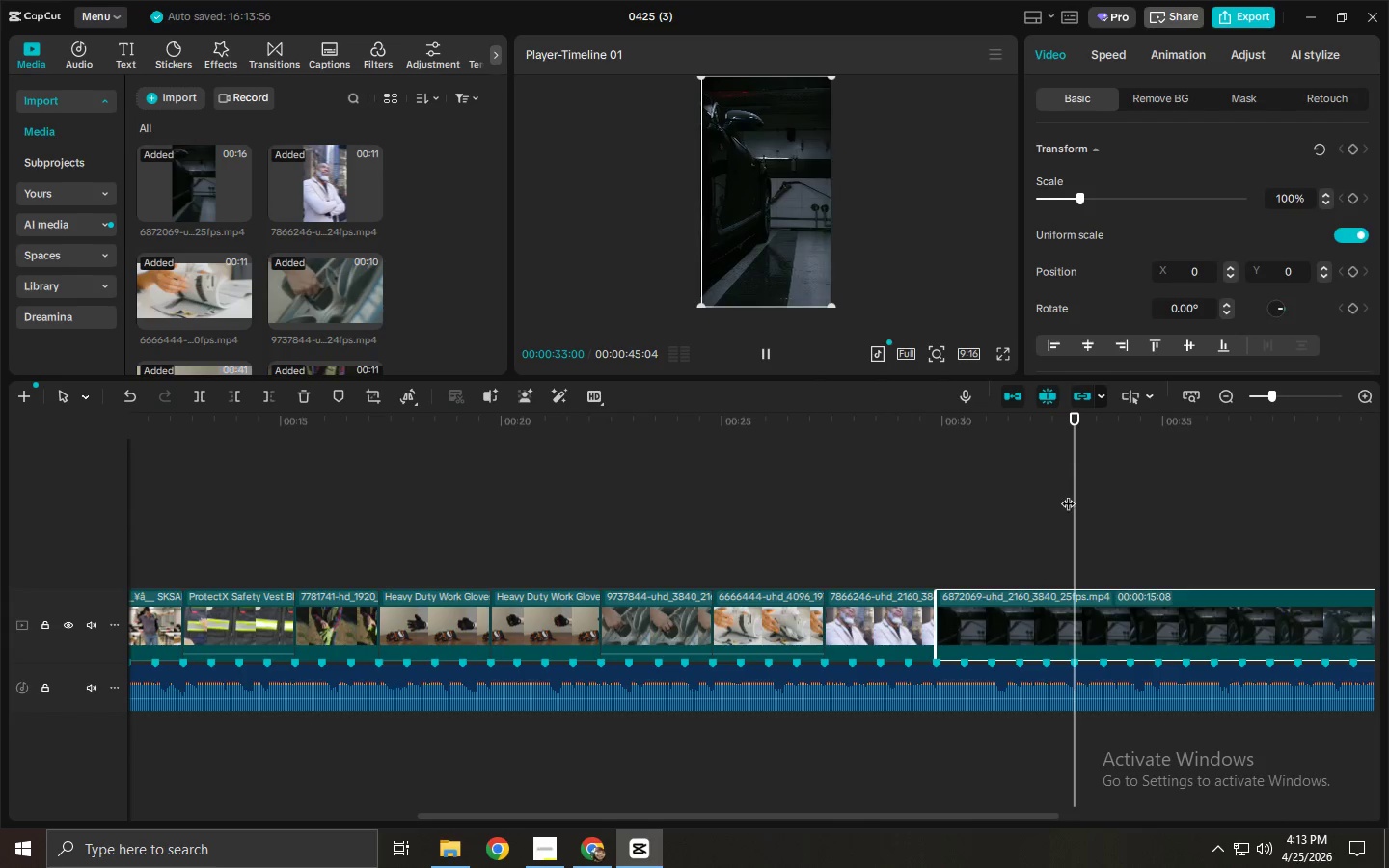 
key(Control+B)
 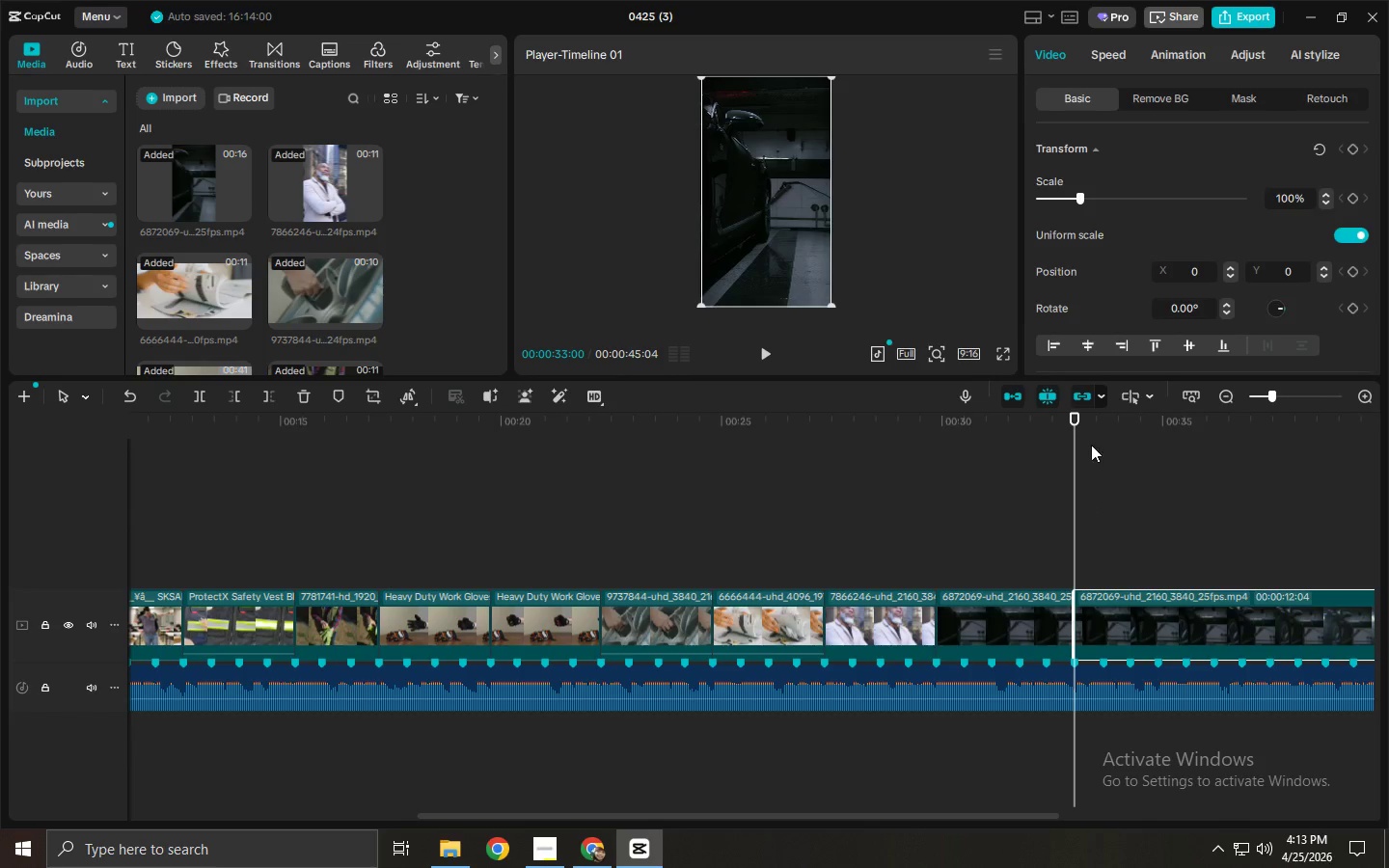 
key(Control+ControlLeft)
 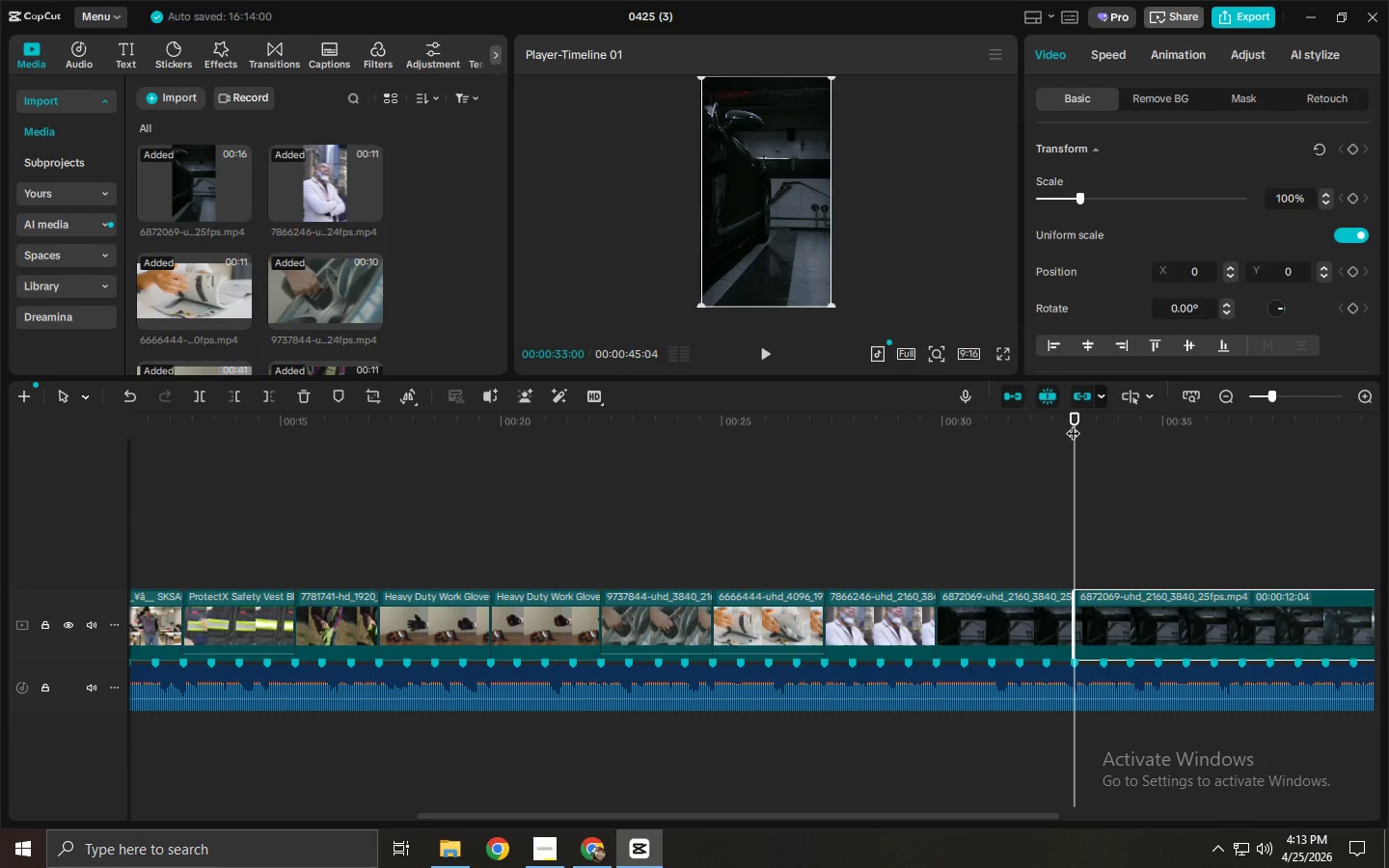 
key(Control+Z)
 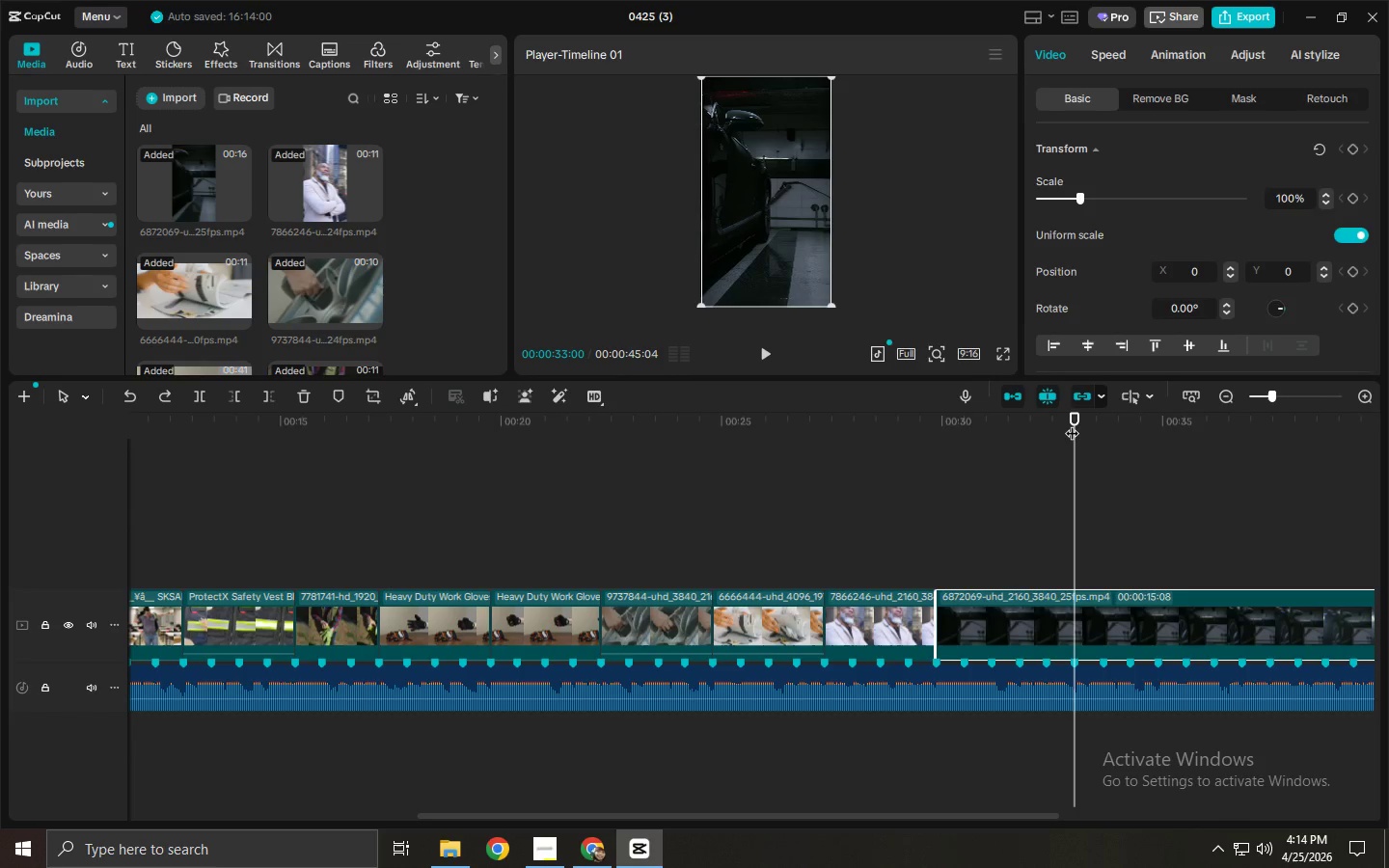 
left_click_drag(start_coordinate=[1072, 423], to_coordinate=[1022, 430])
 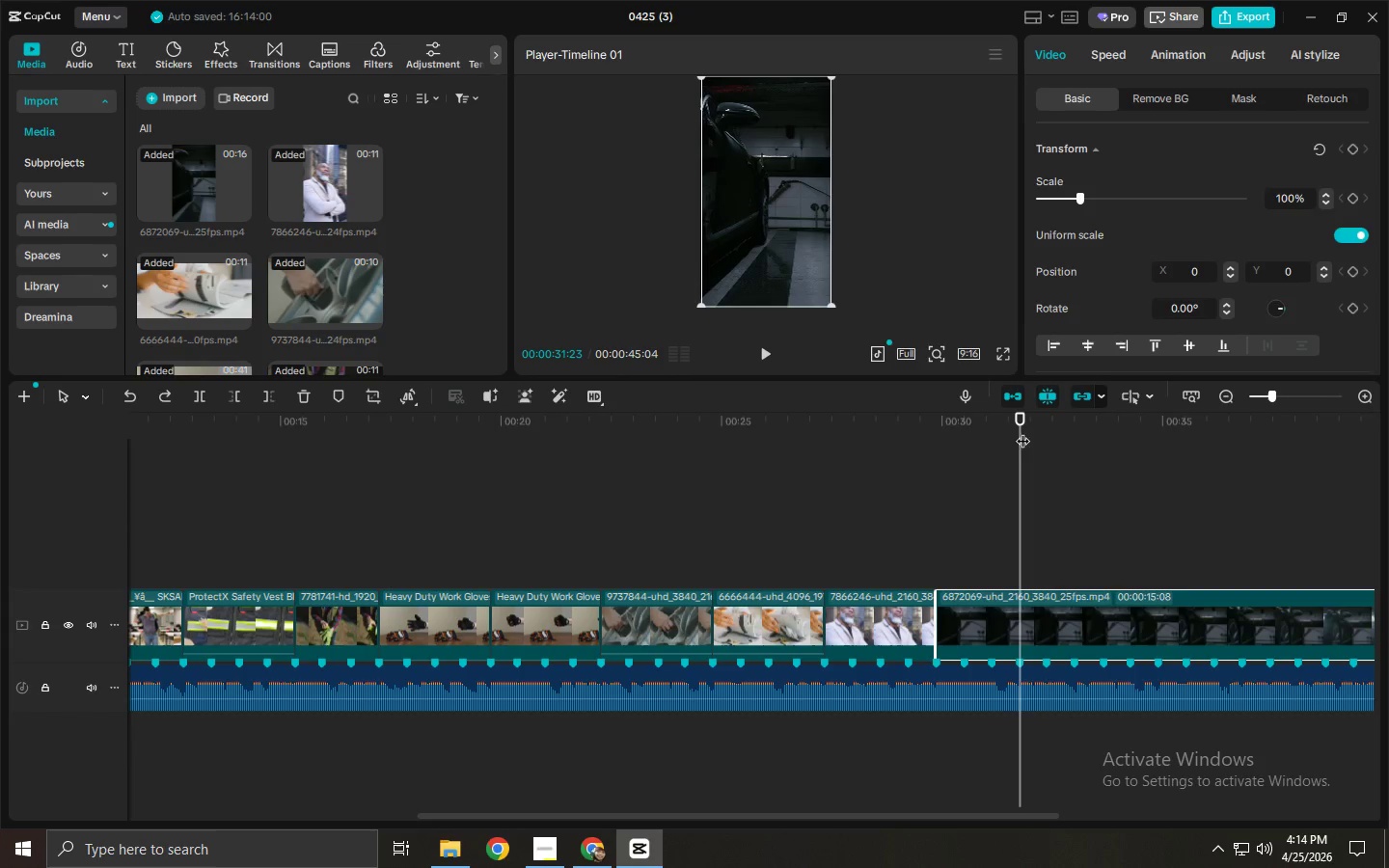 
key(Control+ControlLeft)
 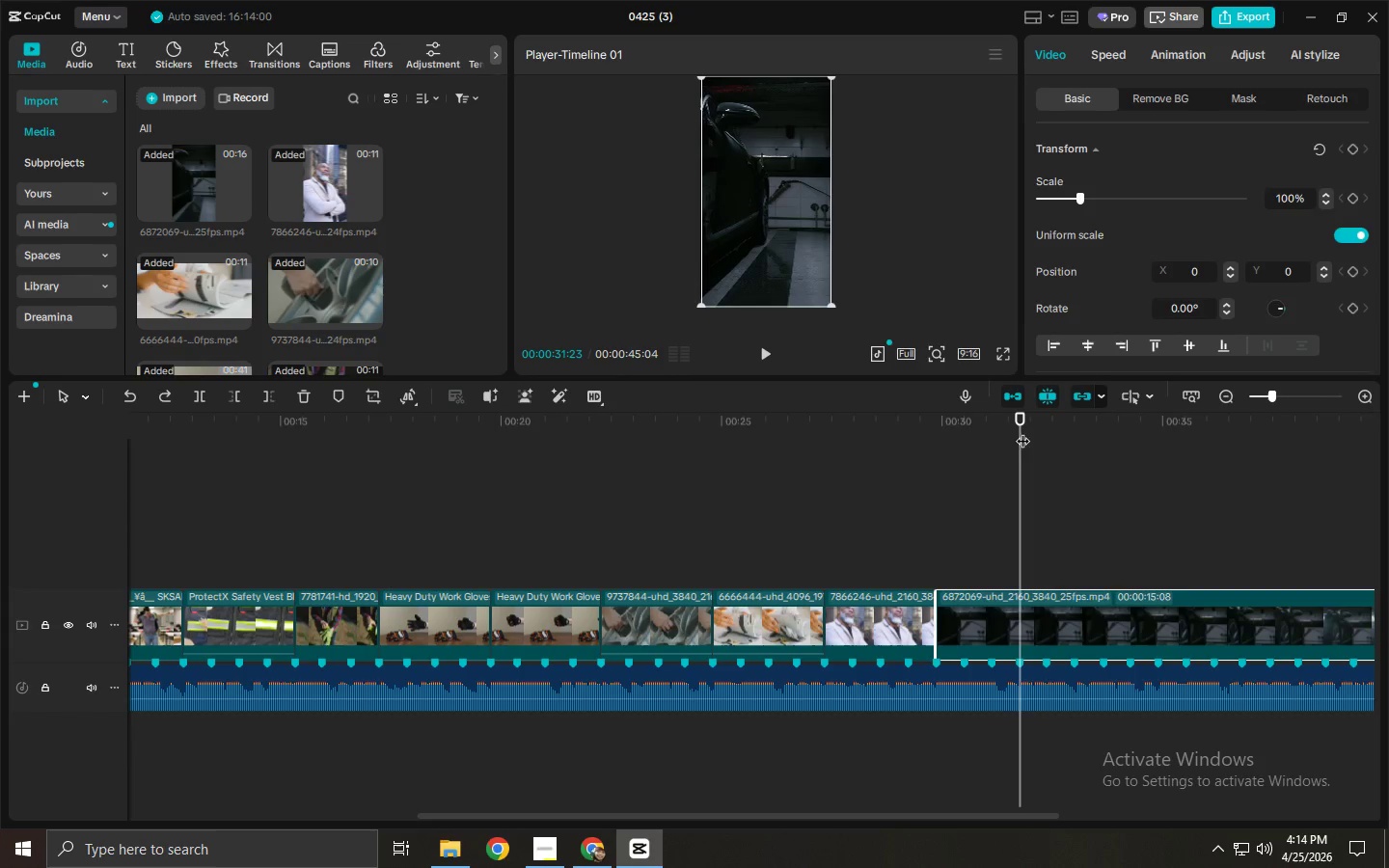 
key(Control+B)
 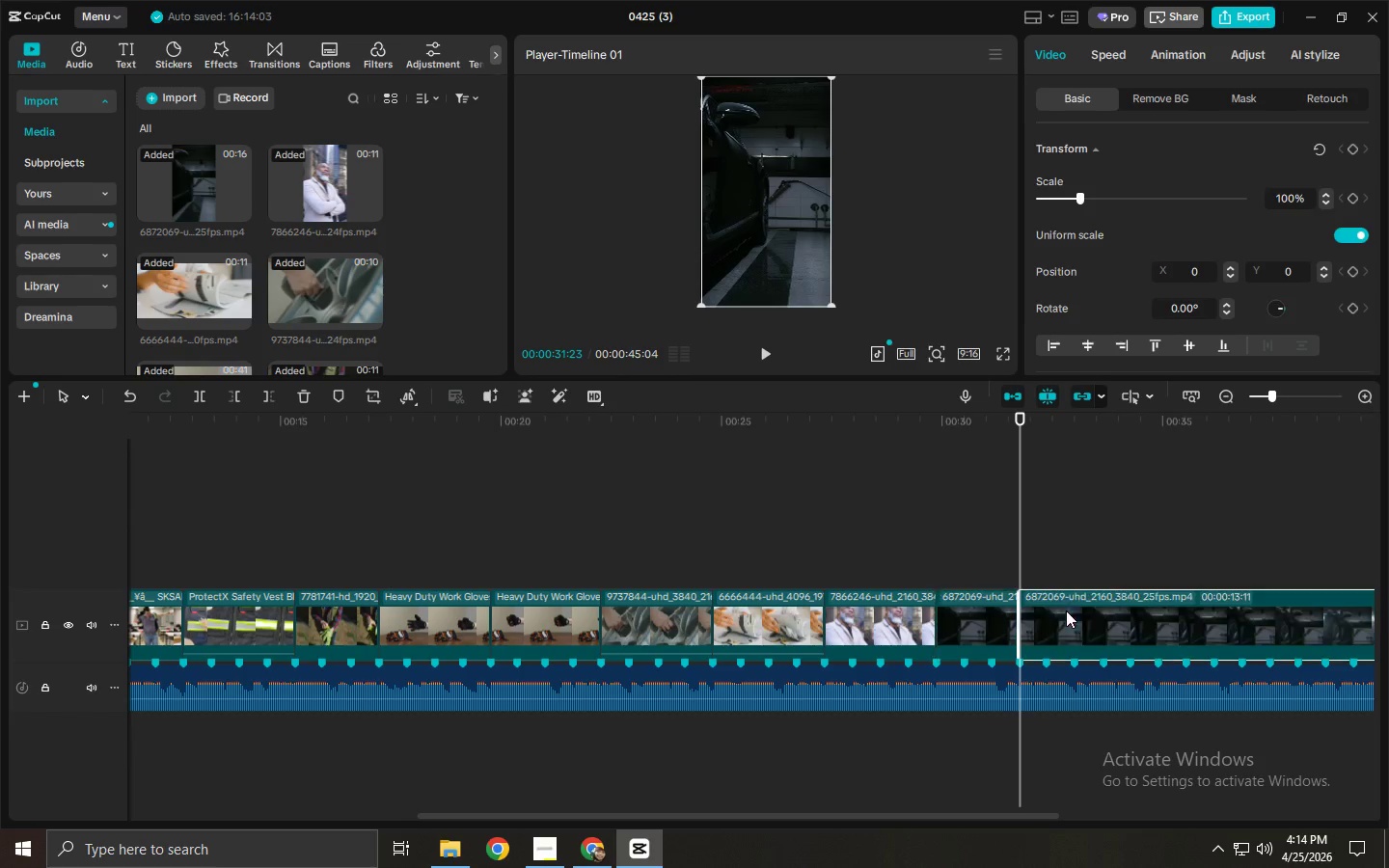 
left_click([1072, 624])
 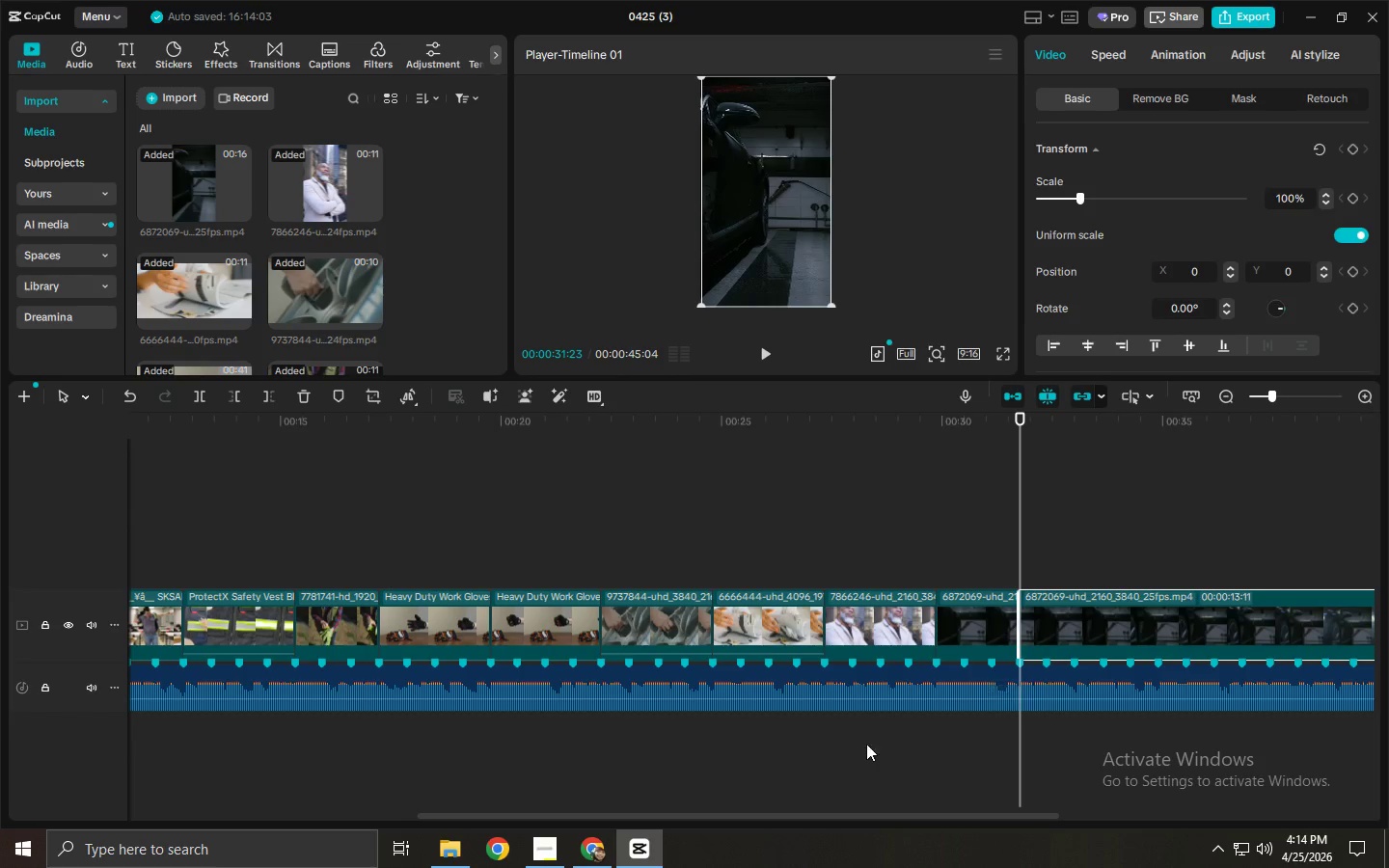 
key(Delete)
 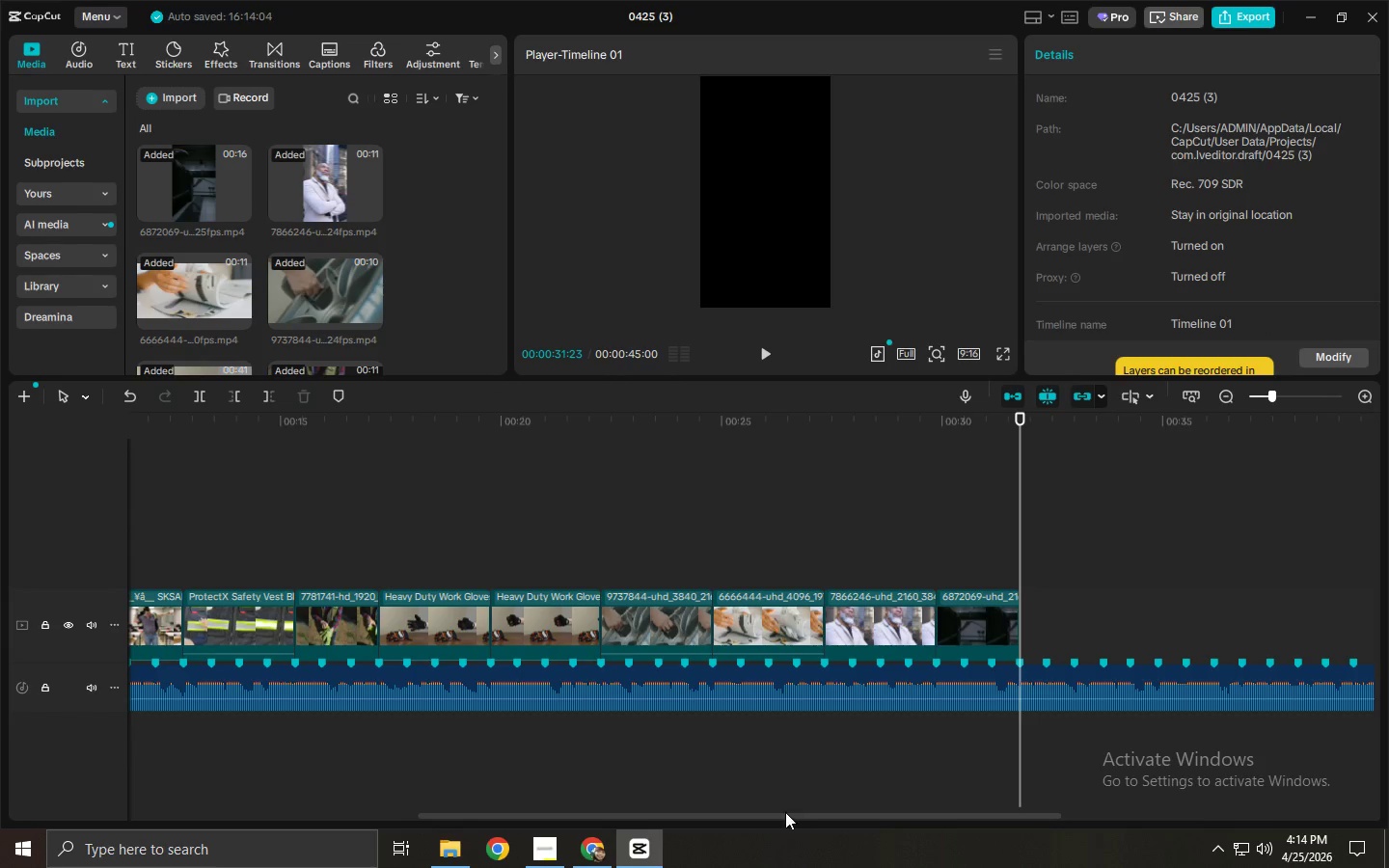 
left_click_drag(start_coordinate=[785, 822], to_coordinate=[851, 823])
 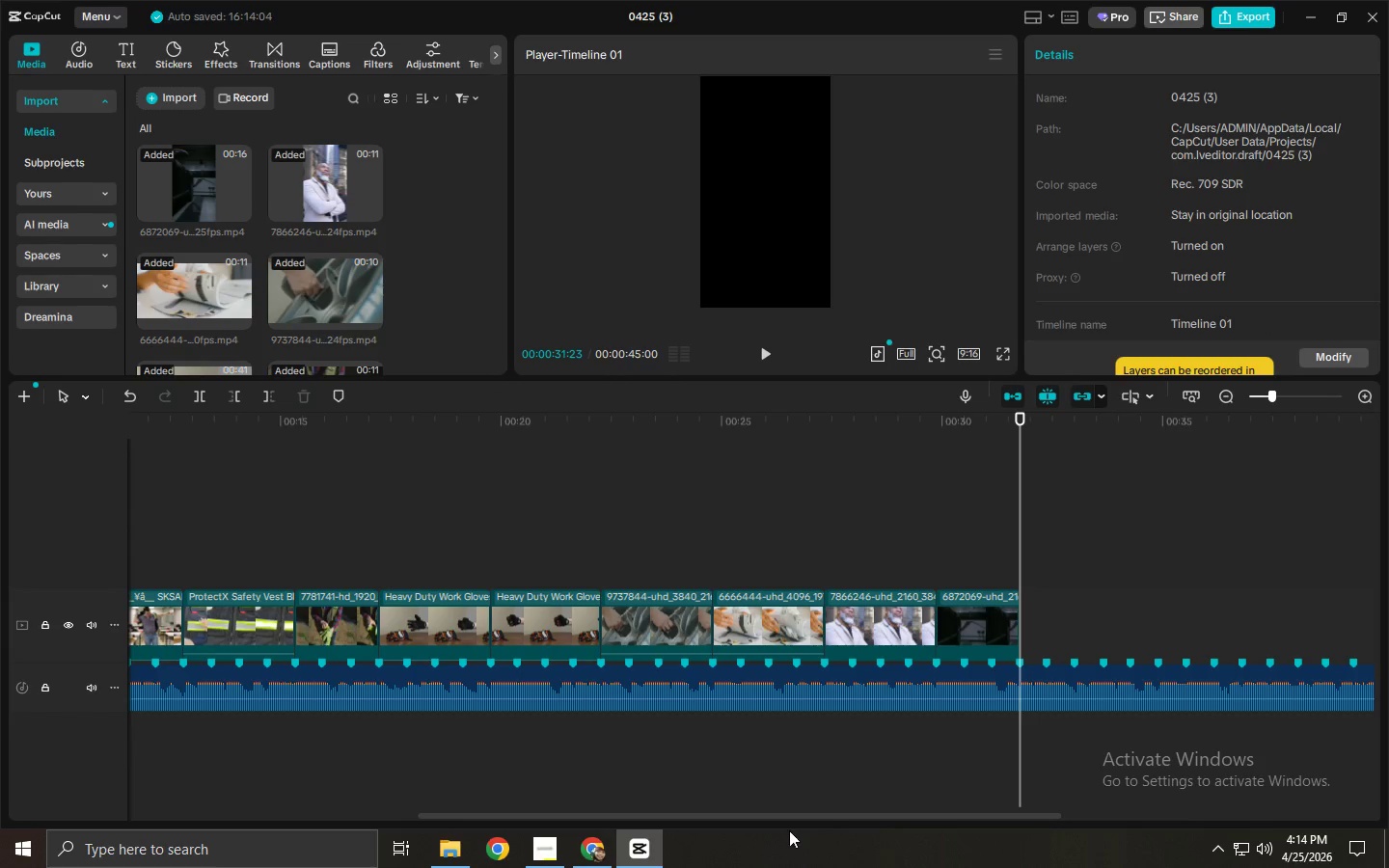 
left_click_drag(start_coordinate=[789, 830], to_coordinate=[852, 833])
 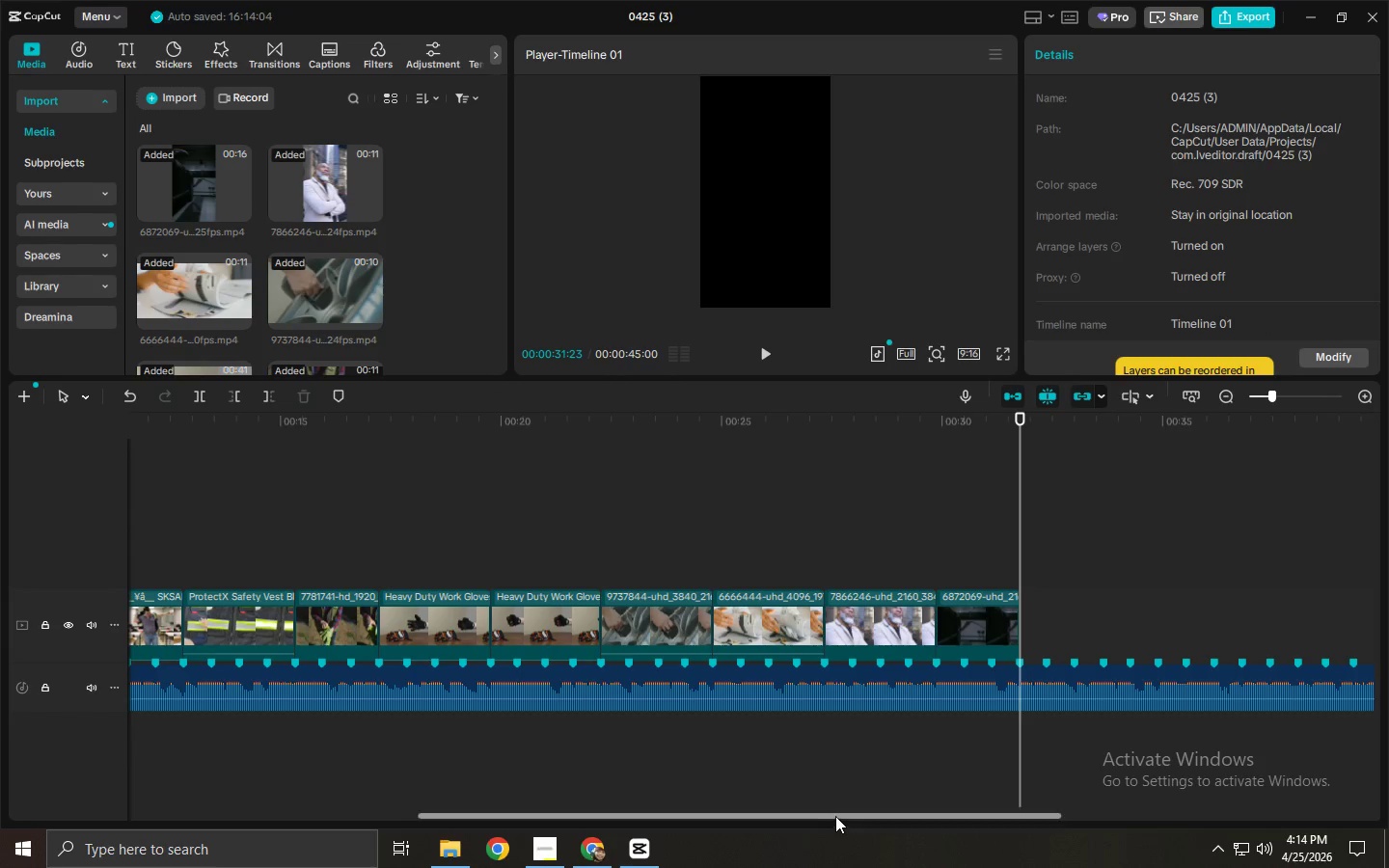 
left_click_drag(start_coordinate=[835, 816], to_coordinate=[921, 820])
 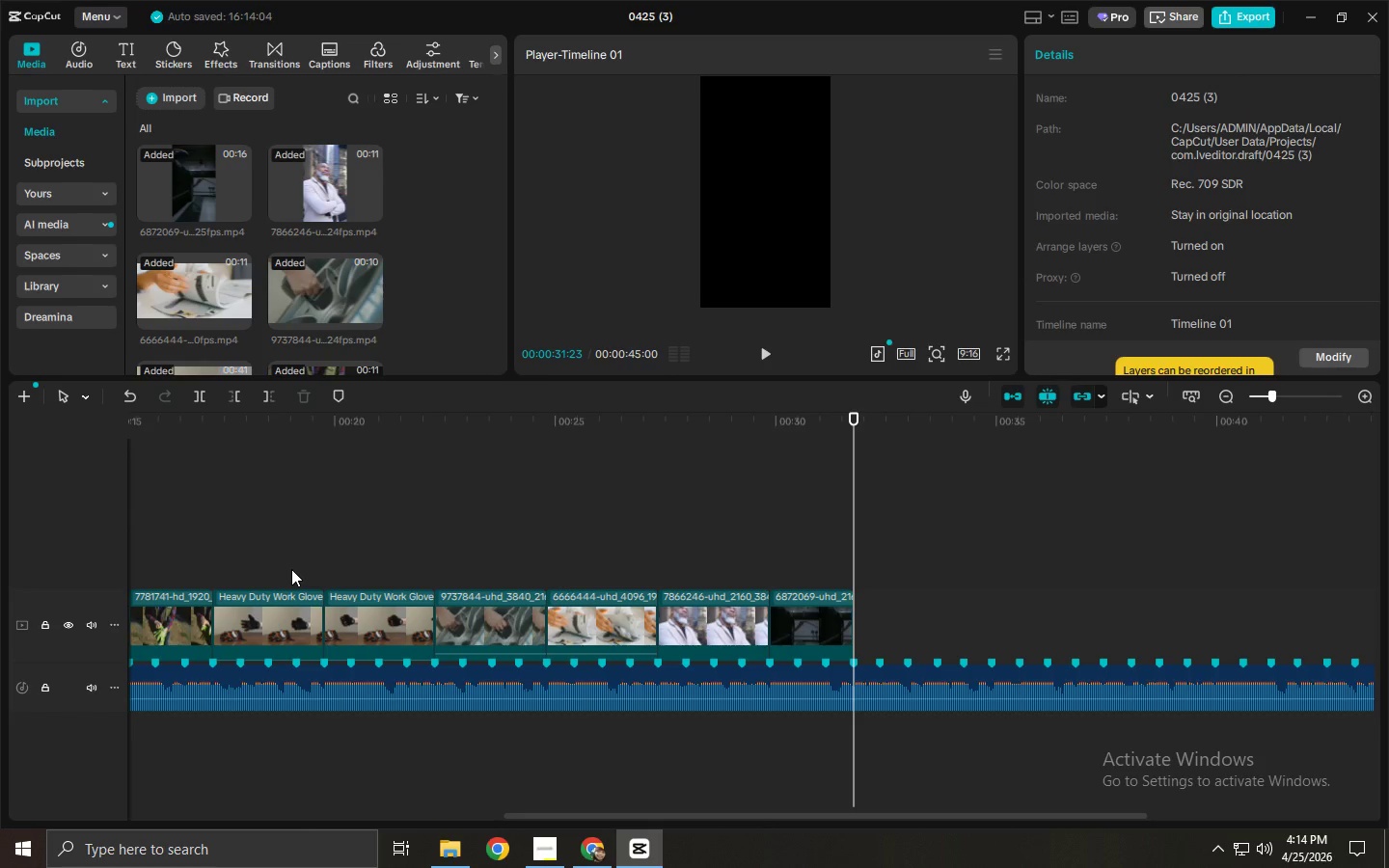 
scroll: coordinate [285, 327], scroll_direction: down, amount: 11.0
 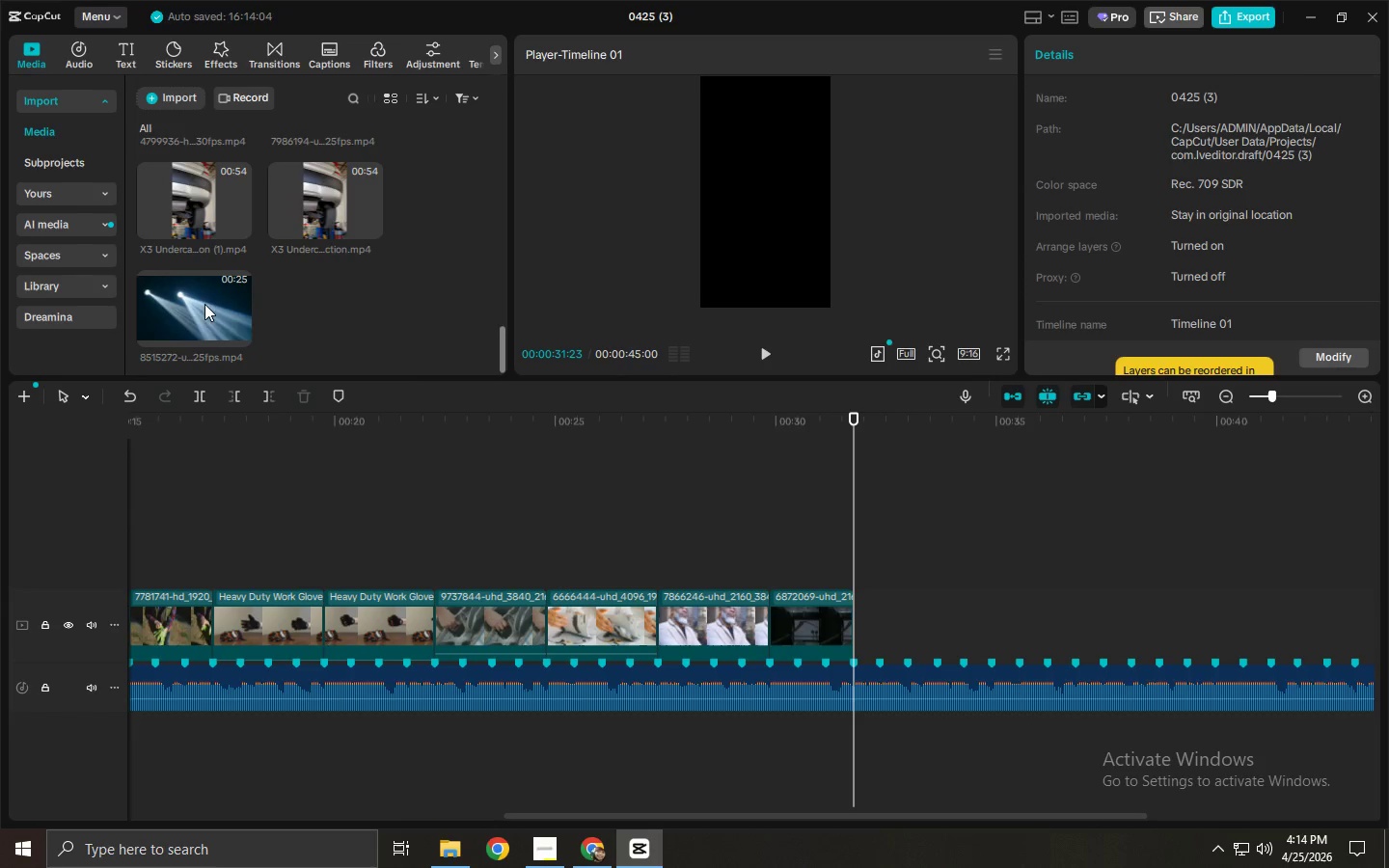 
left_click_drag(start_coordinate=[162, 298], to_coordinate=[870, 608])
 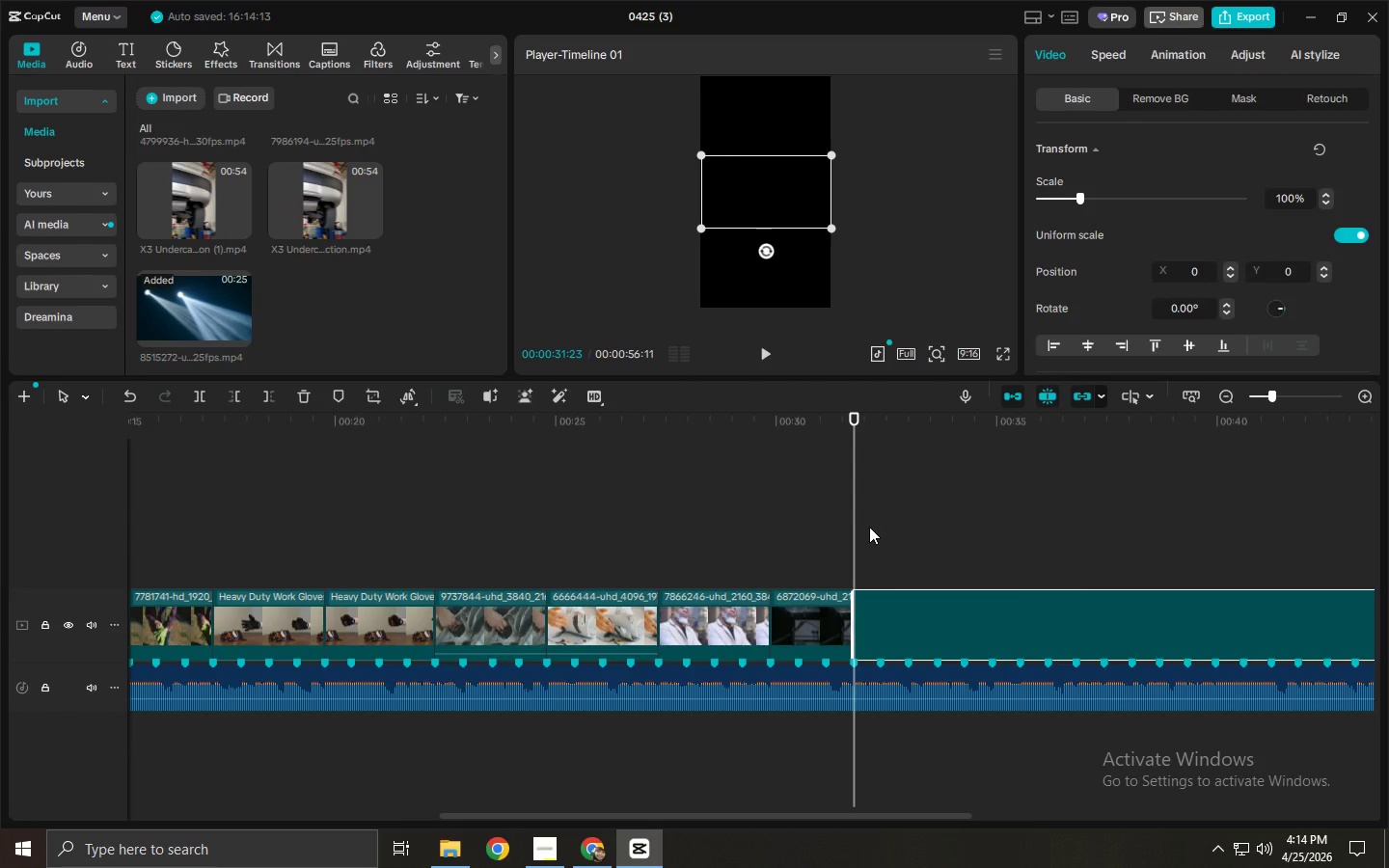 
key(Space)
 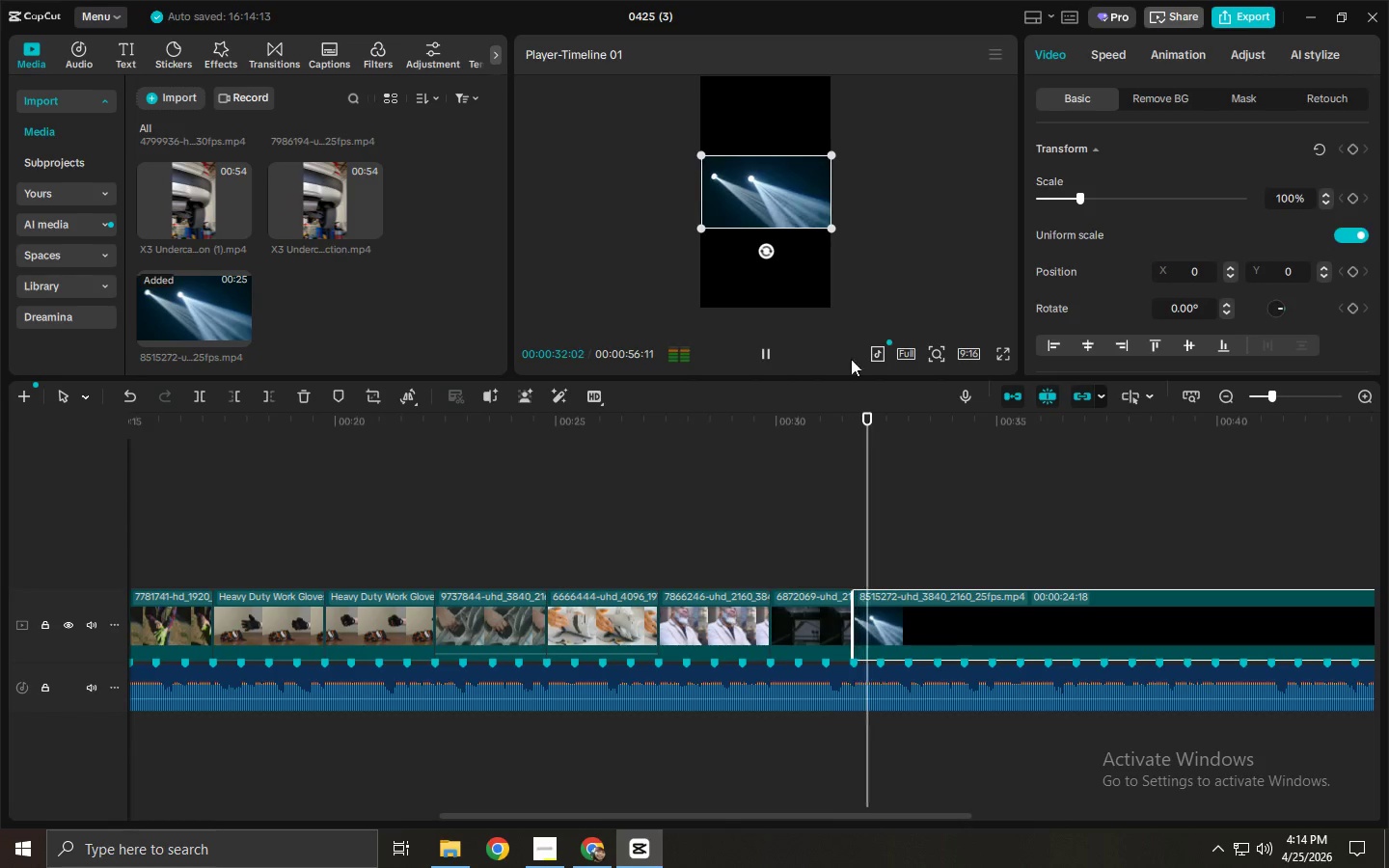 
key(Space)
 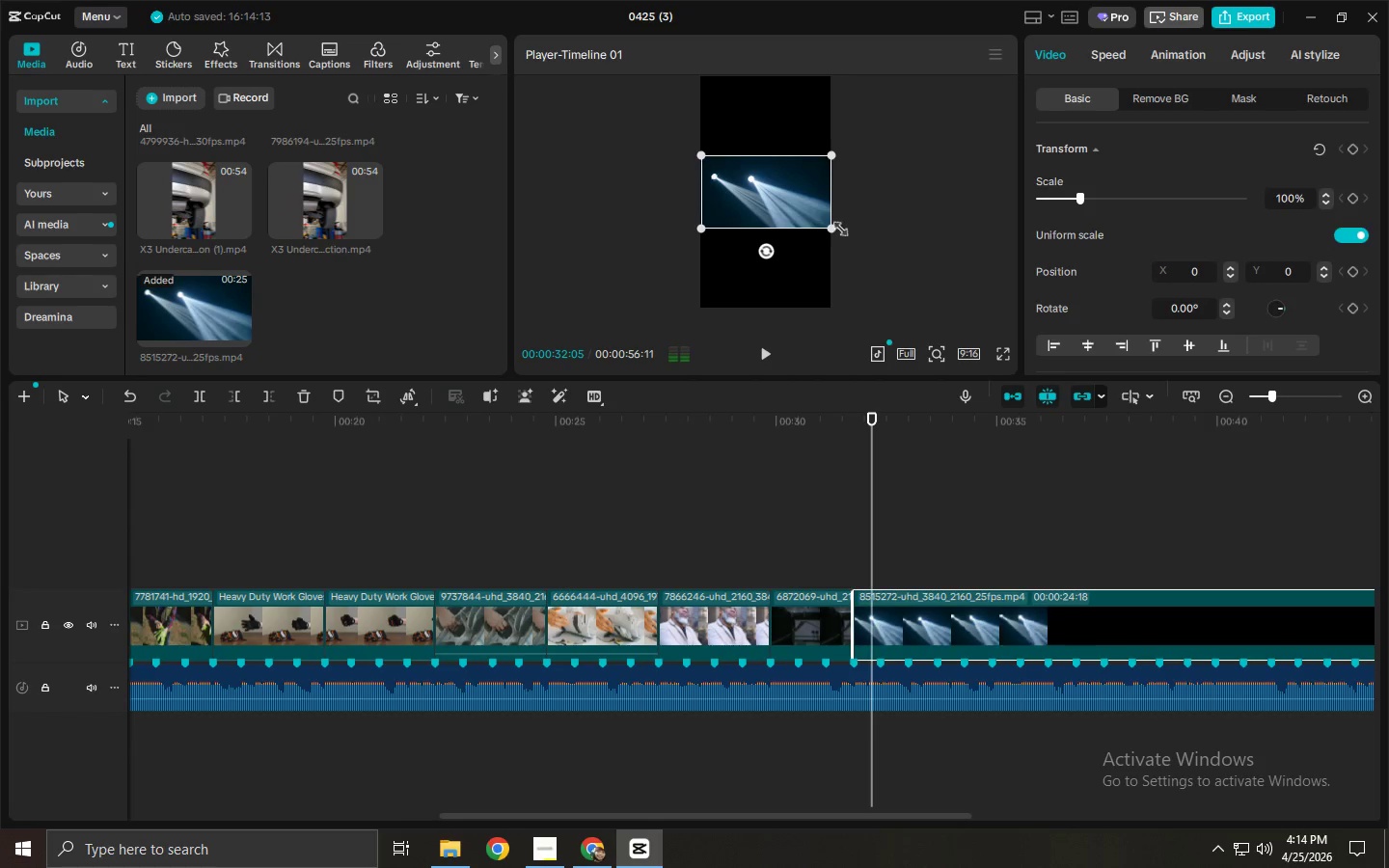 
left_click_drag(start_coordinate=[832, 221], to_coordinate=[1042, 370])
 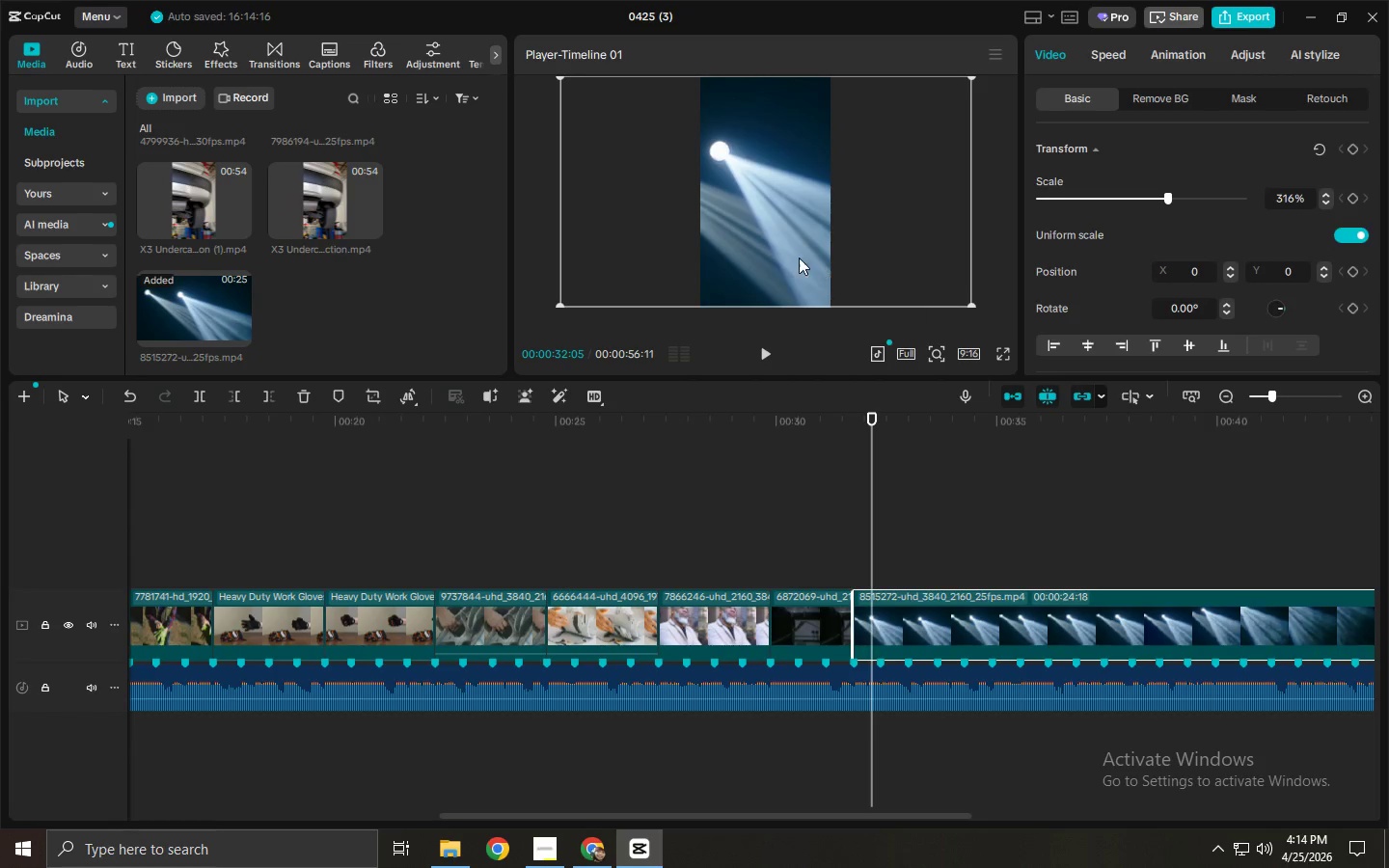 
left_click_drag(start_coordinate=[801, 258], to_coordinate=[703, 256])
 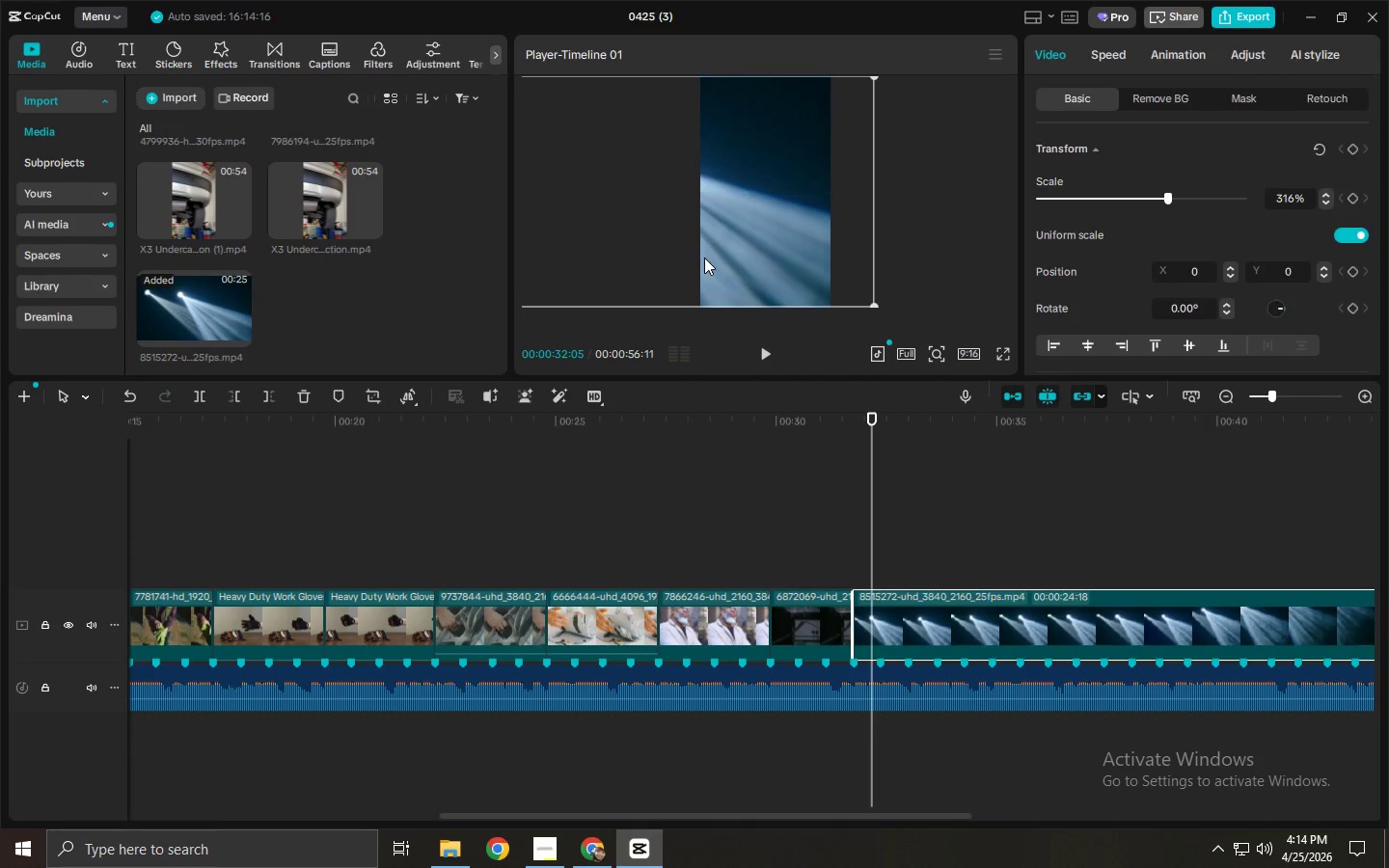 
key(Space)
 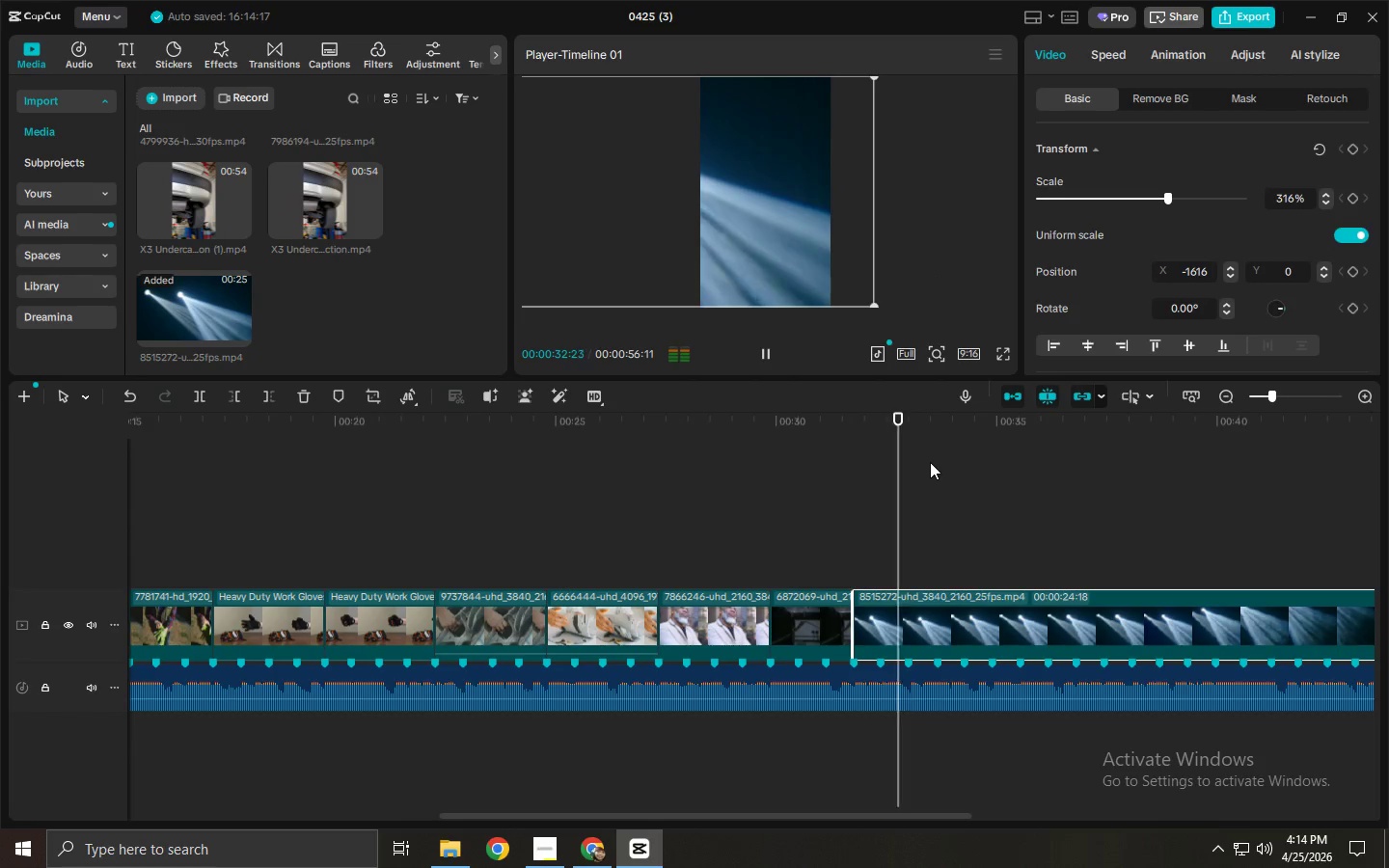 
key(Space)
 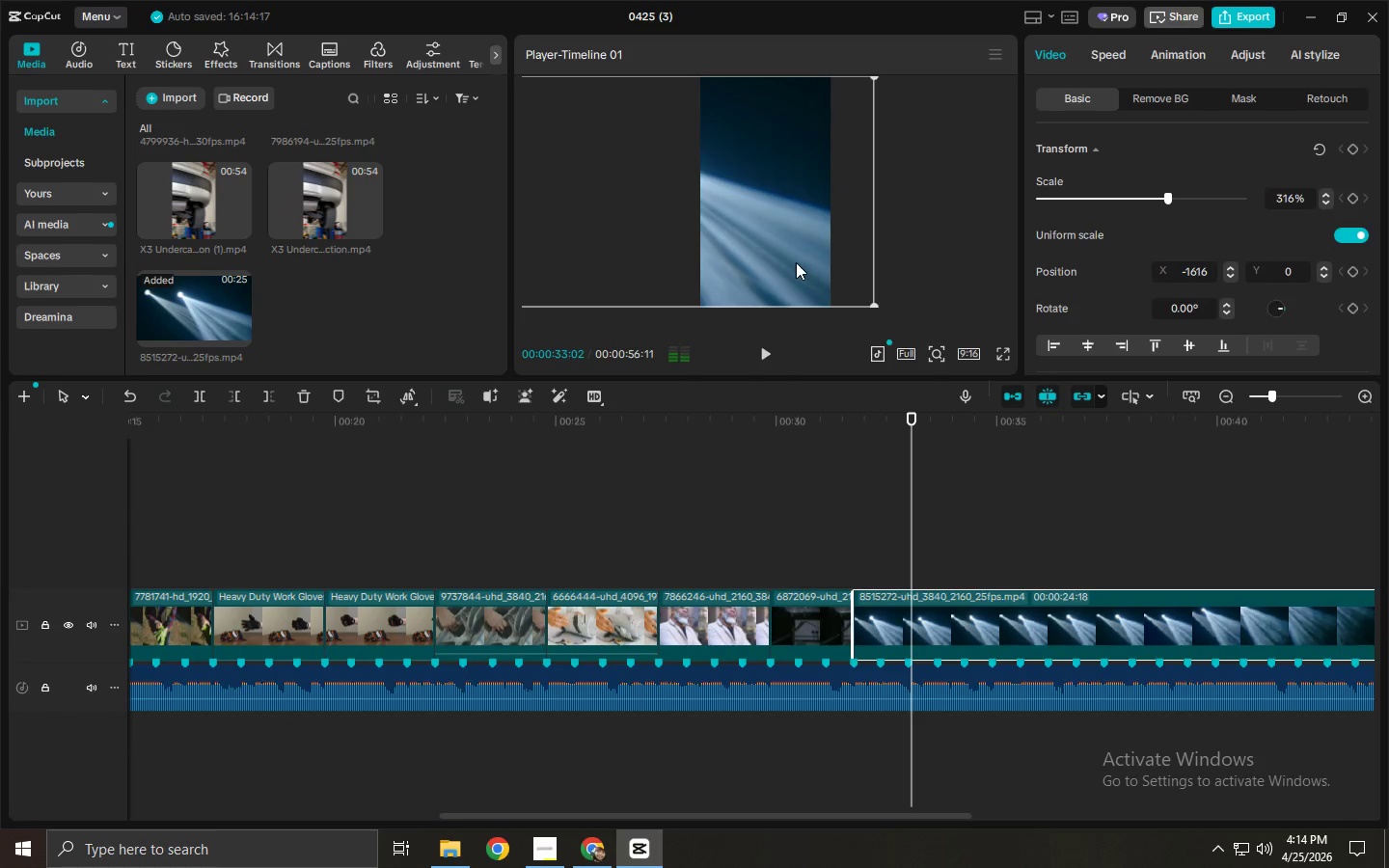 
left_click_drag(start_coordinate=[796, 262], to_coordinate=[846, 262])
 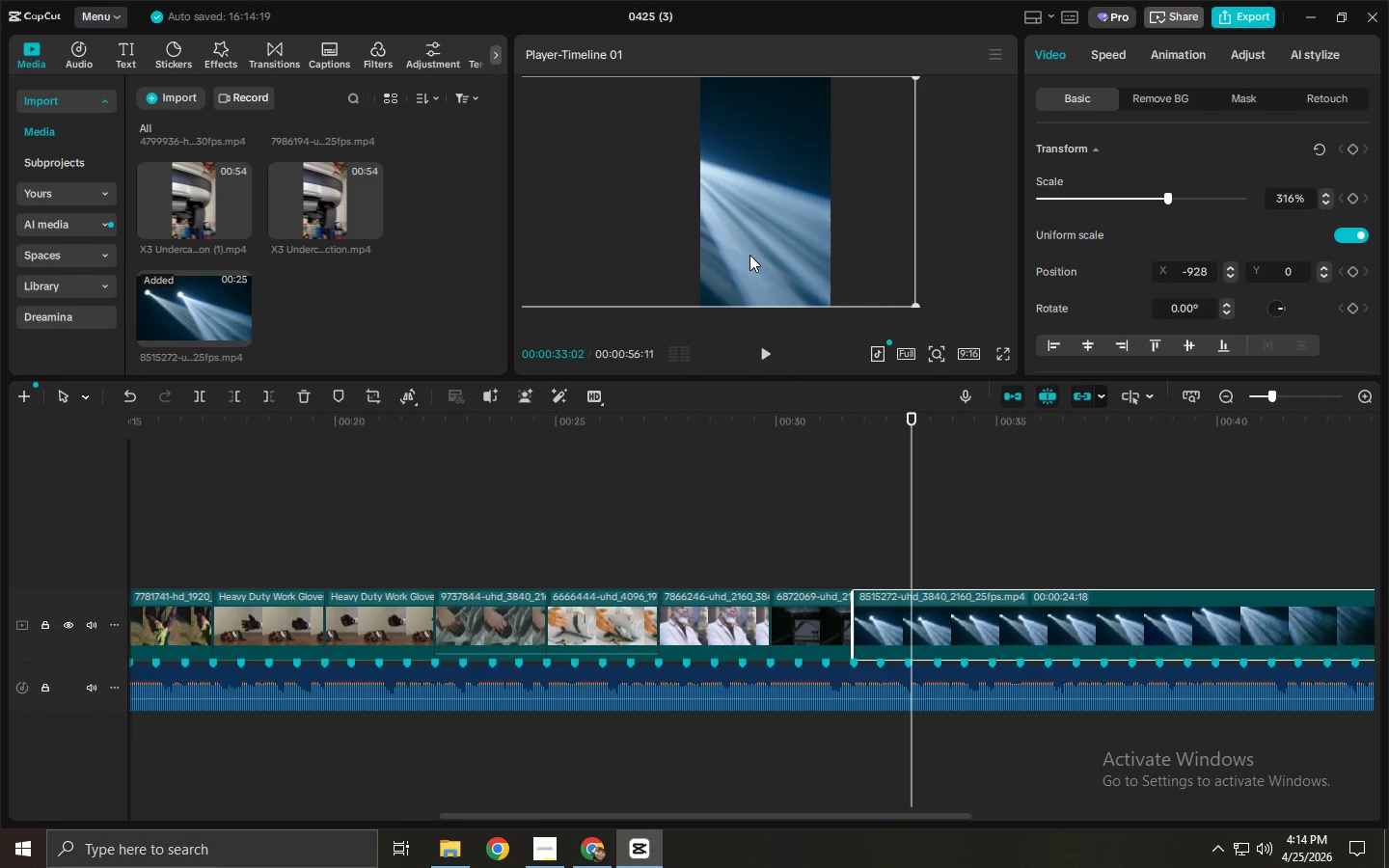 
left_click_drag(start_coordinate=[749, 255], to_coordinate=[779, 262])
 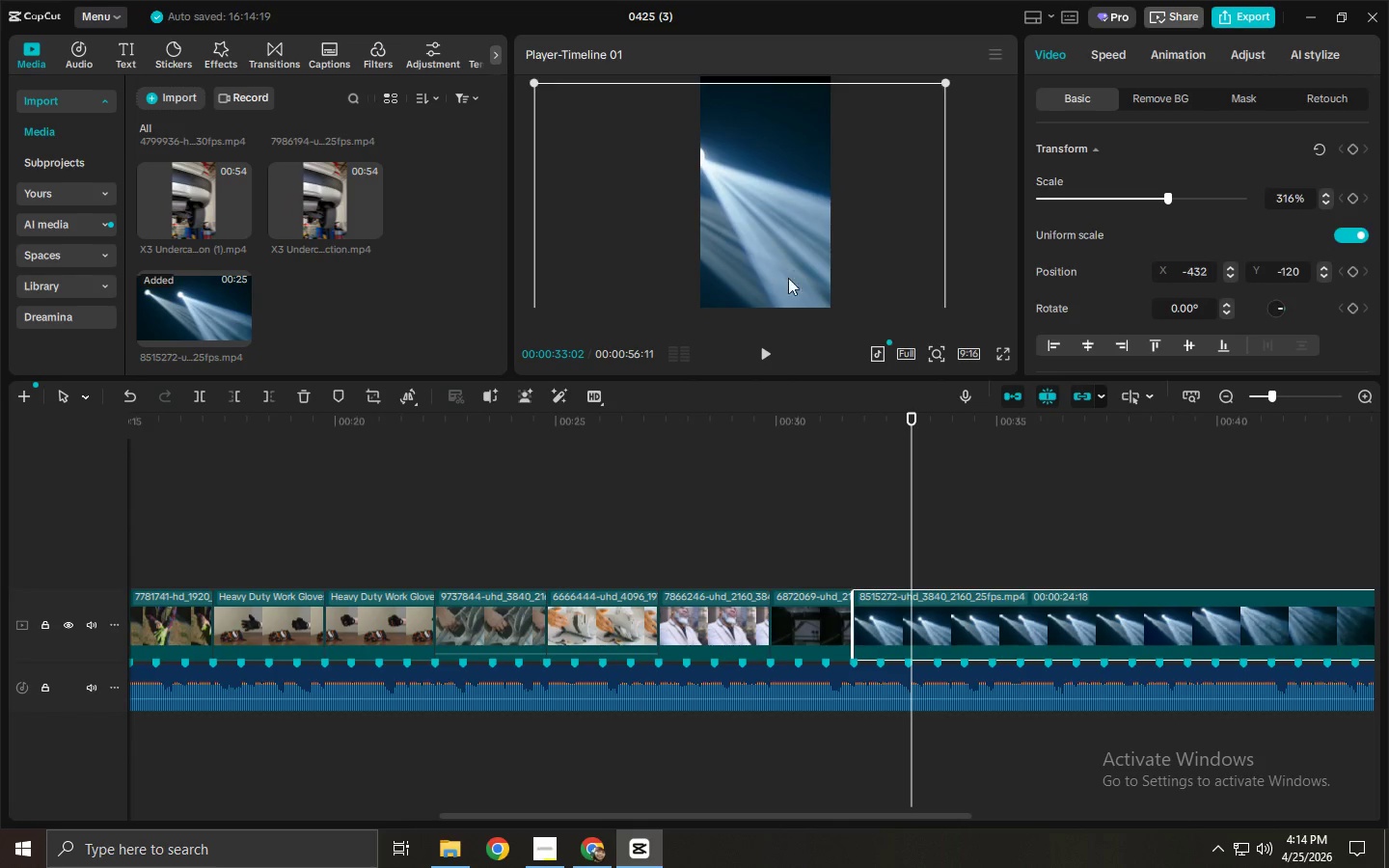 
key(Space)
 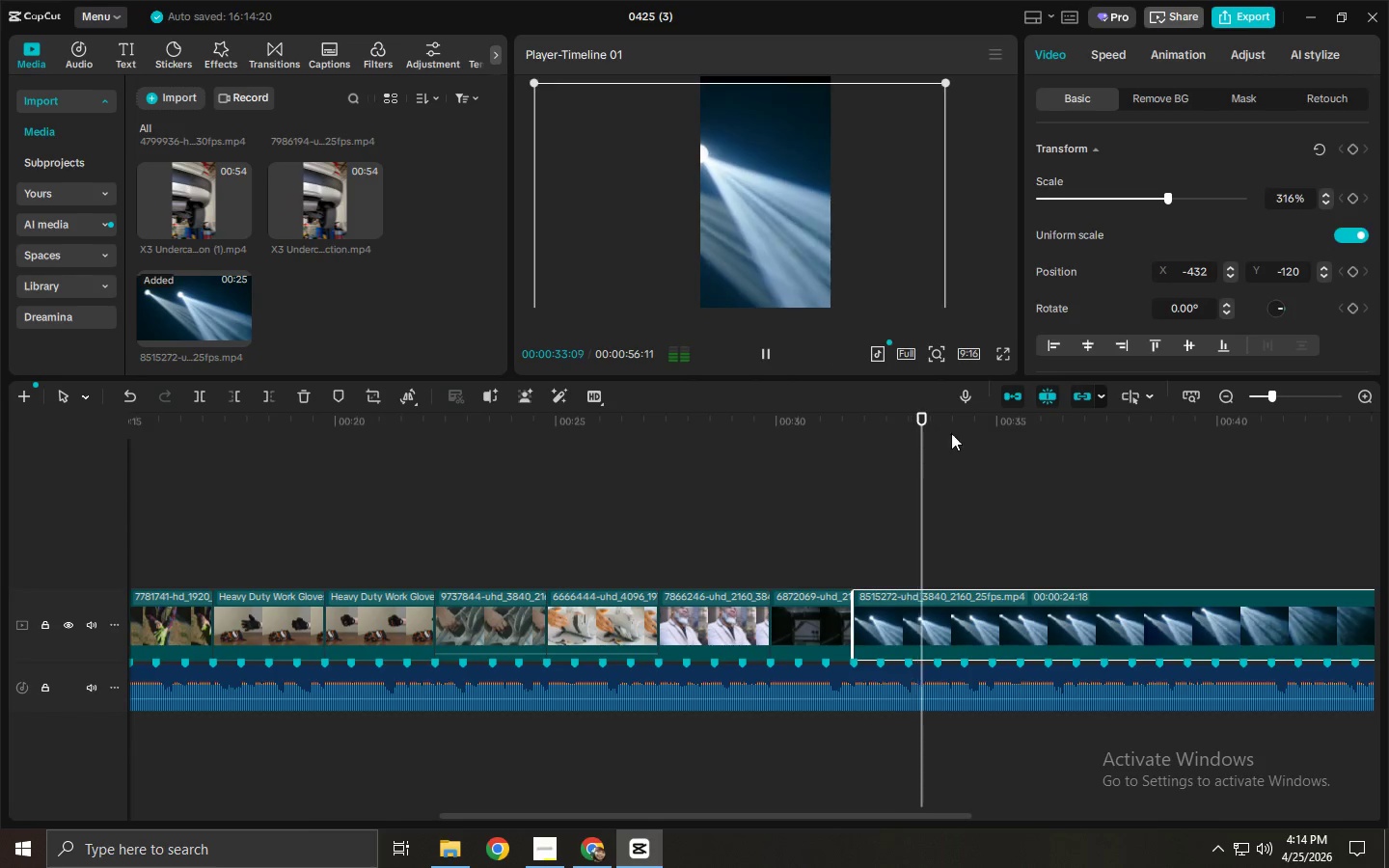 
key(Space)
 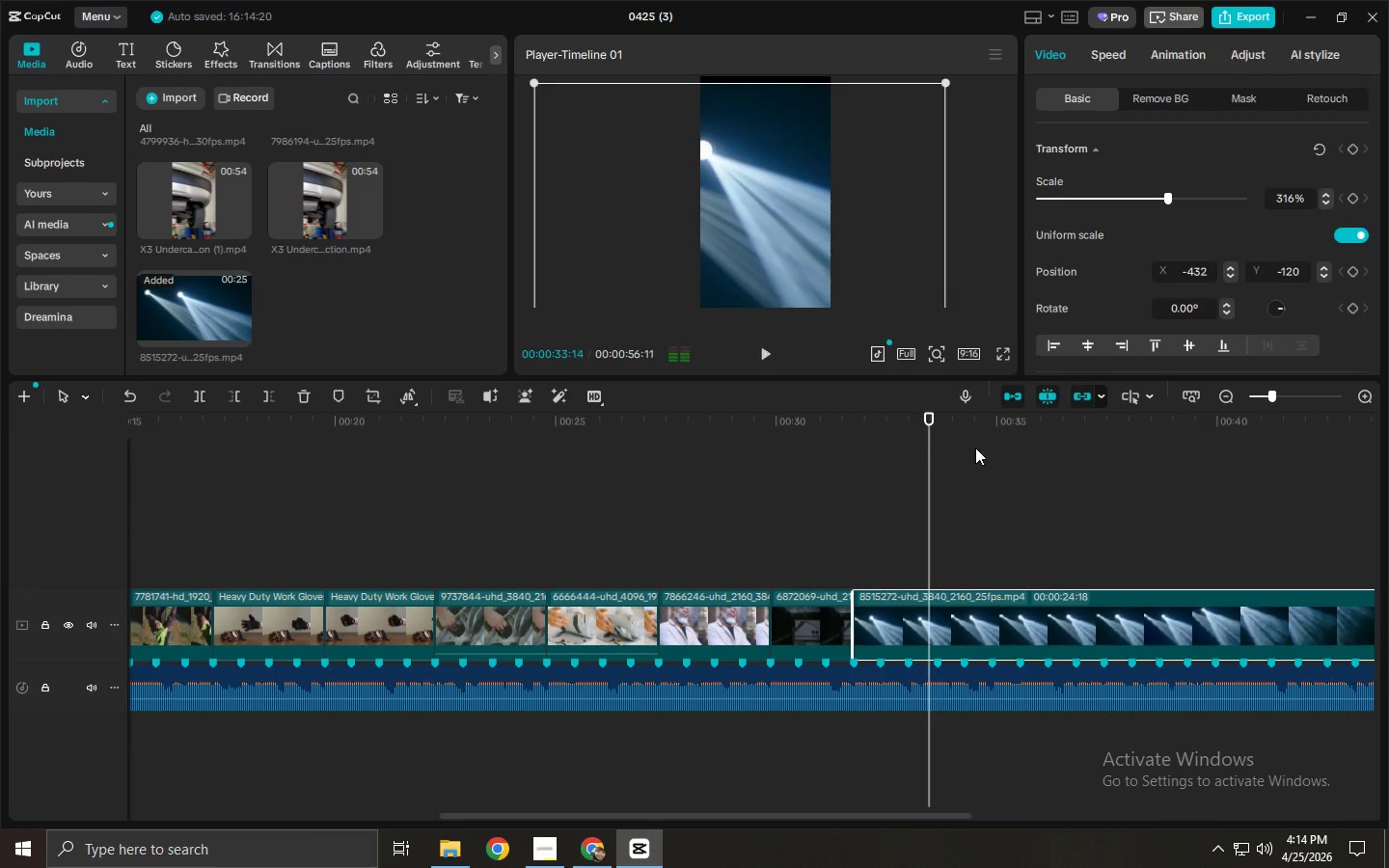 
key(Space)
 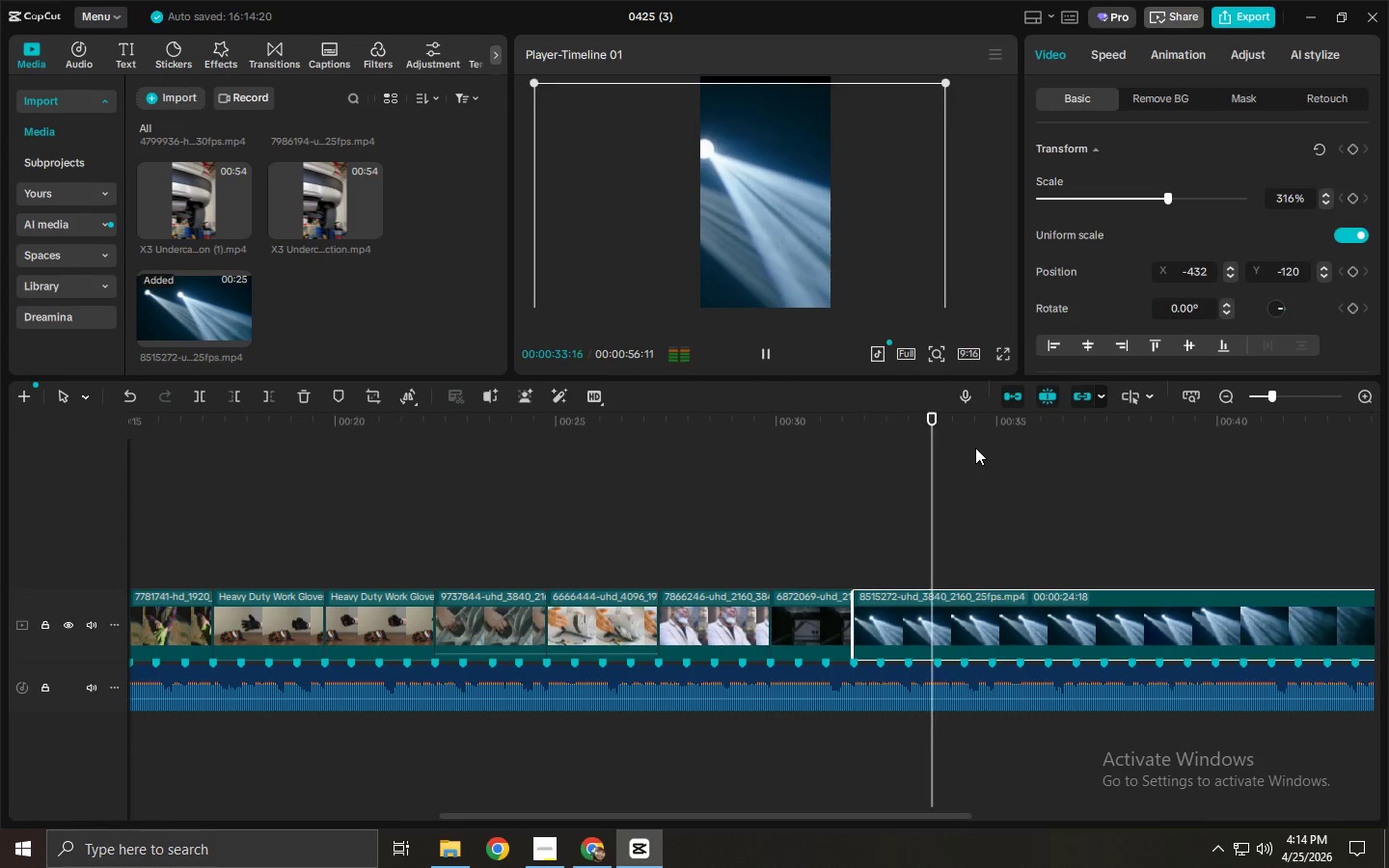 
key(Space)
 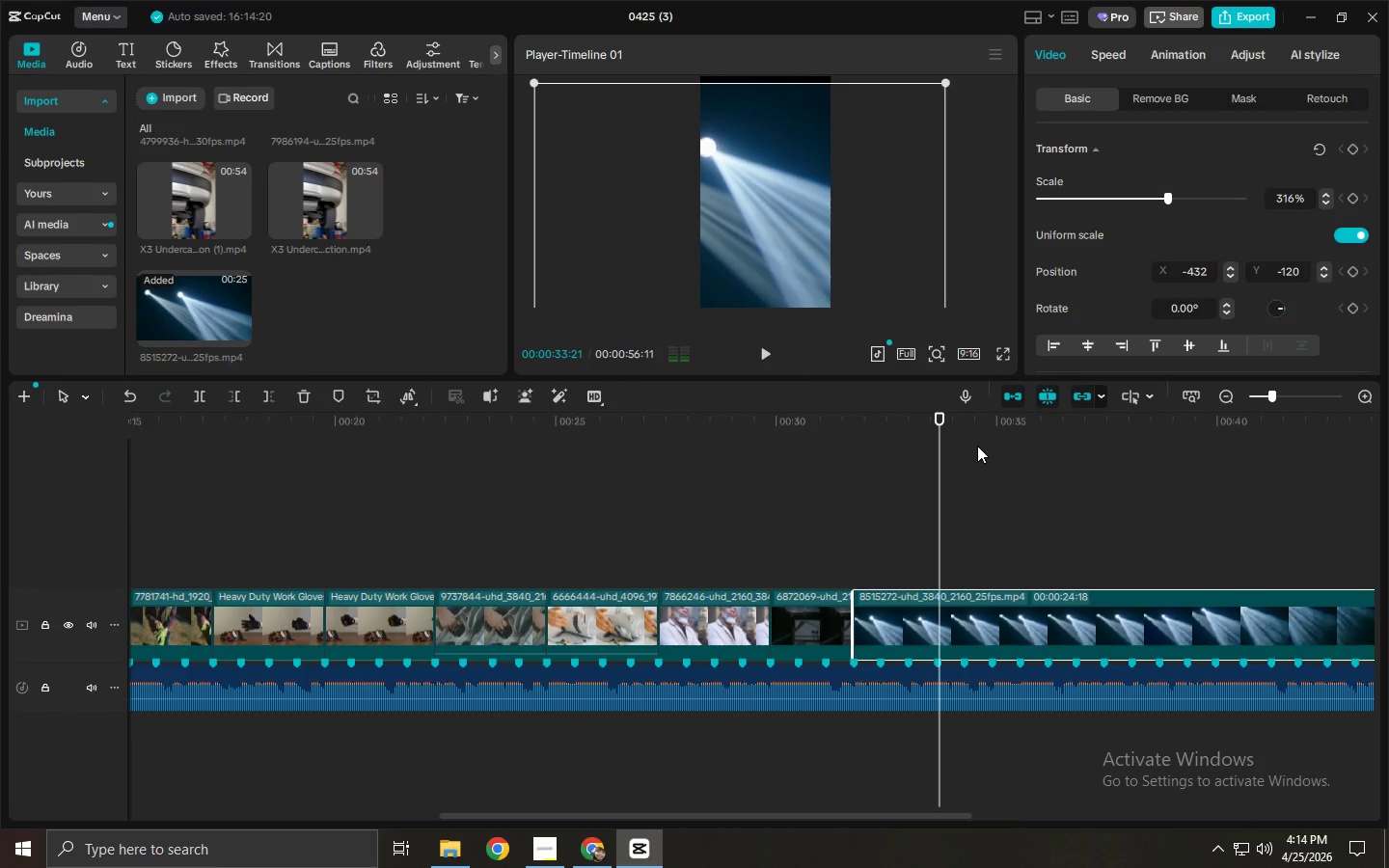 
key(Space)
 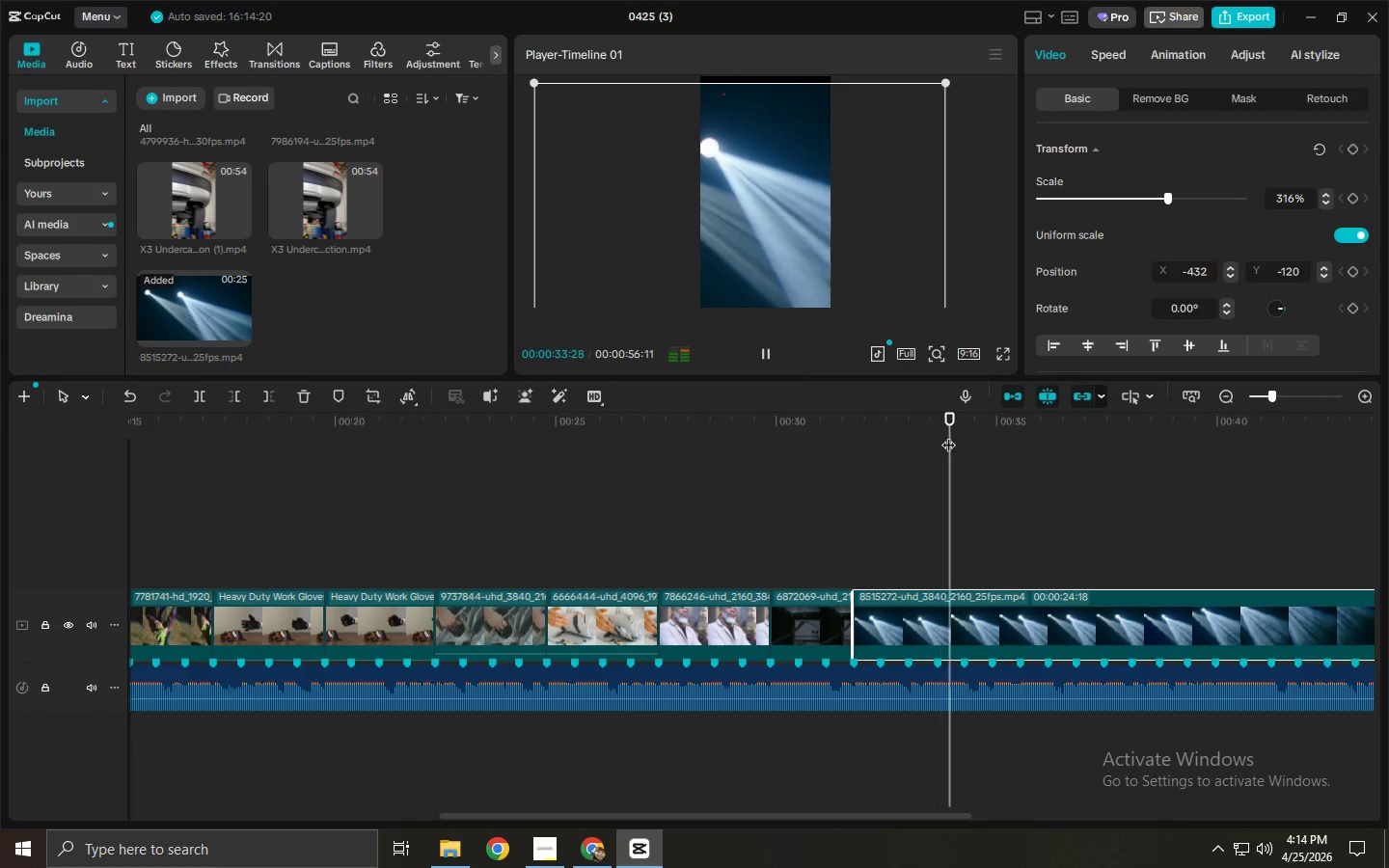 
left_click_drag(start_coordinate=[948, 435], to_coordinate=[963, 436])
 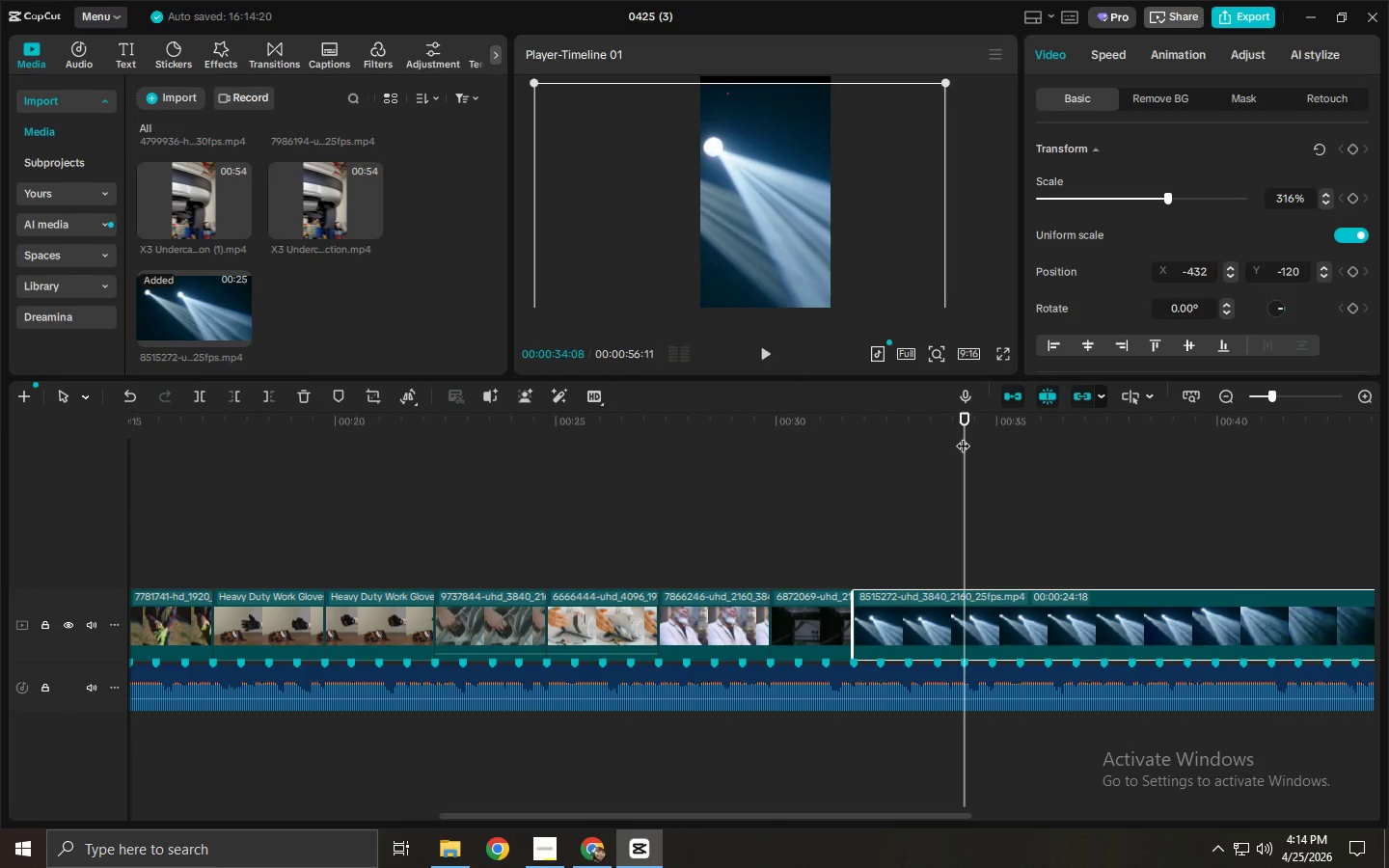 
key(Control+B)
 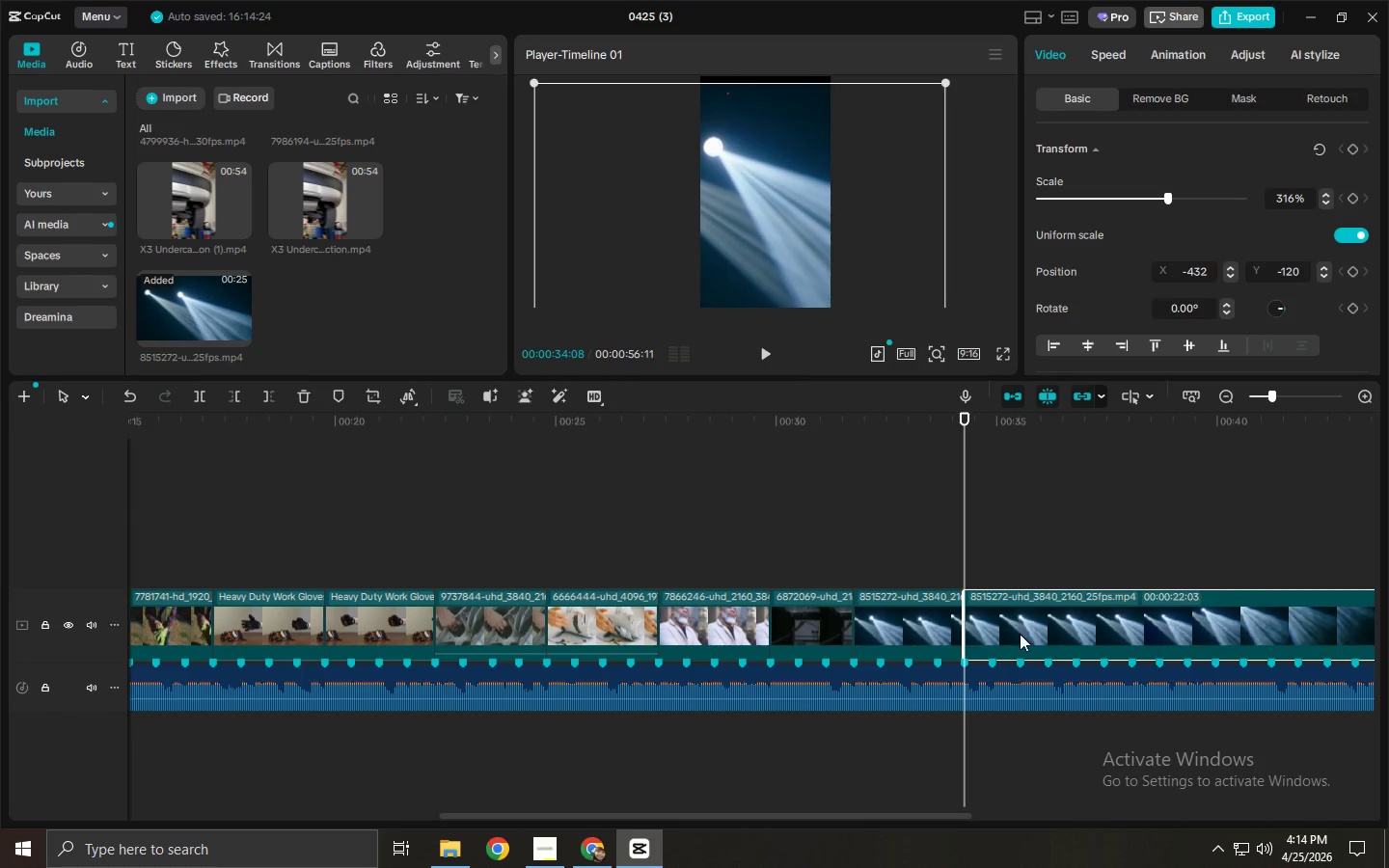 
left_click([1021, 638])
 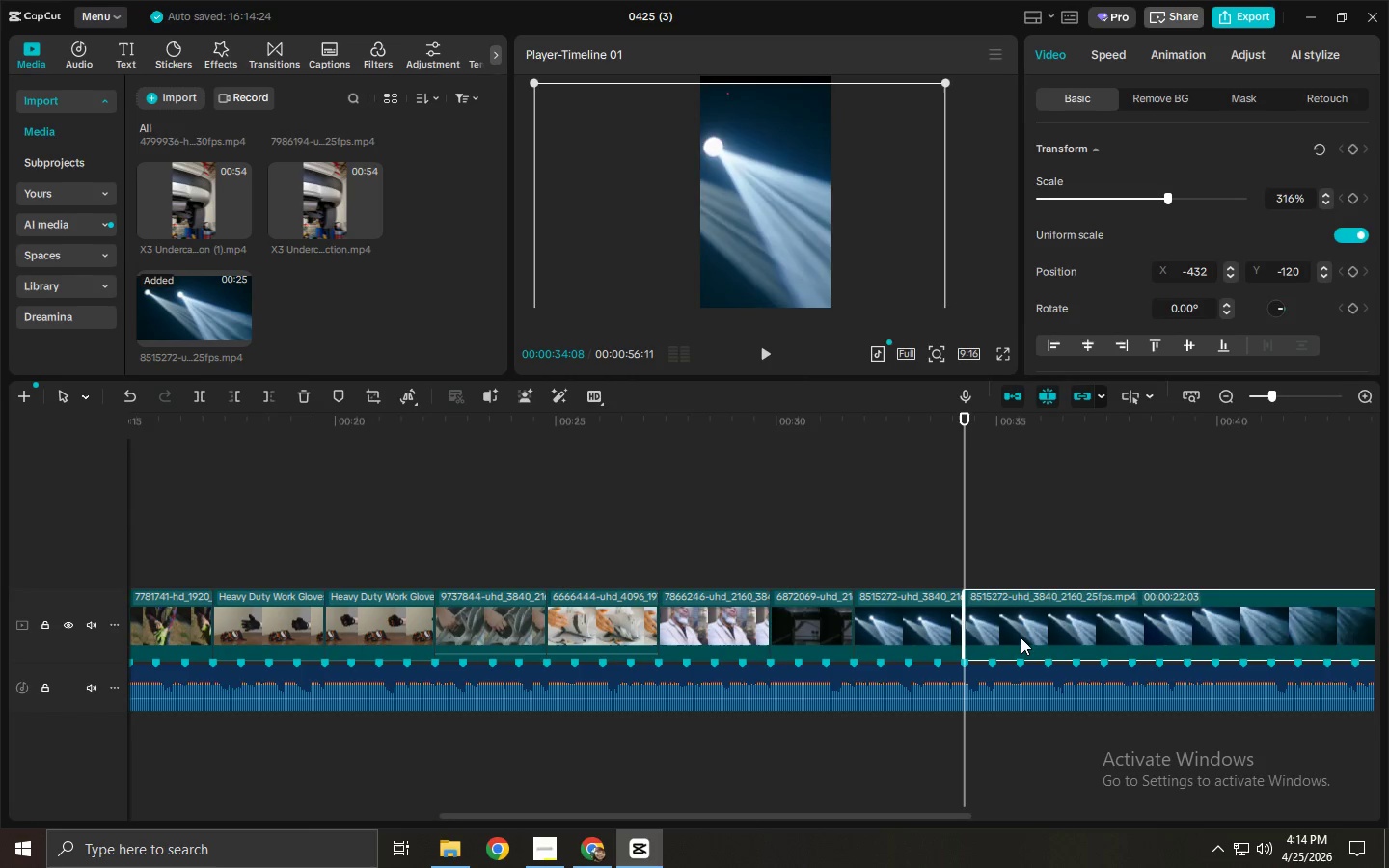 
key(Delete)
 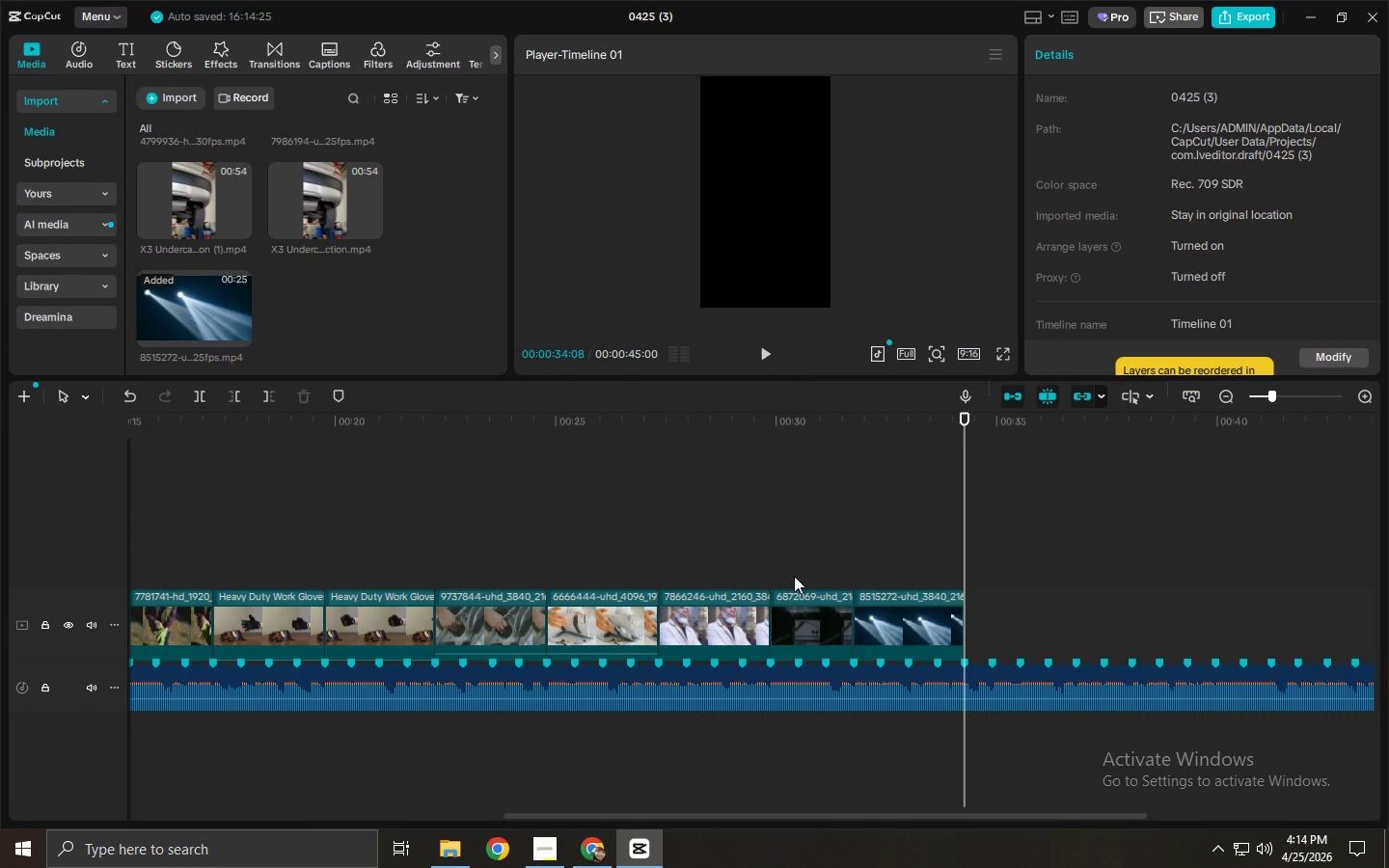 
scroll: coordinate [401, 323], scroll_direction: up, amount: 5.0
 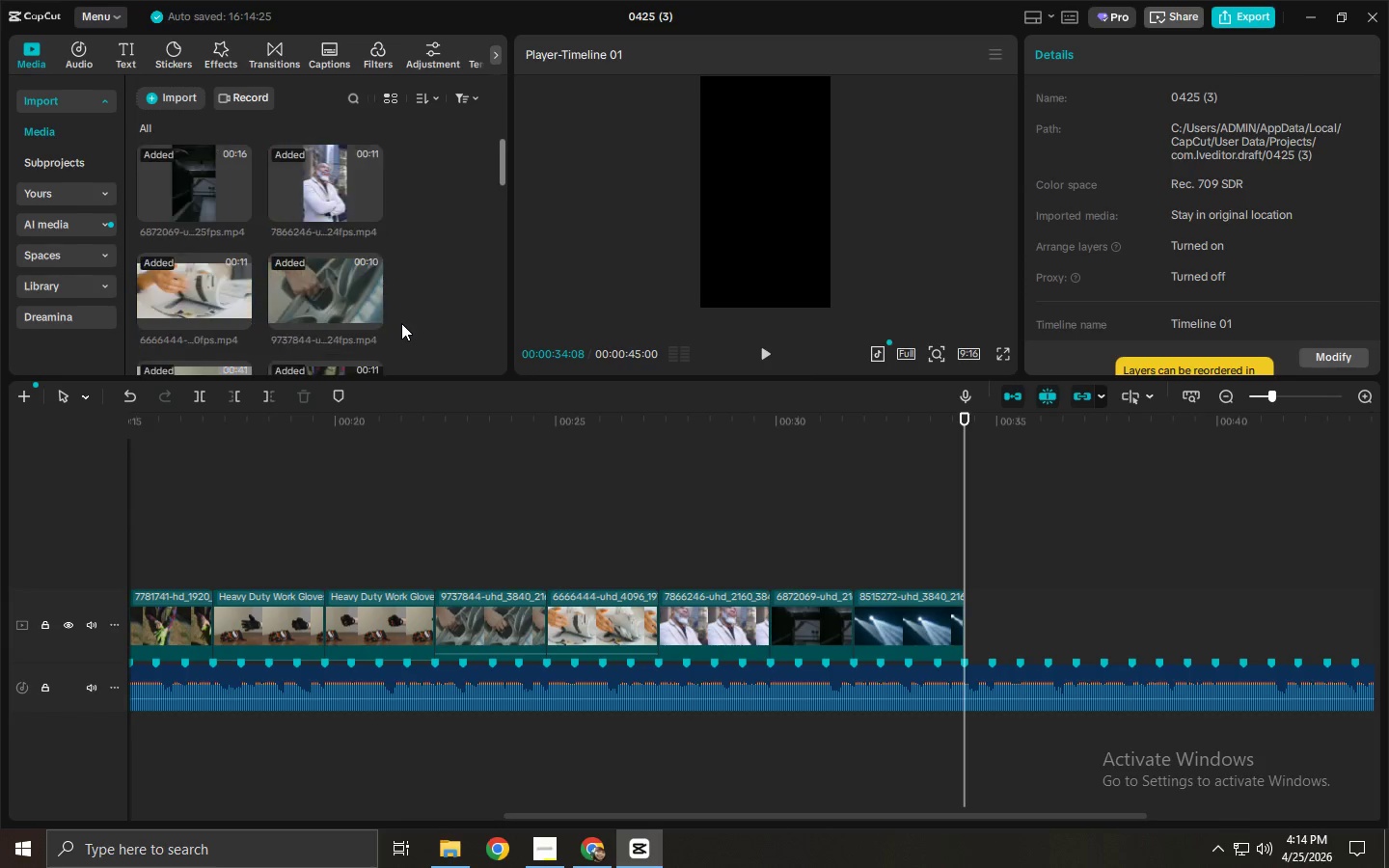 
scroll: coordinate [408, 304], scroll_direction: none, amount: 0.0
 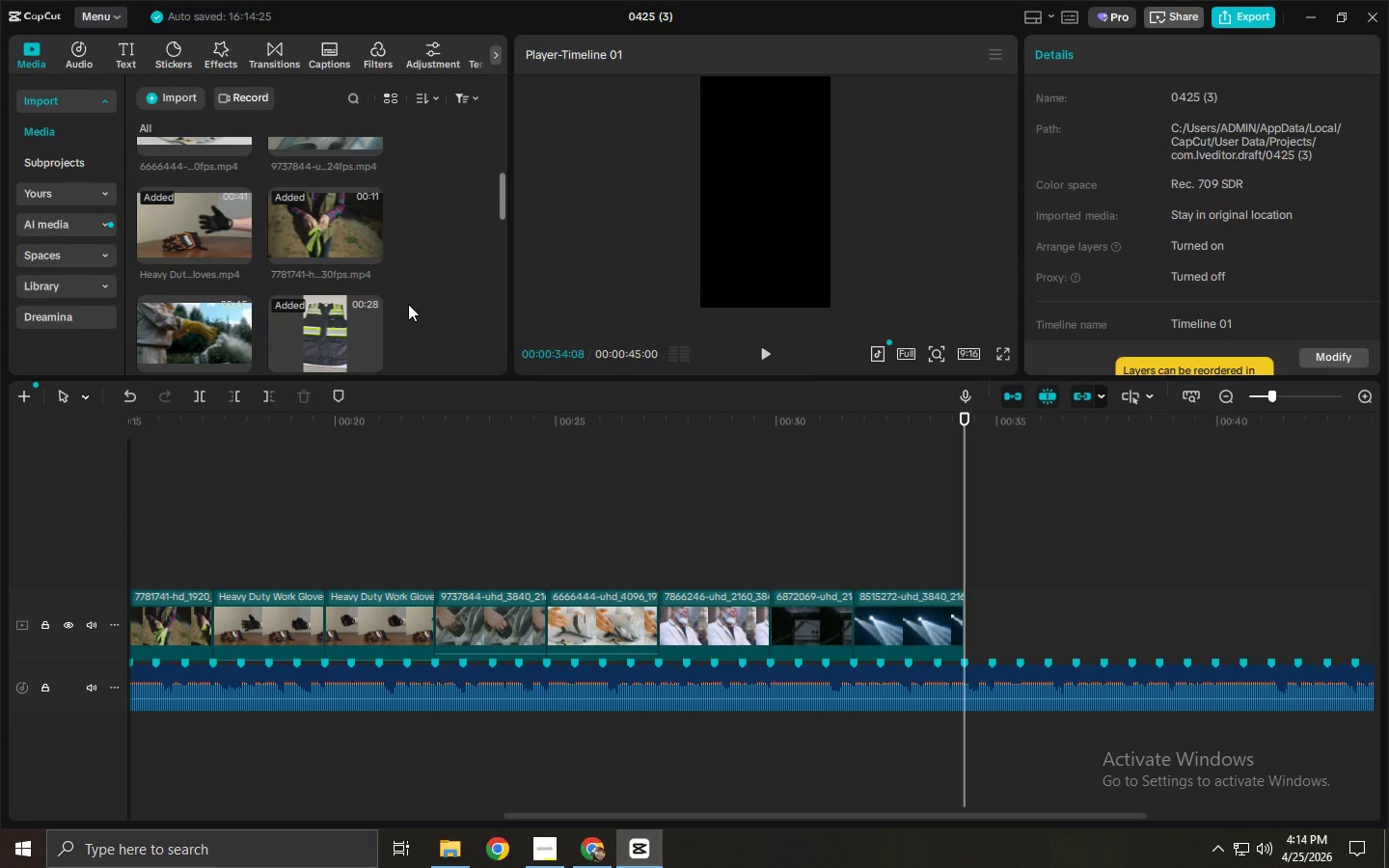 
scroll: coordinate [406, 300], scroll_direction: down, amount: 2.0
 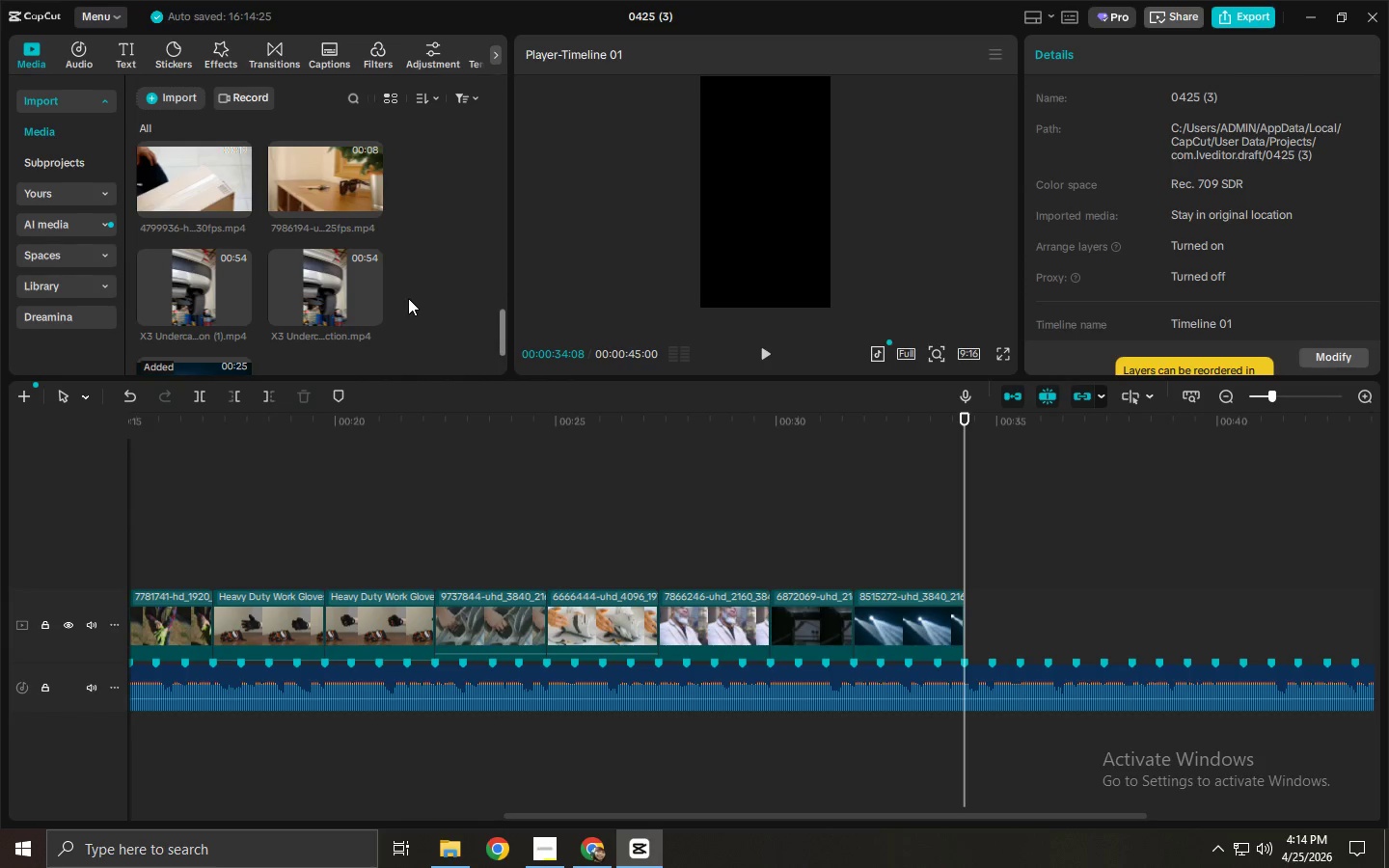 
left_click_drag(start_coordinate=[314, 295], to_coordinate=[985, 608])
 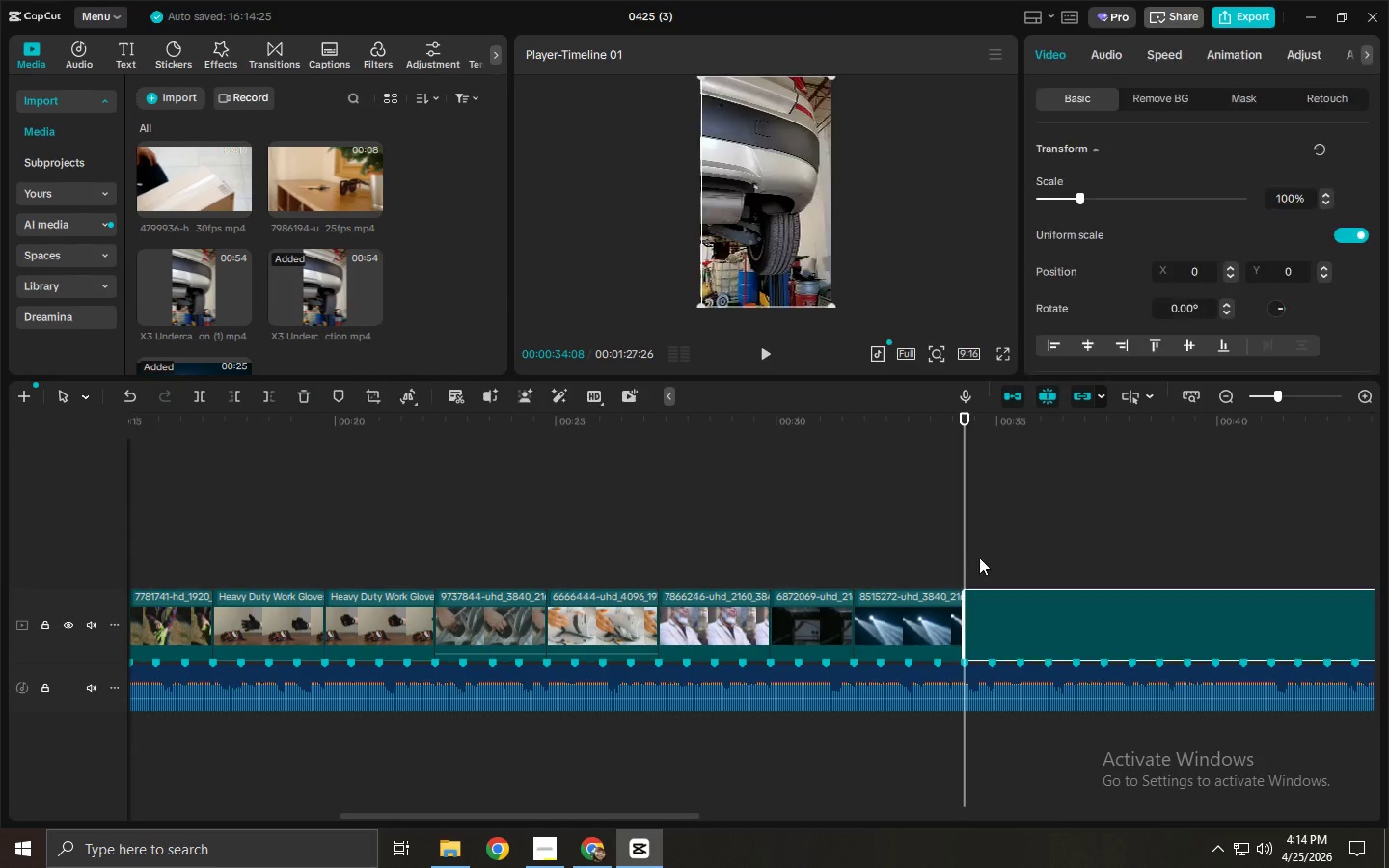 
key(Space)
 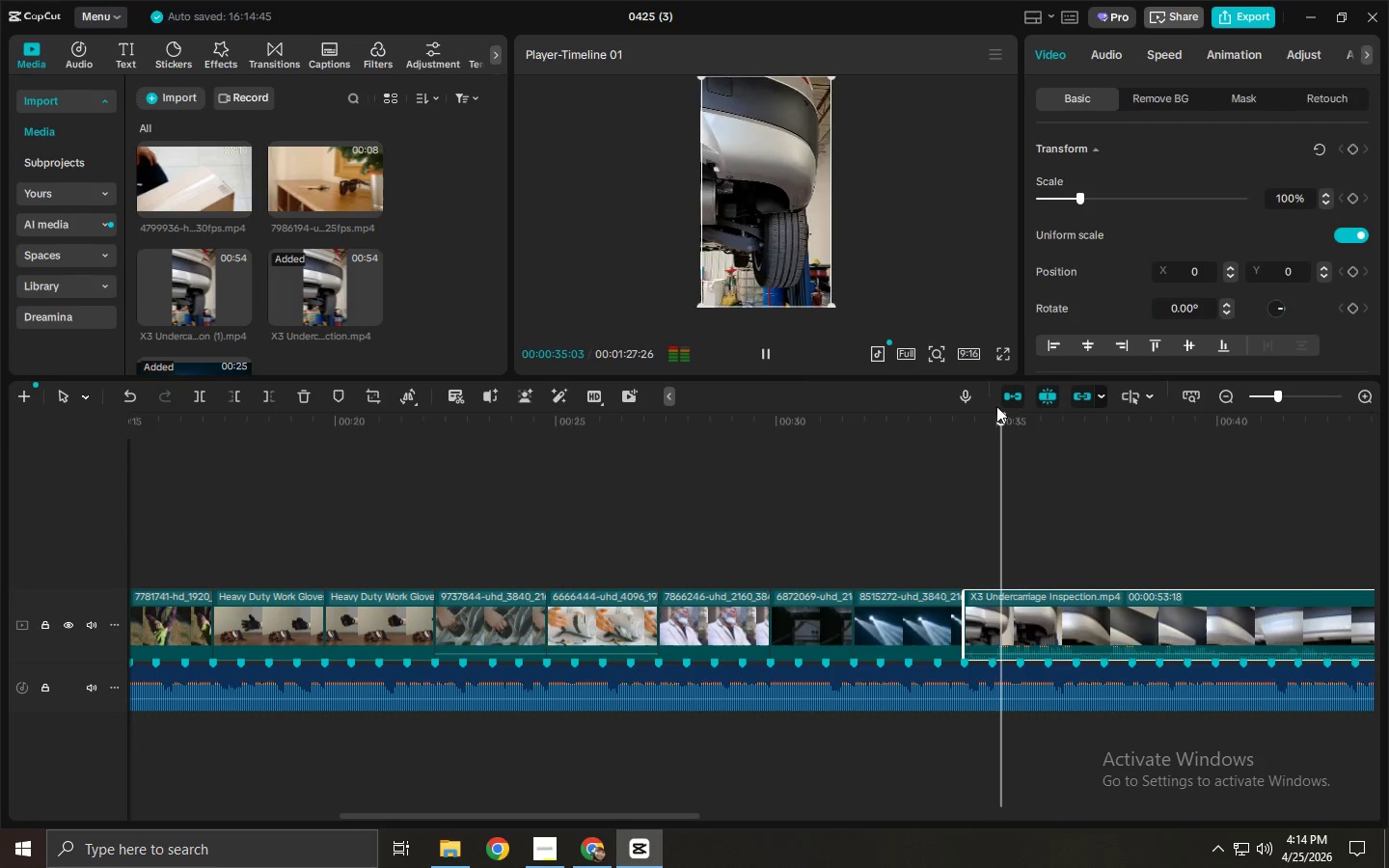 
left_click_drag(start_coordinate=[1016, 416], to_coordinate=[1180, 432])
 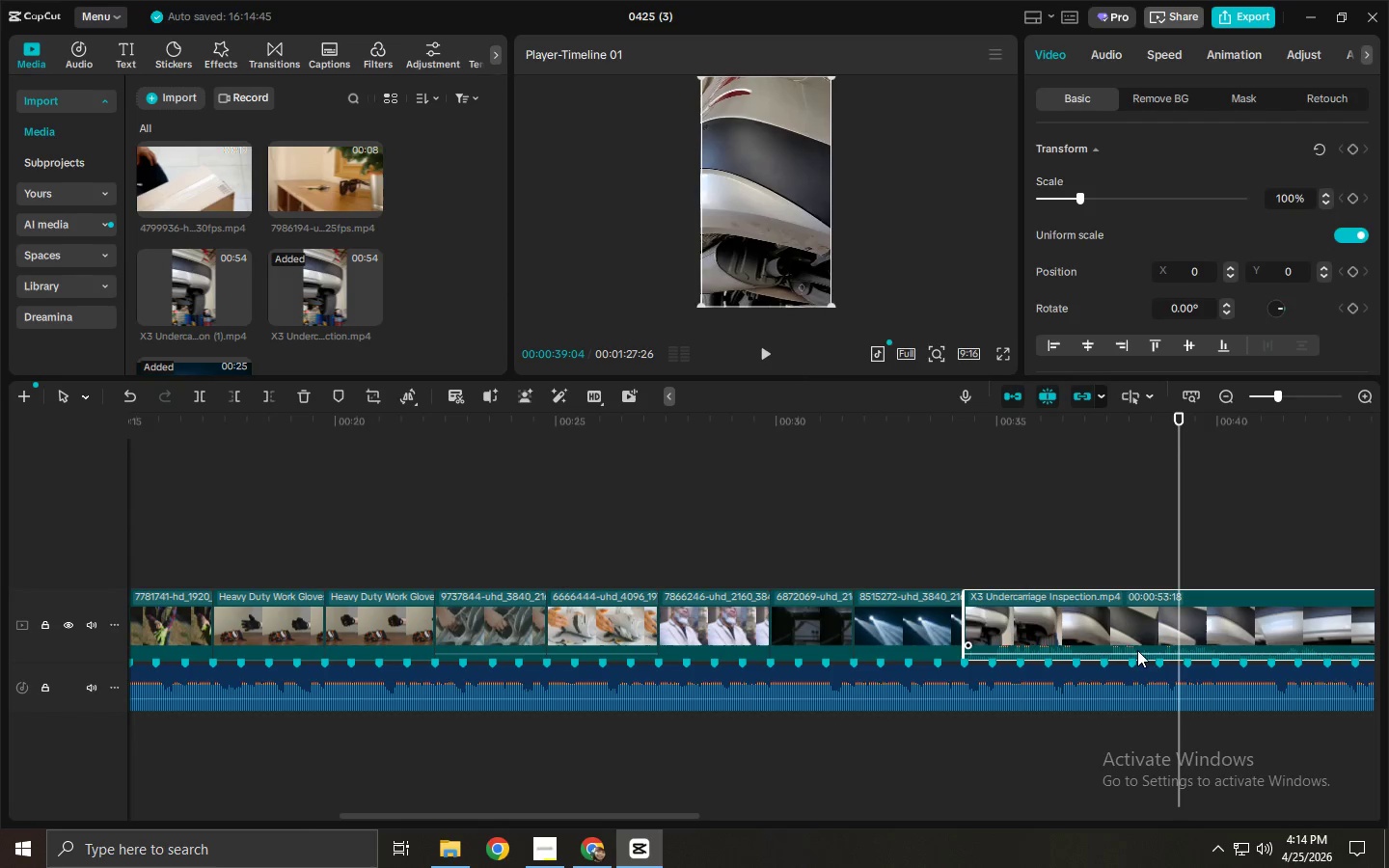 
left_click_drag(start_coordinate=[1139, 654], to_coordinate=[1143, 668])
 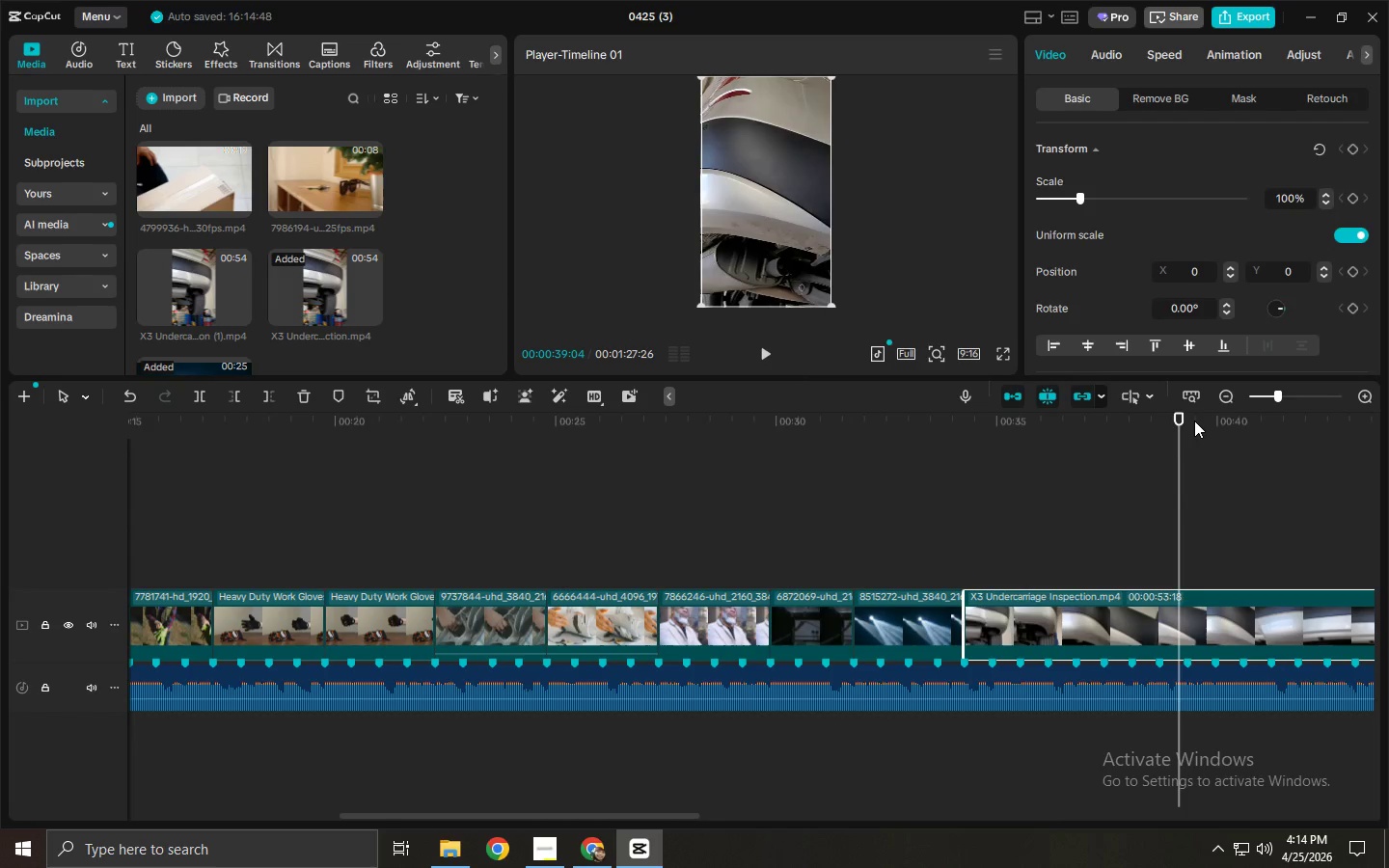 
left_click_drag(start_coordinate=[1193, 419], to_coordinate=[1234, 425])
 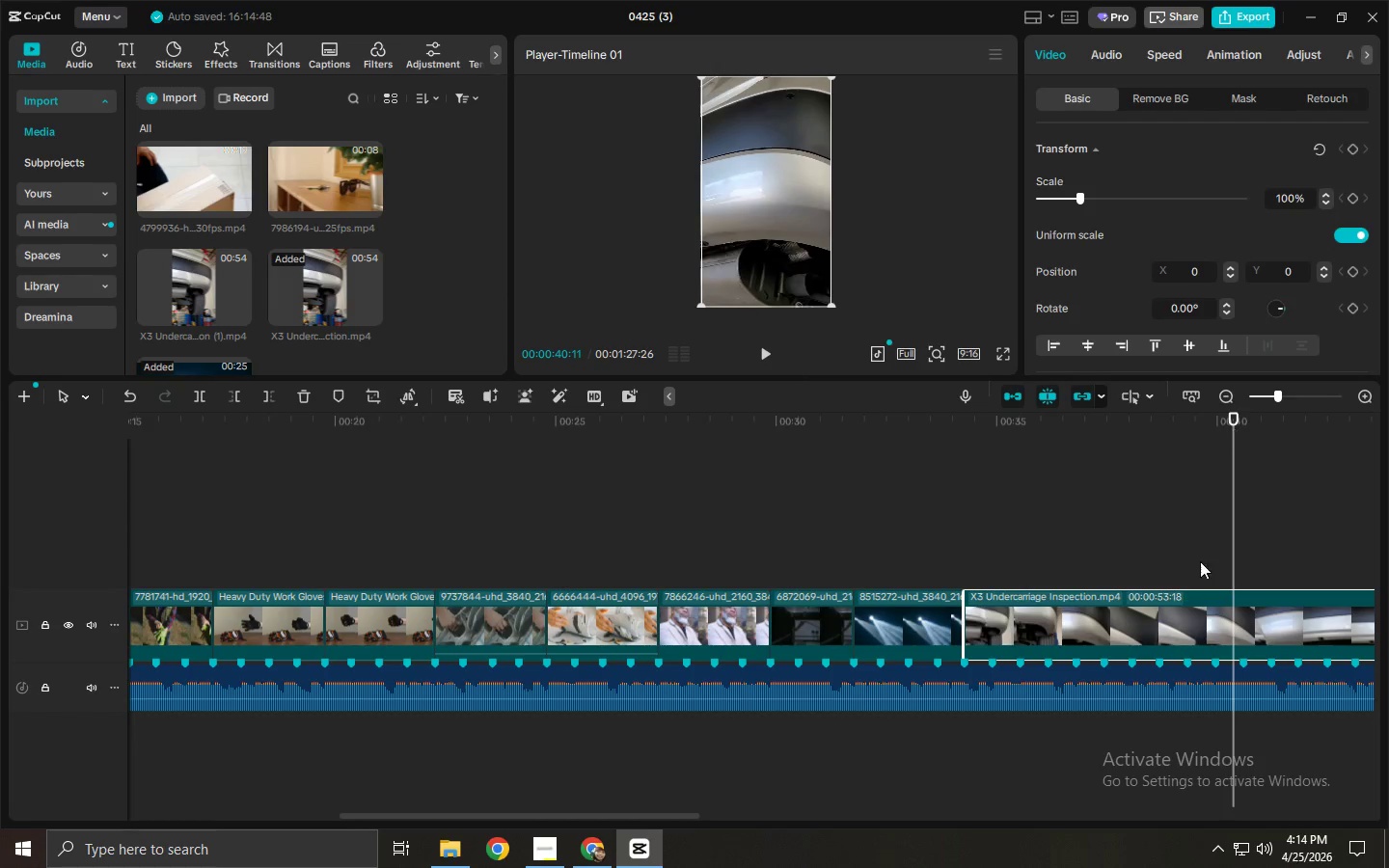 
key(Control+ControlLeft)
 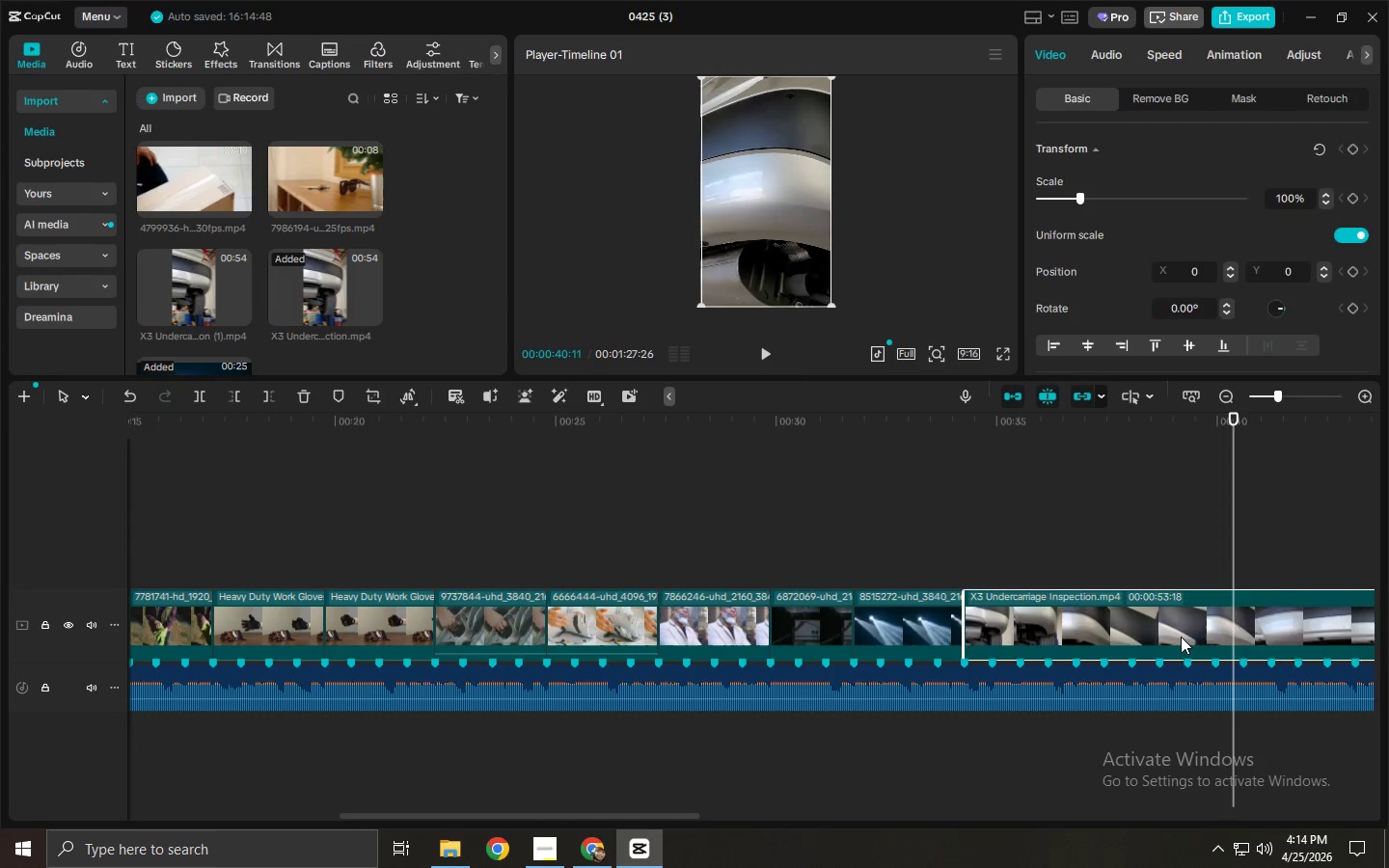 
key(Control+B)
 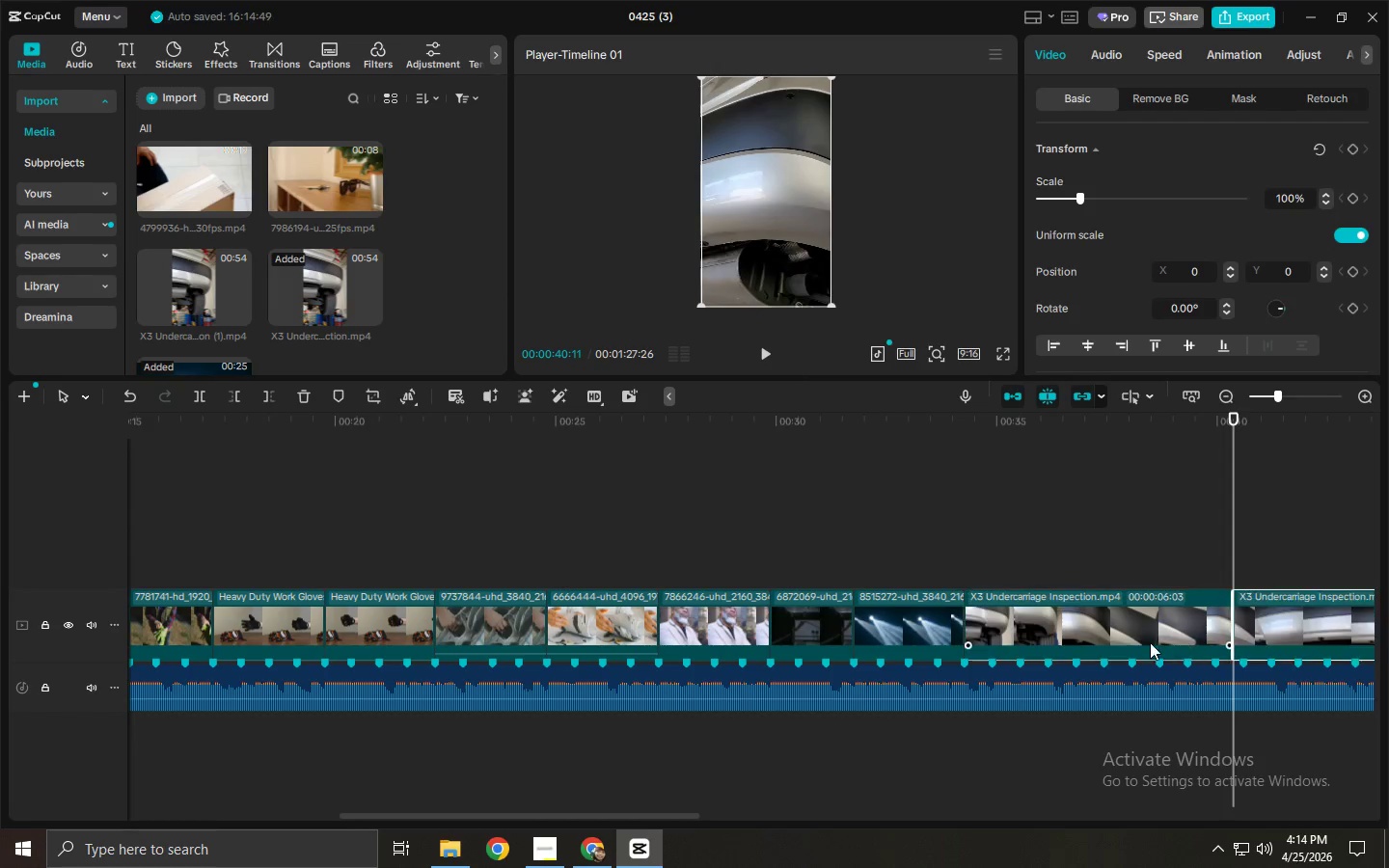 
left_click([1132, 635])
 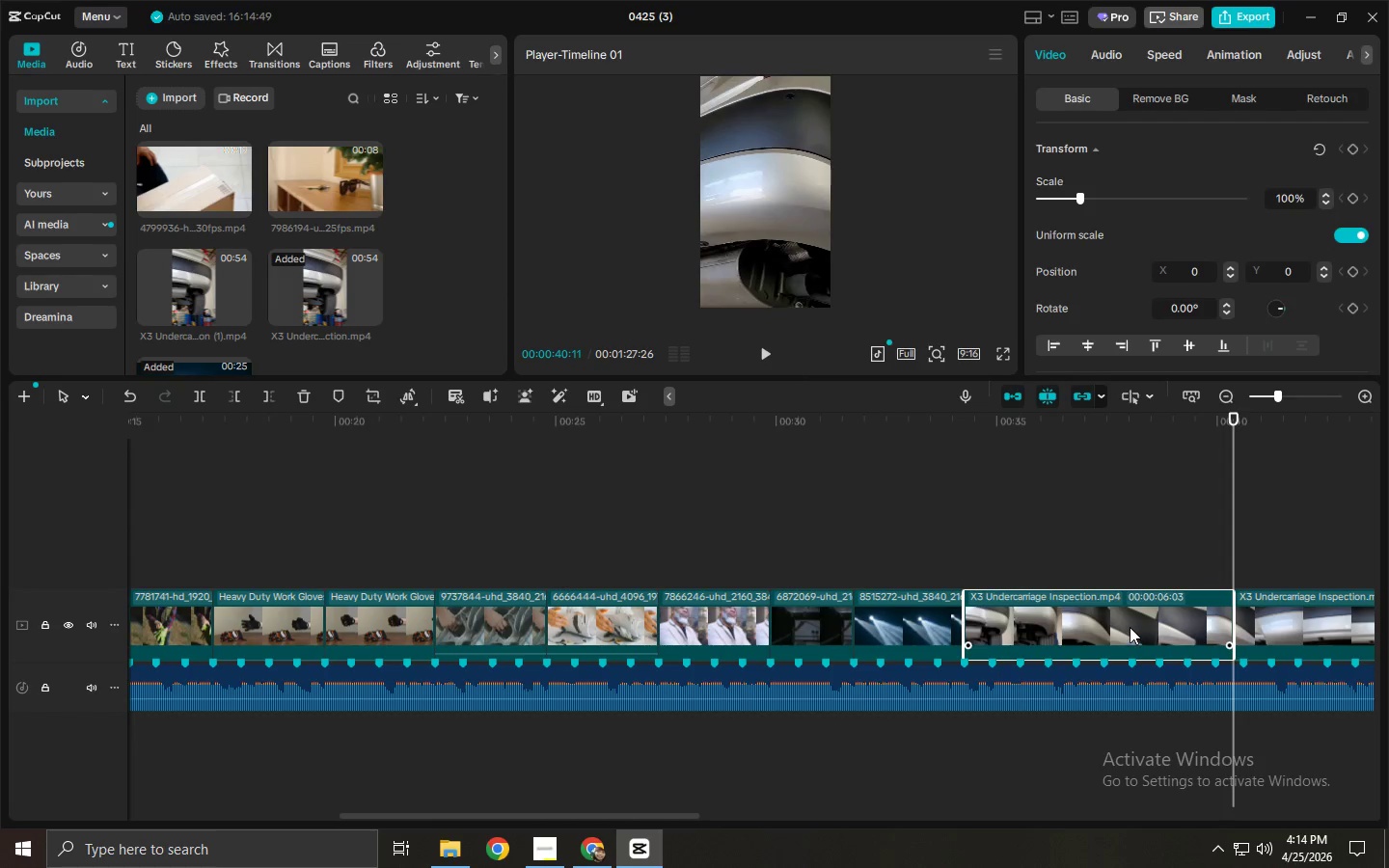 
key(Delete)
 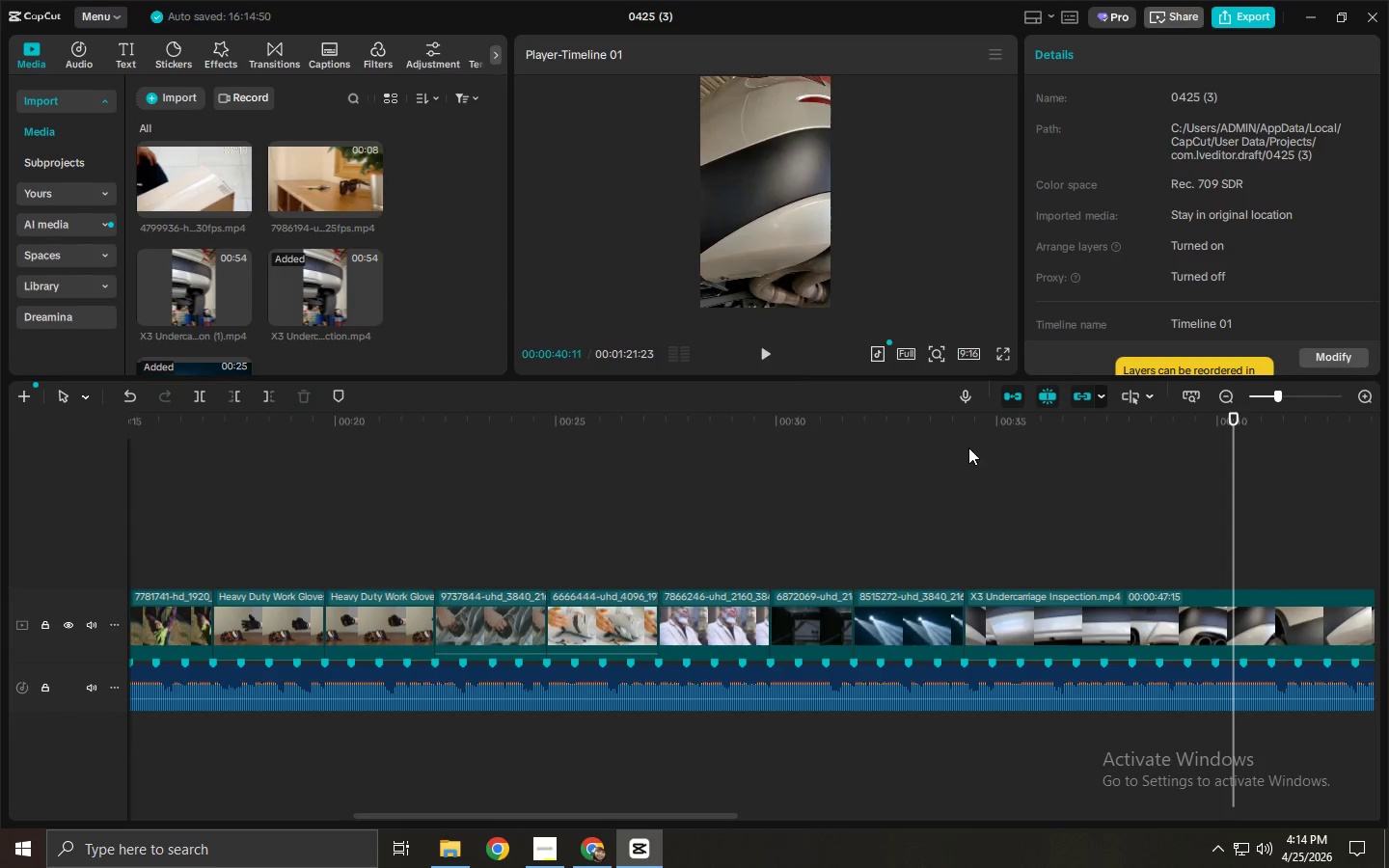 
left_click([967, 425])
 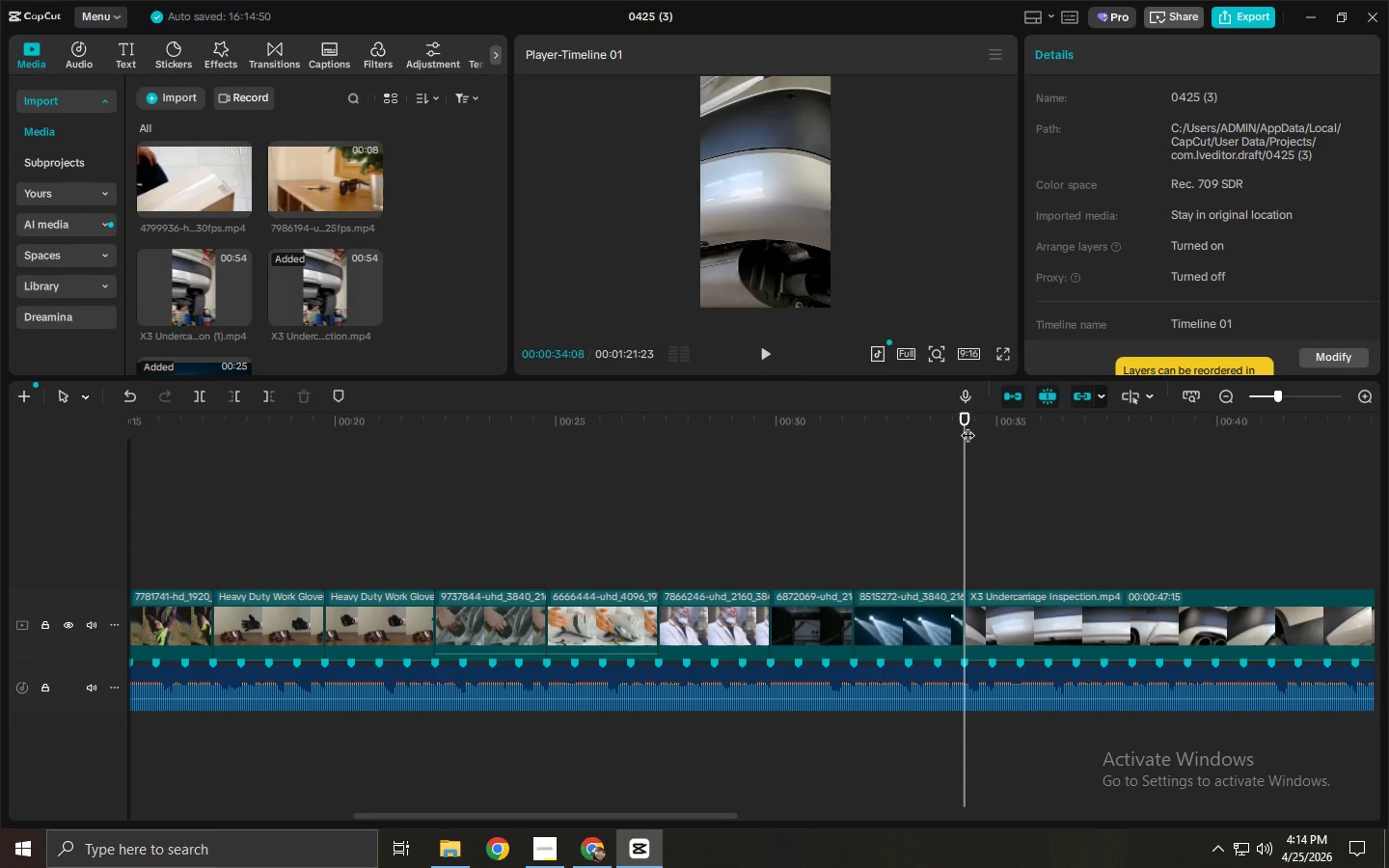 
key(Space)
 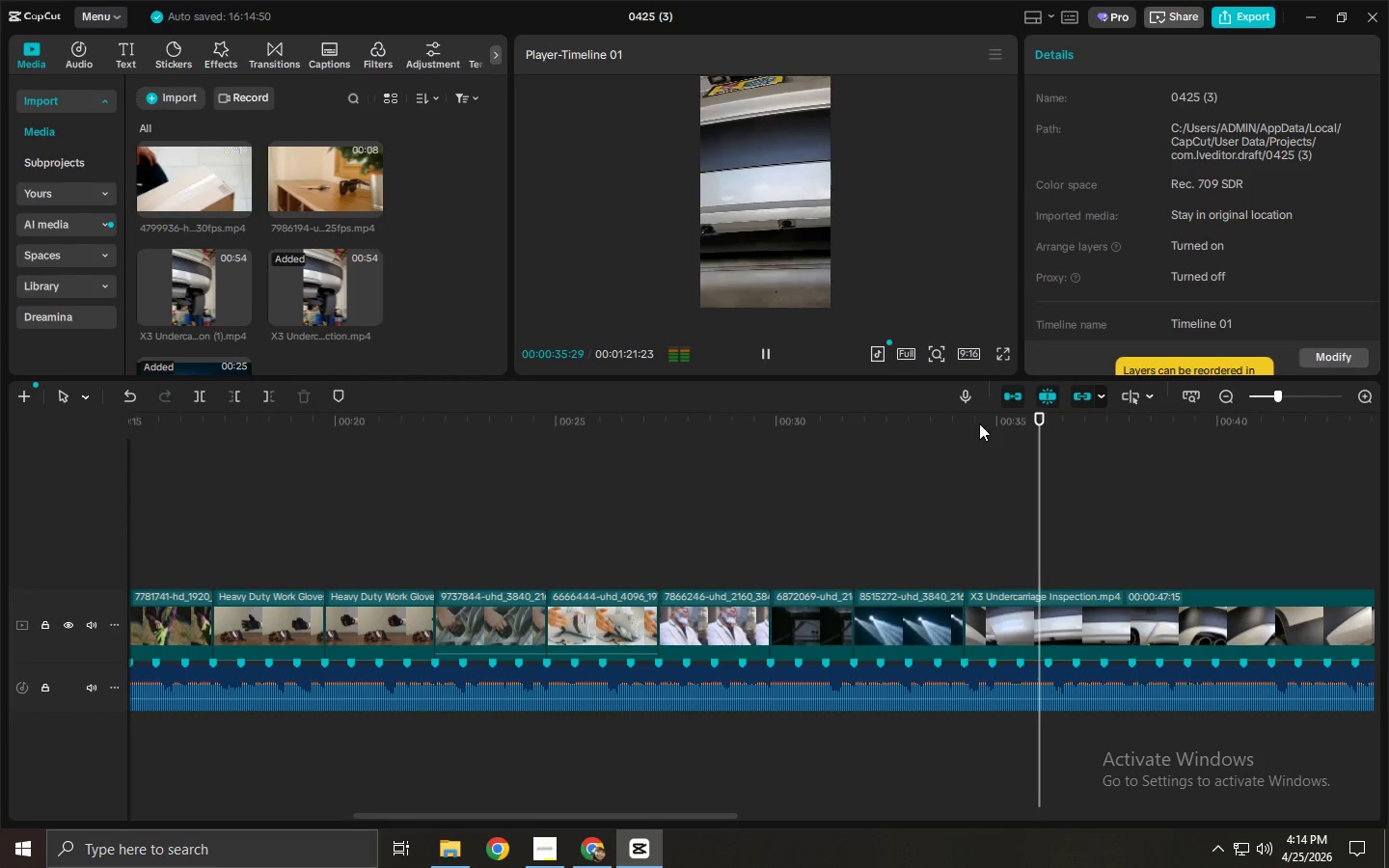 
key(Space)
 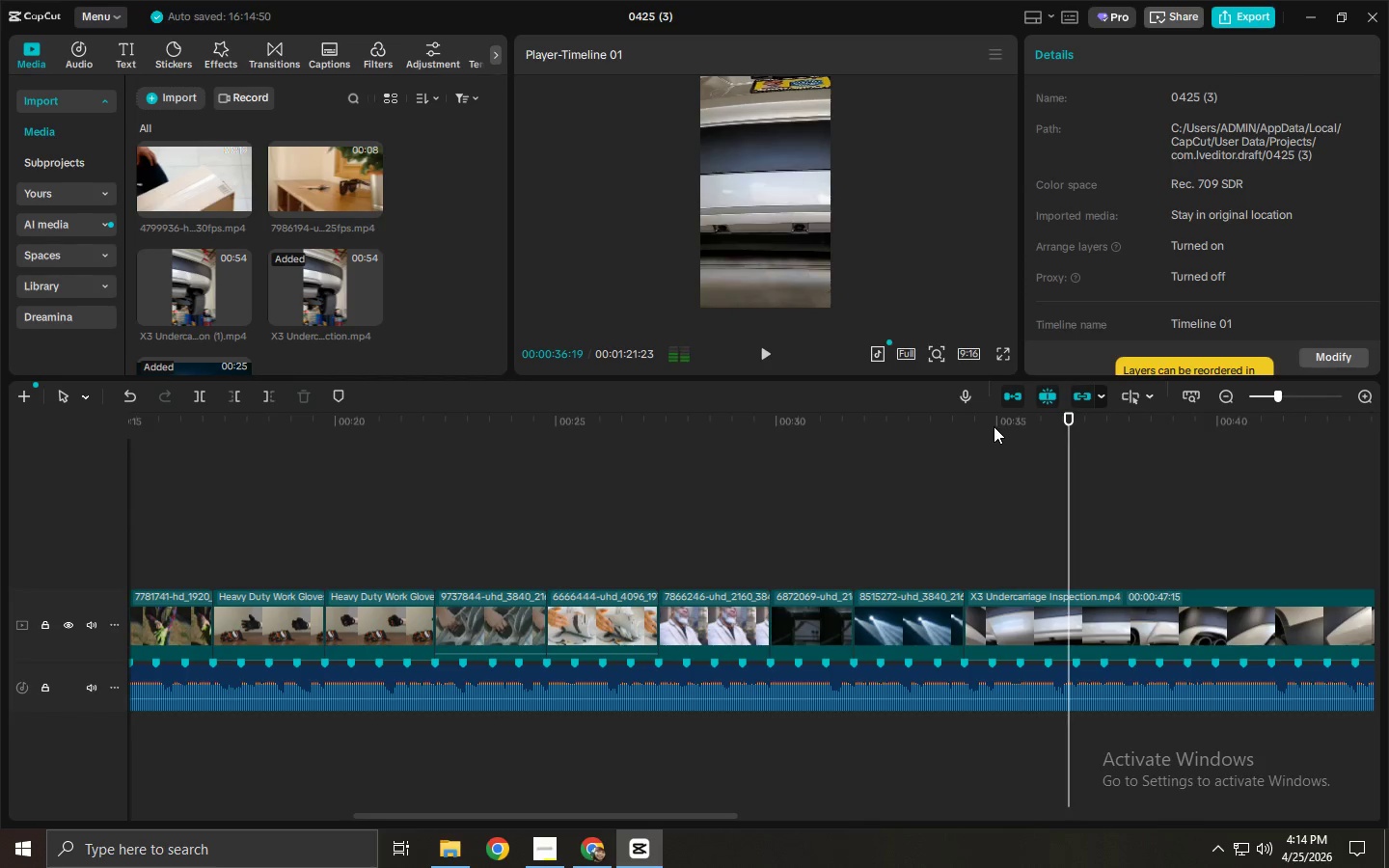 
key(Space)
 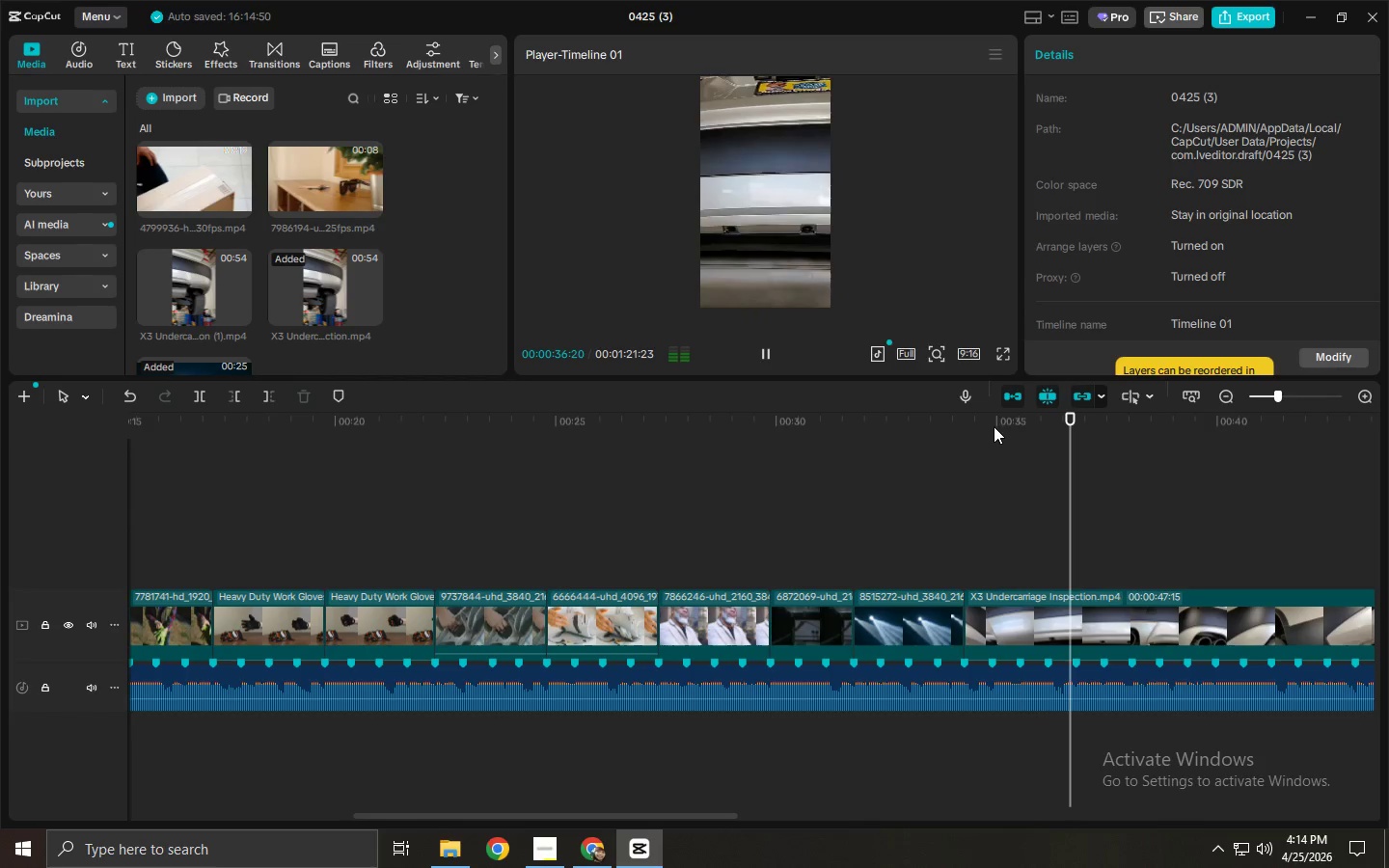 
key(Space)
 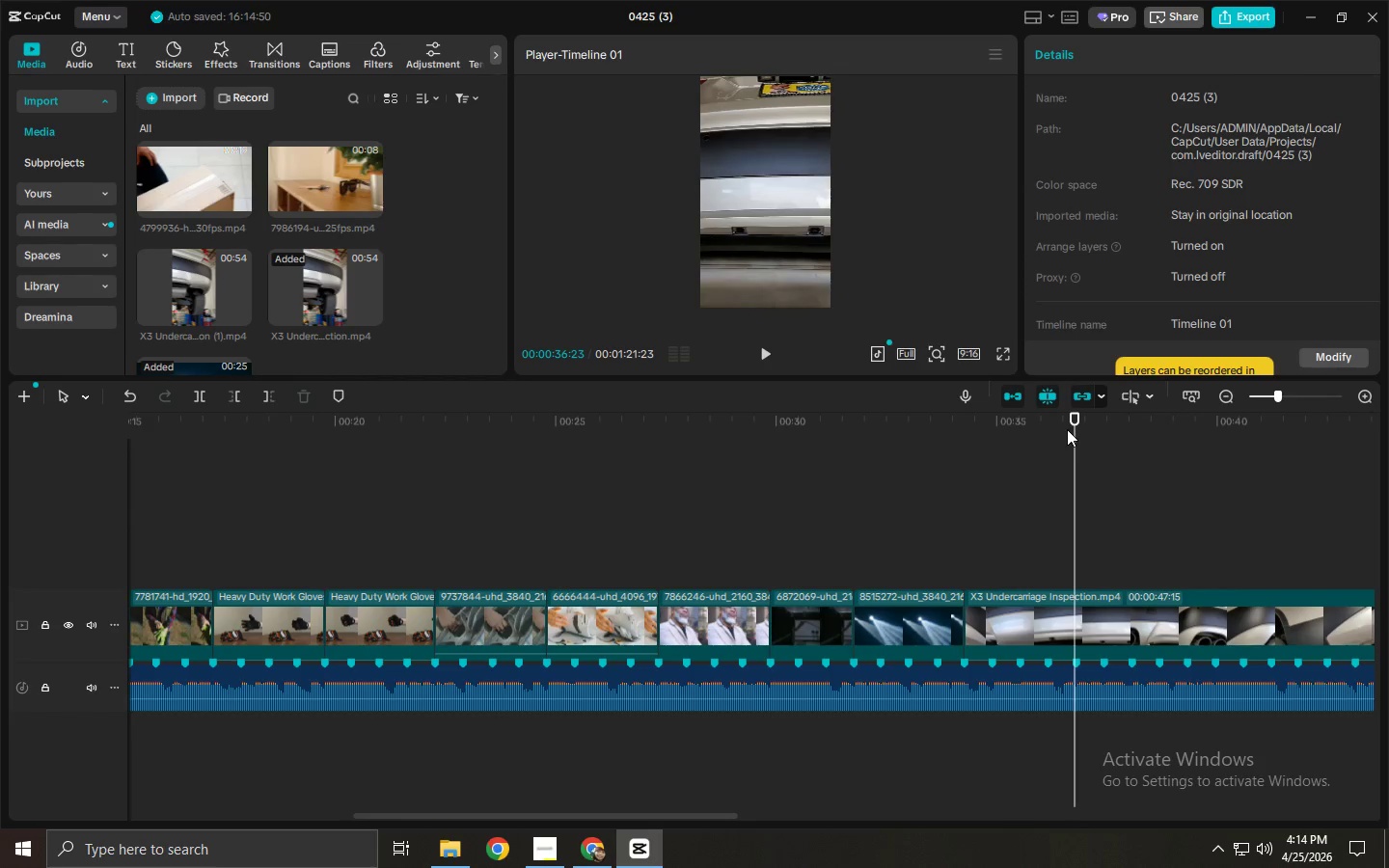 
key(Space)
 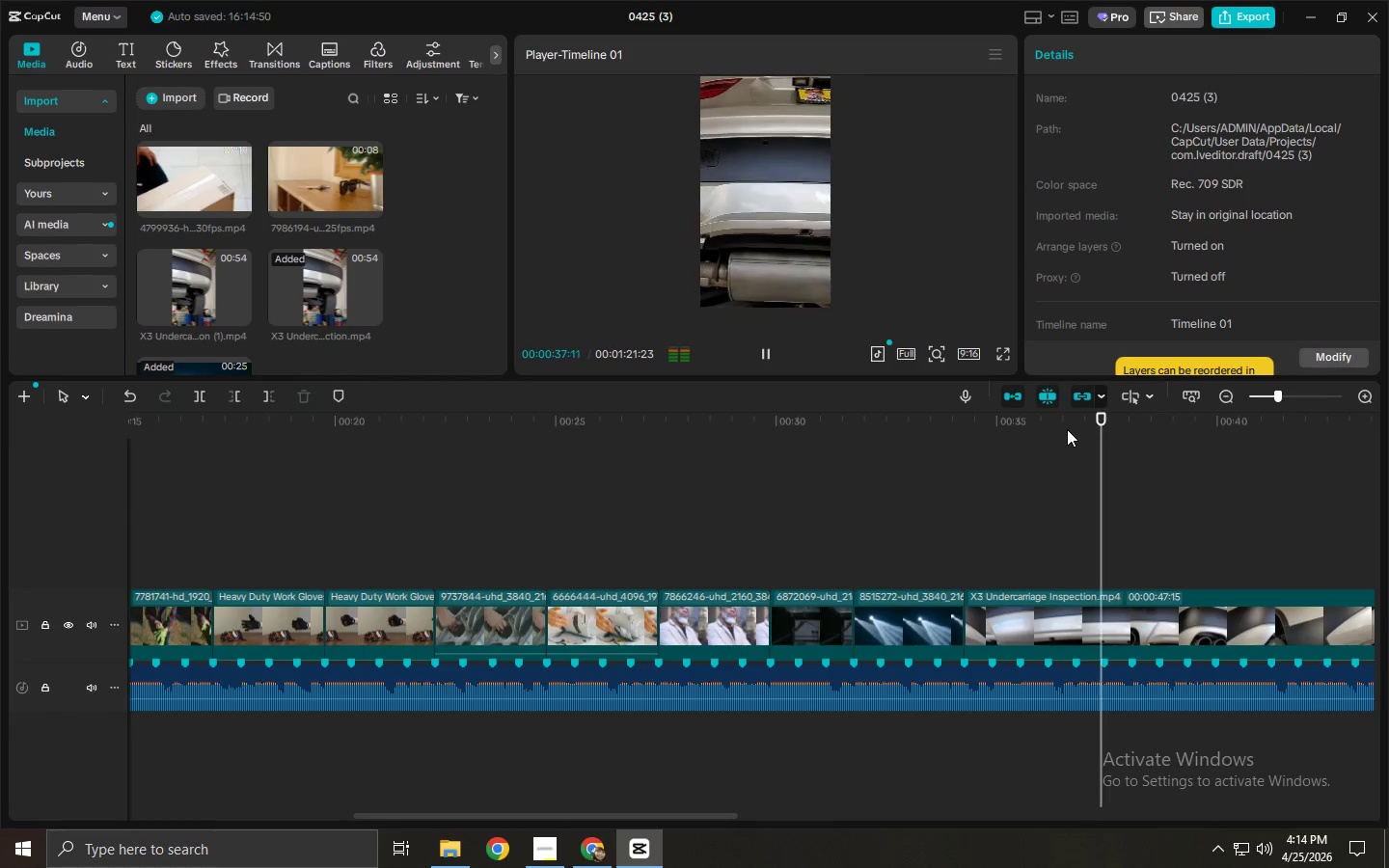 
key(Space)
 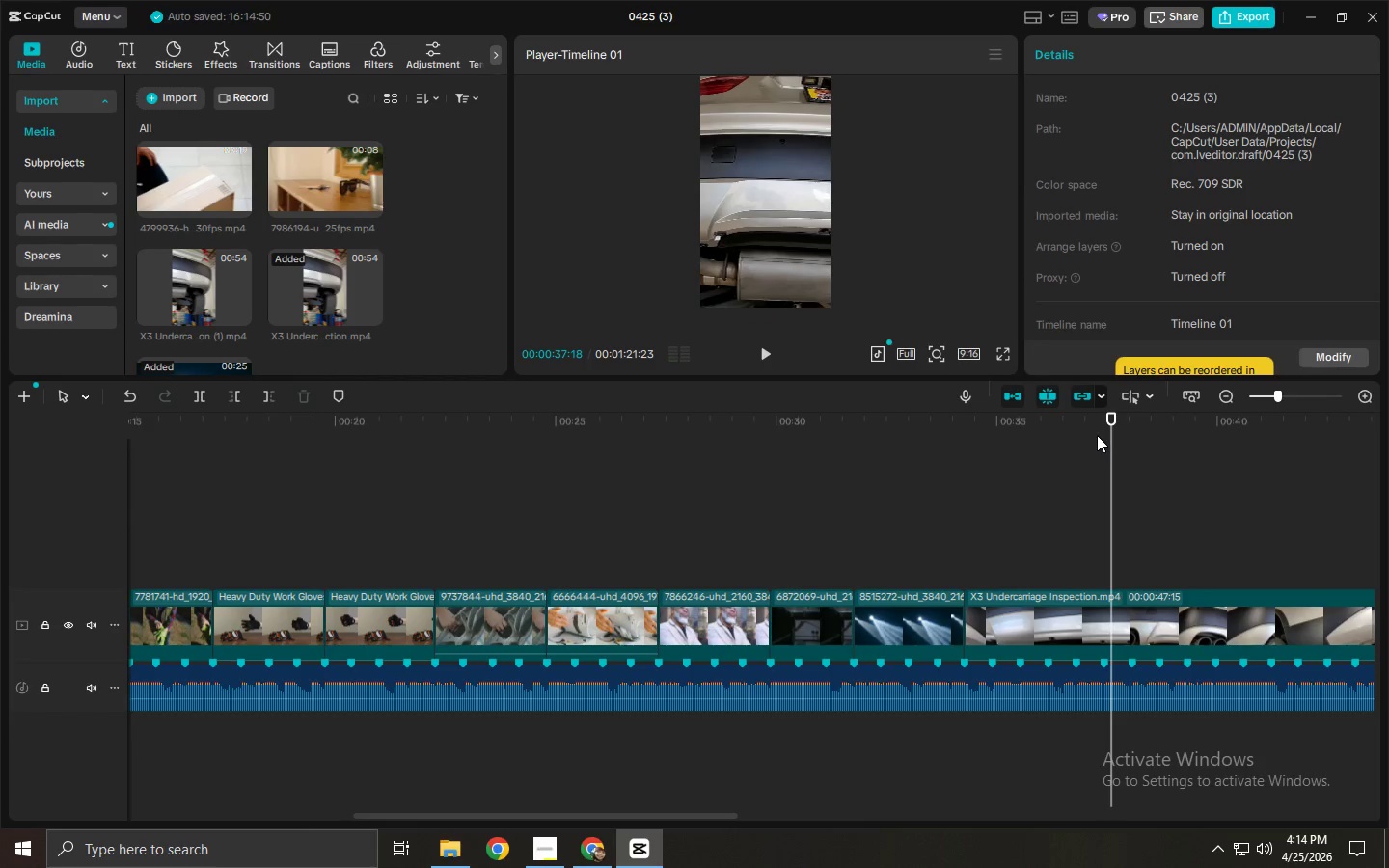 
key(Space)
 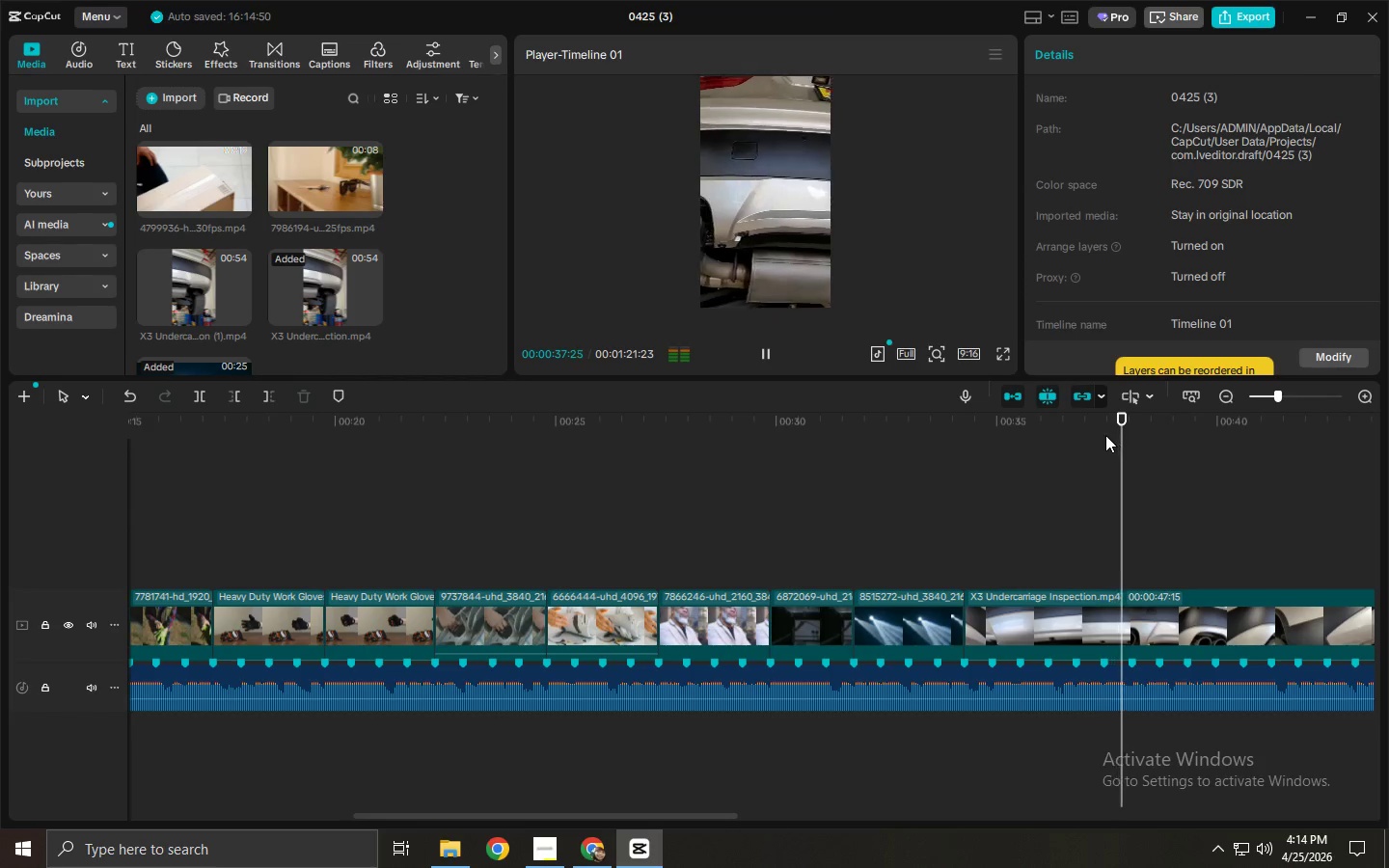 
key(Space)
 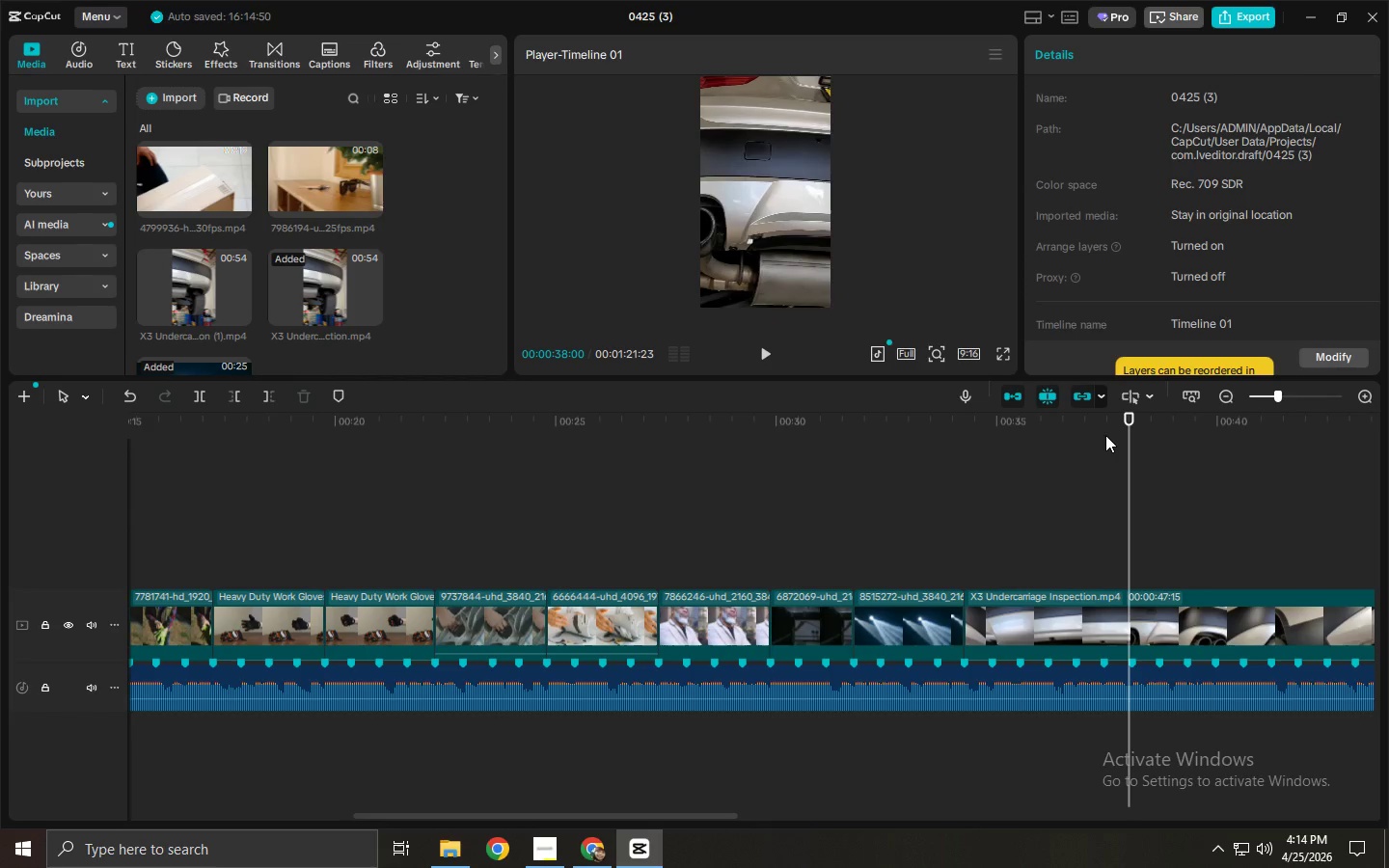 
key(Space)
 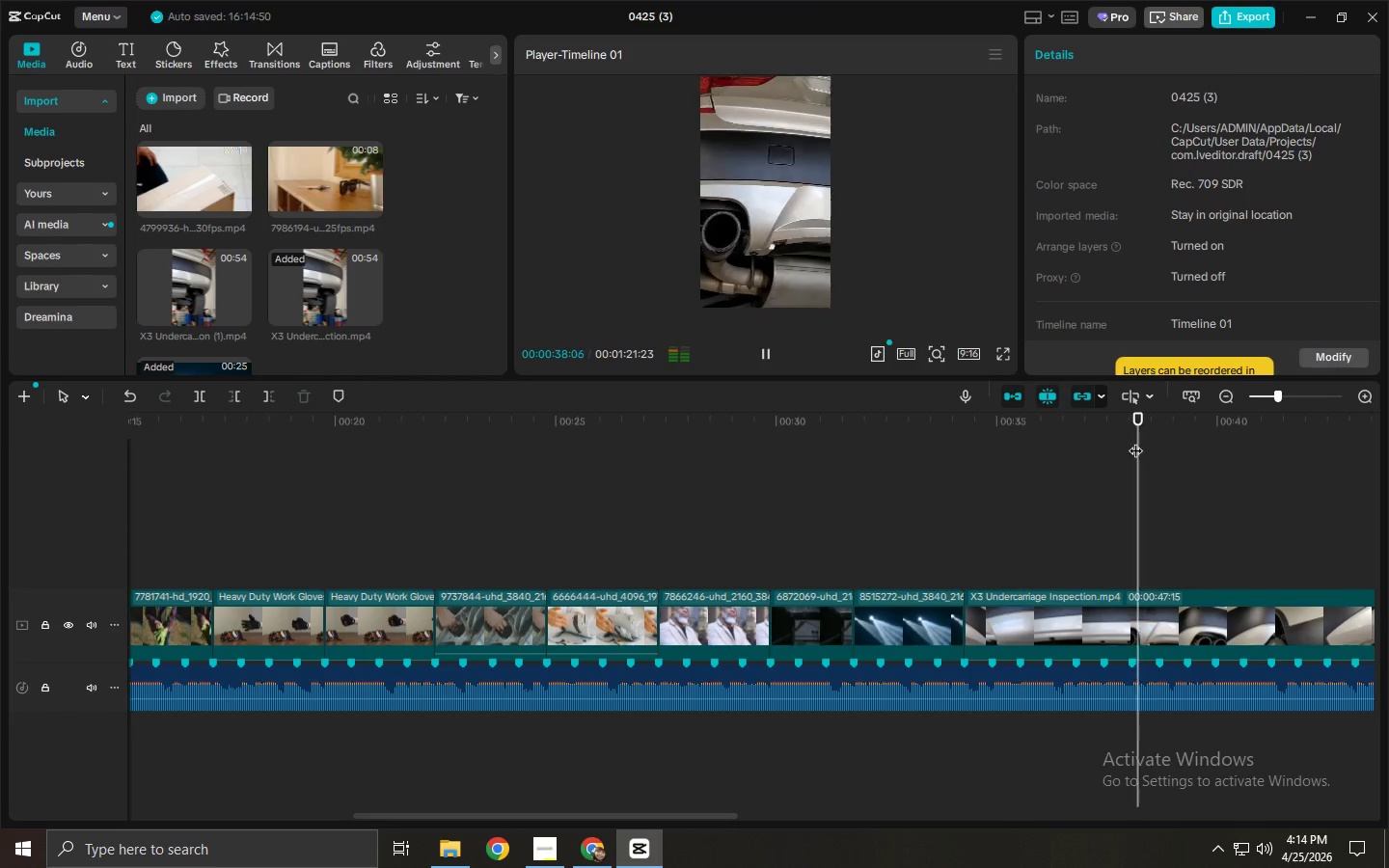 
left_click_drag(start_coordinate=[1159, 442], to_coordinate=[1248, 439])
 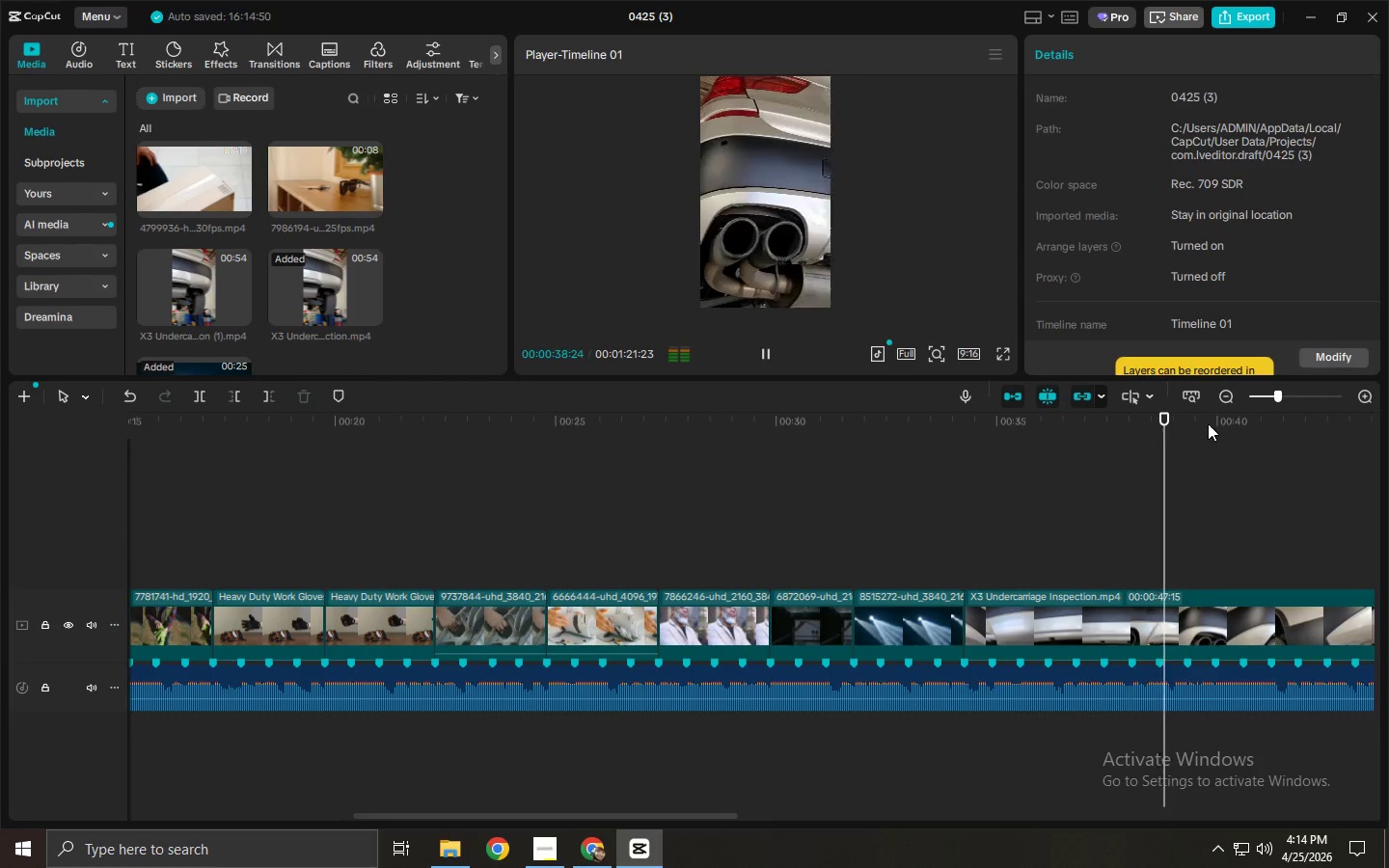 
left_click_drag(start_coordinate=[1208, 422], to_coordinate=[701, 478])
 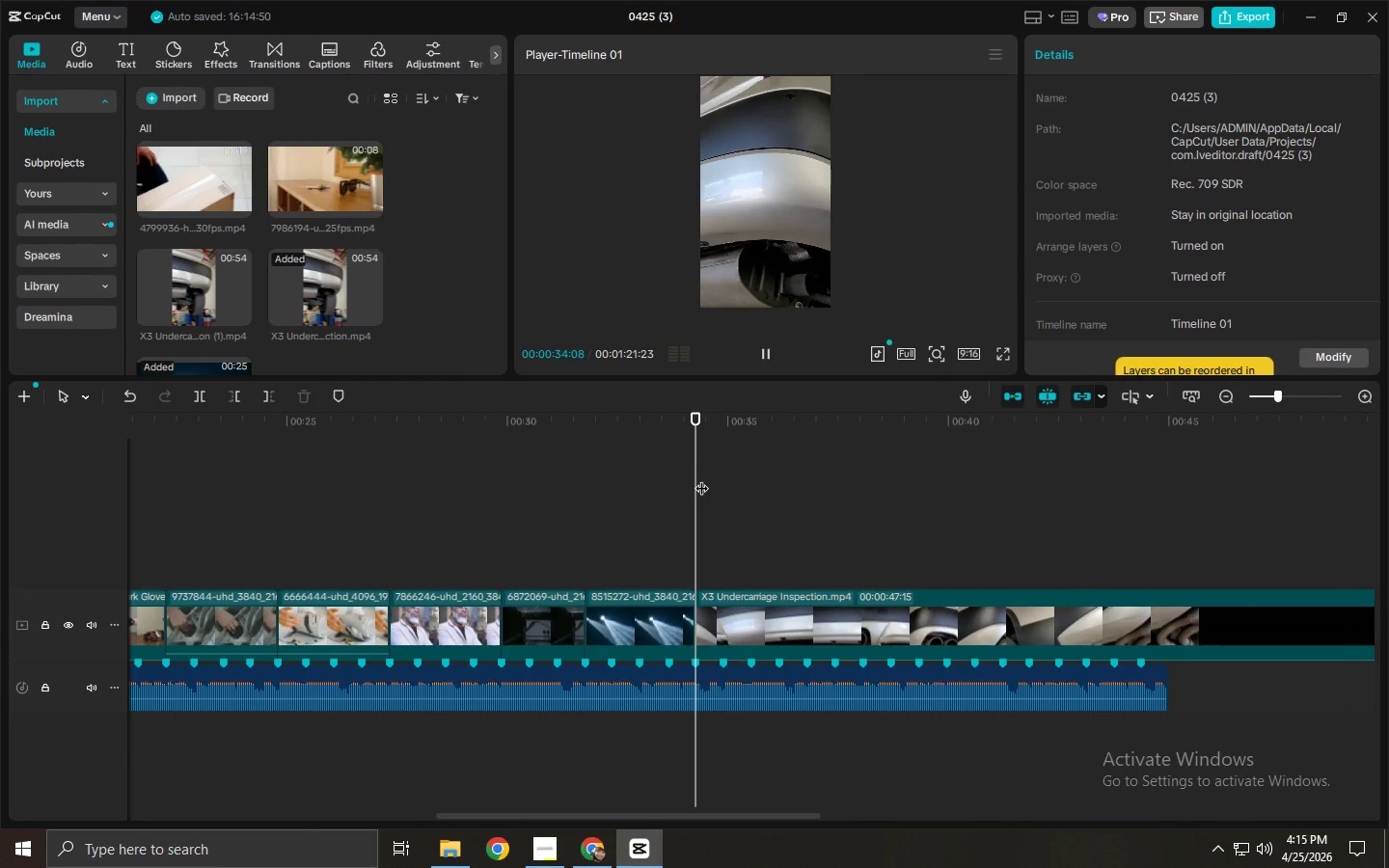 
key(Space)
 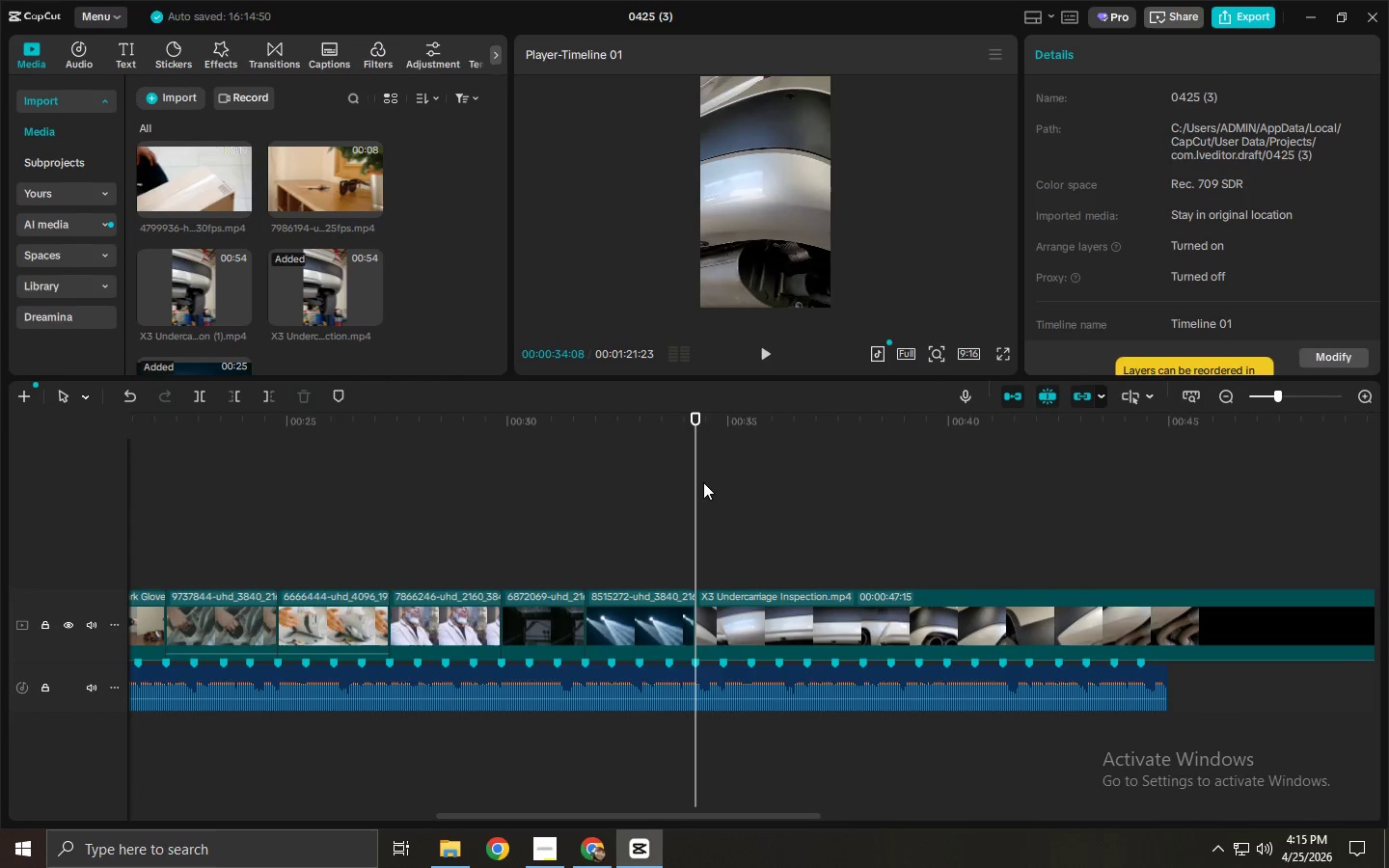 
key(Space)
 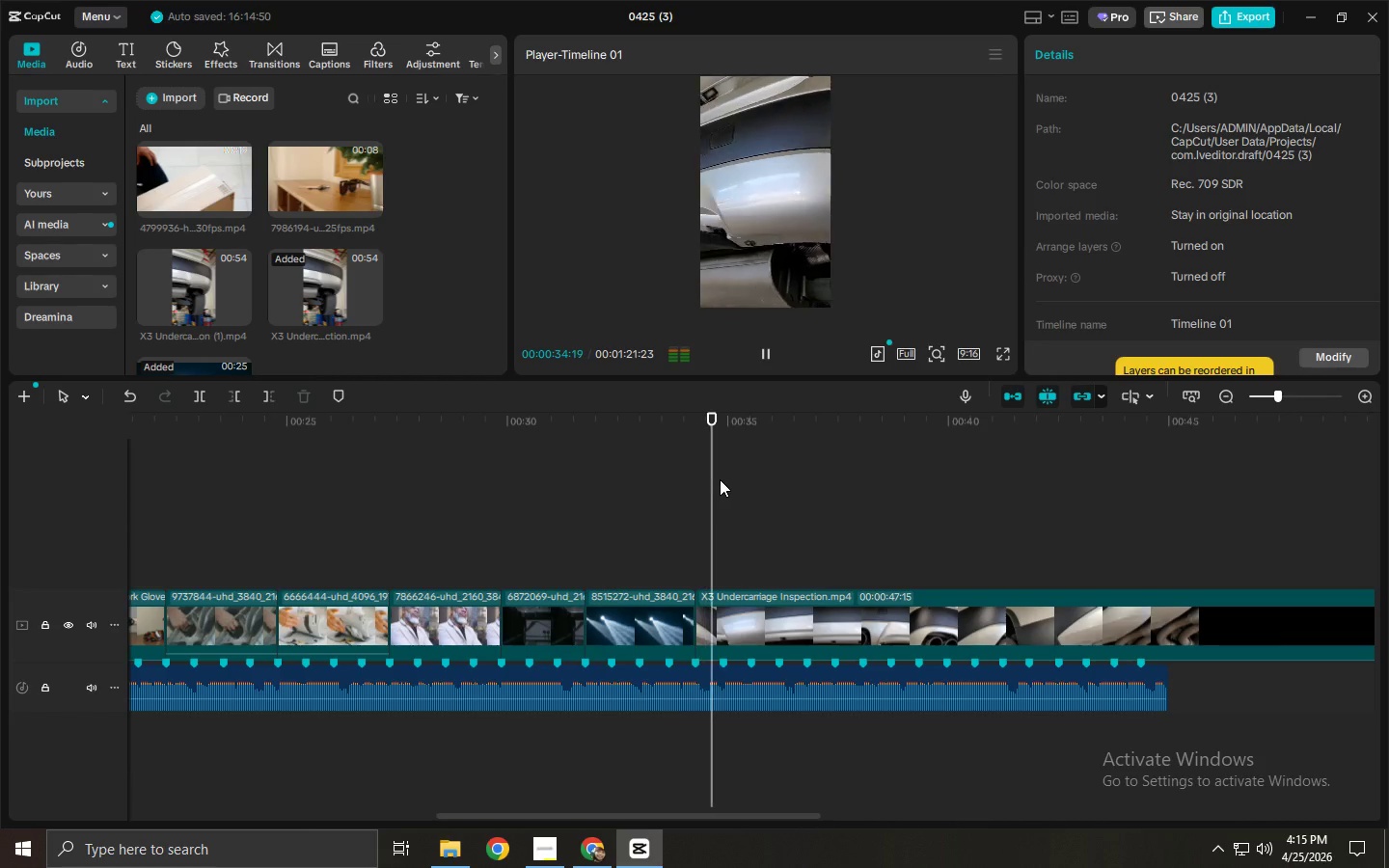 
key(Control+Z)
 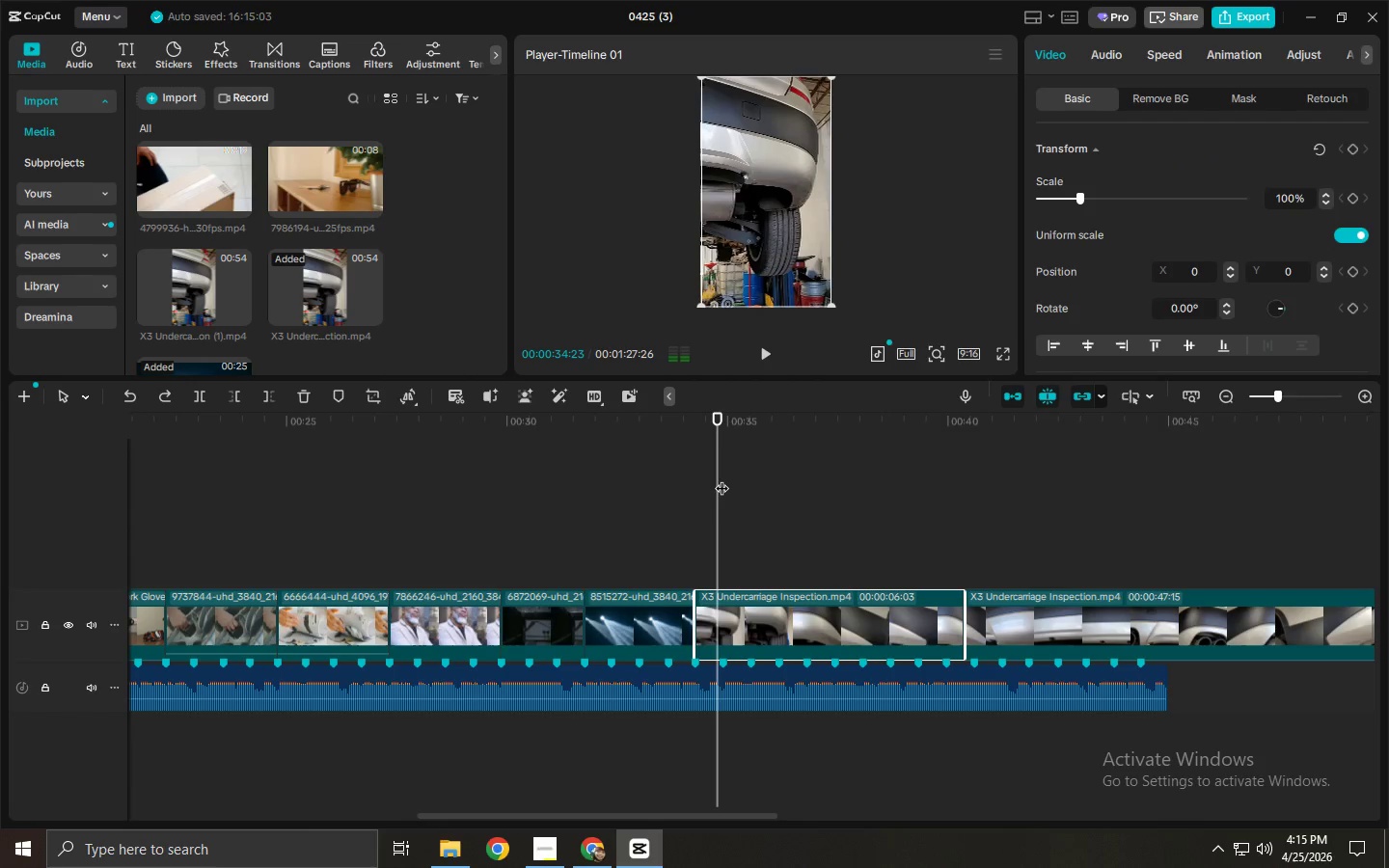 
key(Control+Z)
 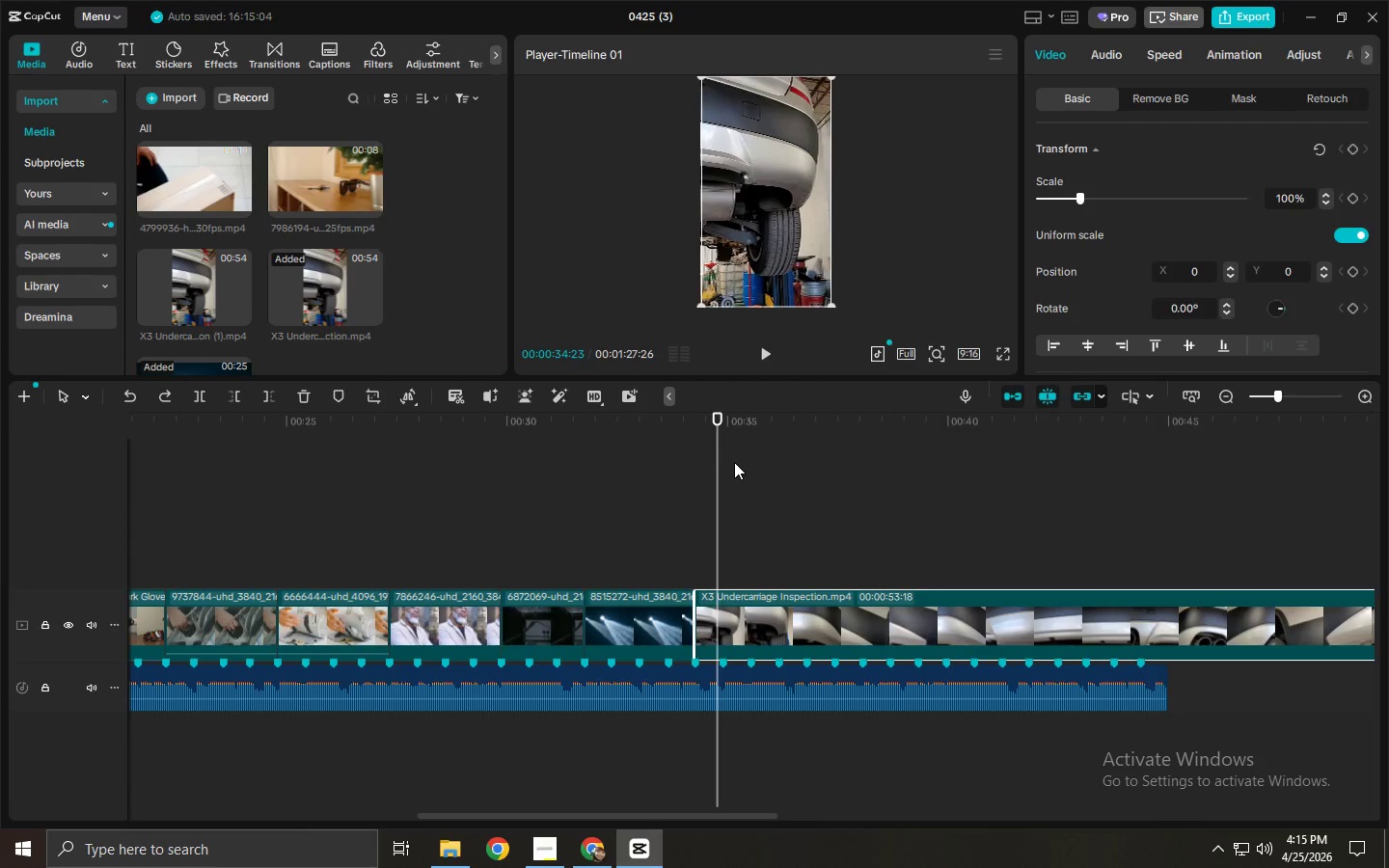 
left_click_drag(start_coordinate=[719, 449], to_coordinate=[708, 449])
 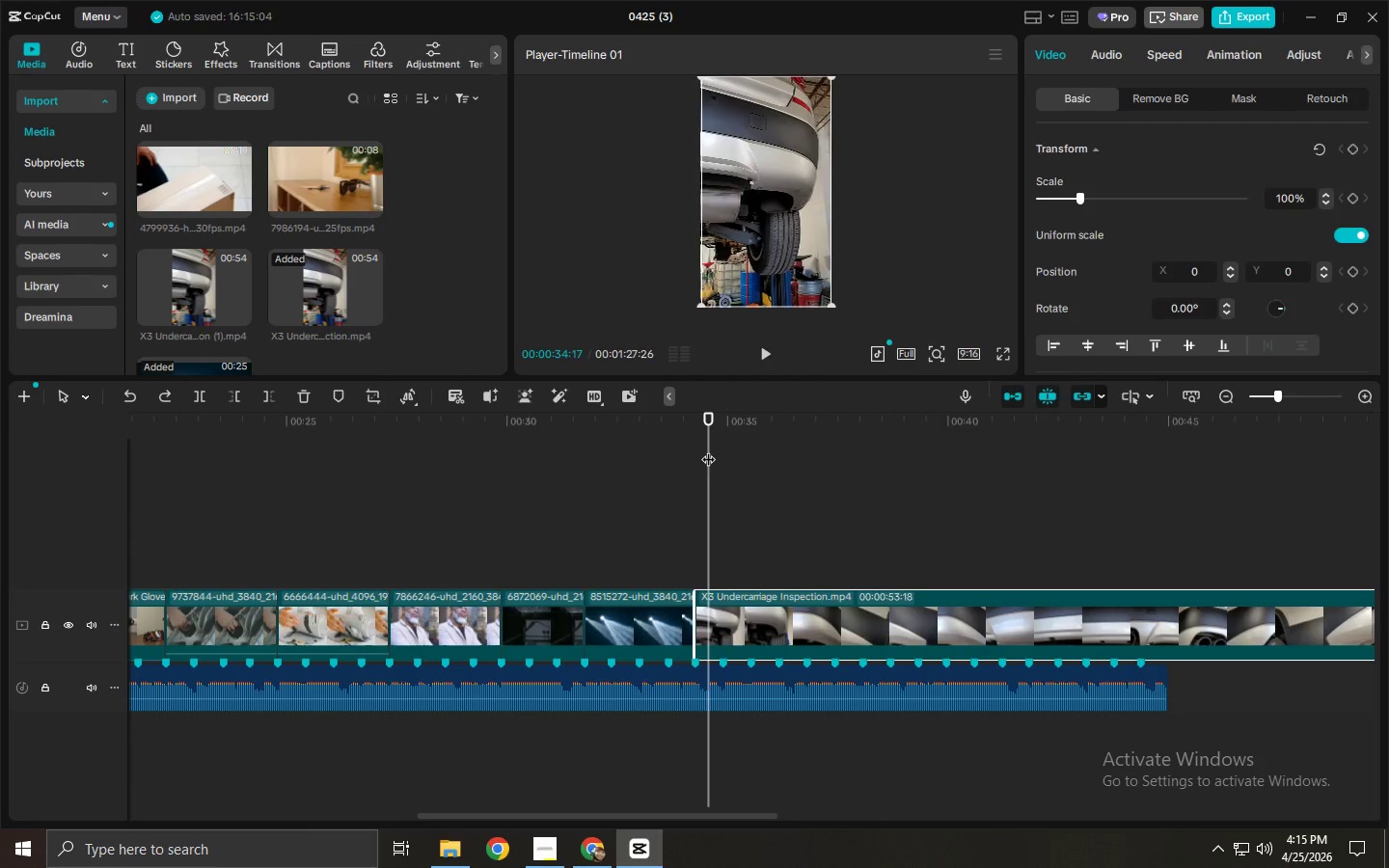 
key(Space)
 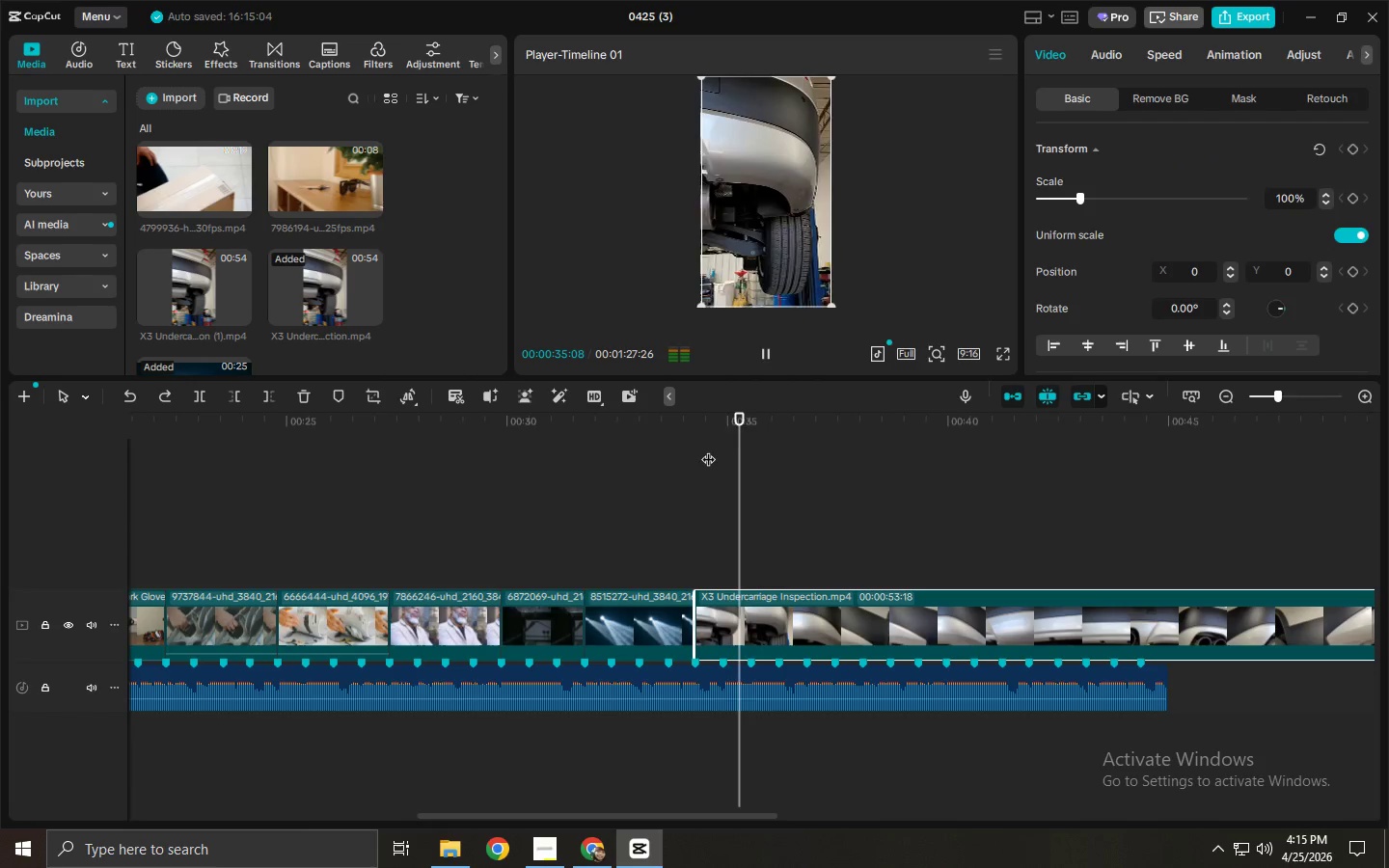 
key(Space)
 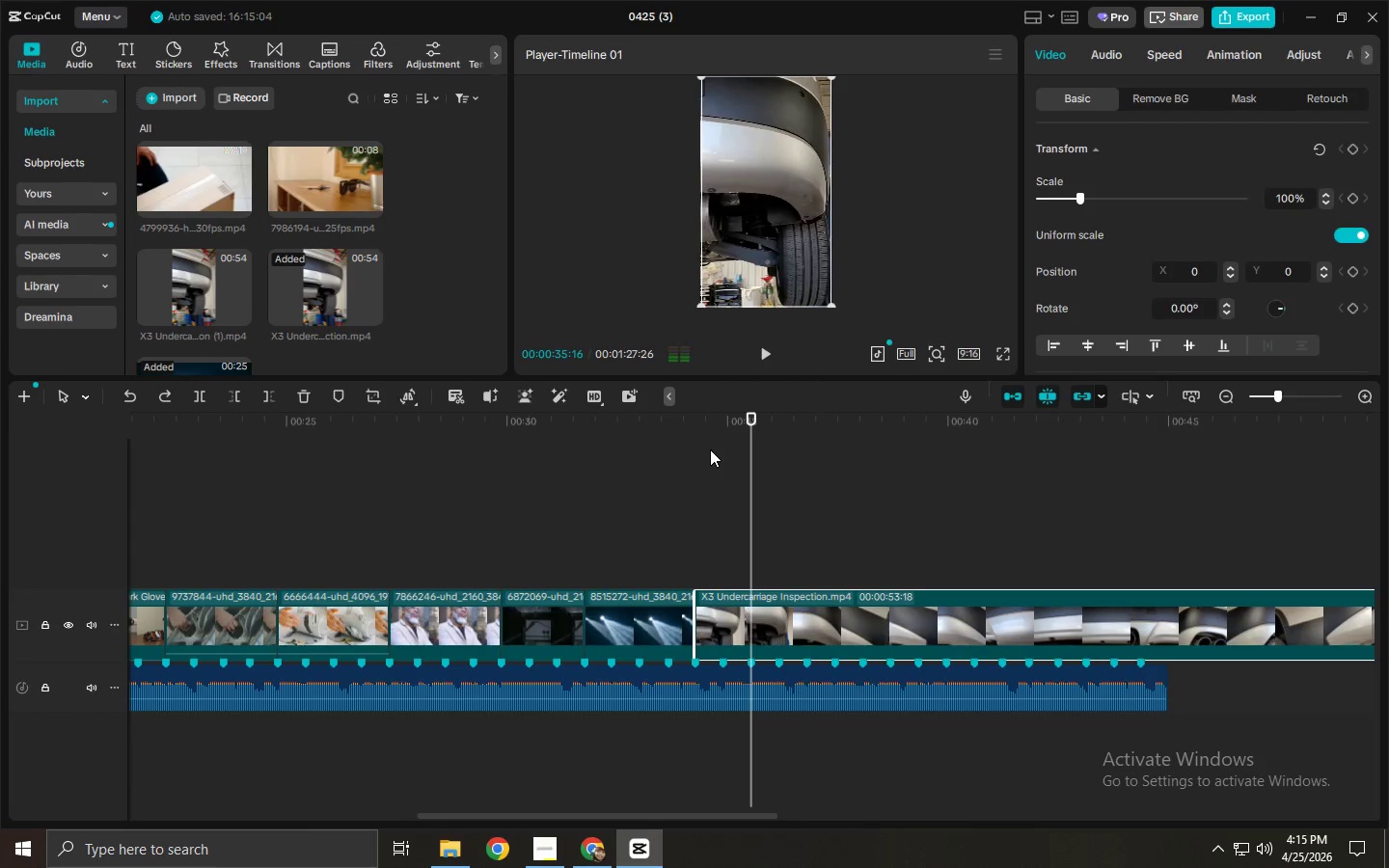 
key(Space)
 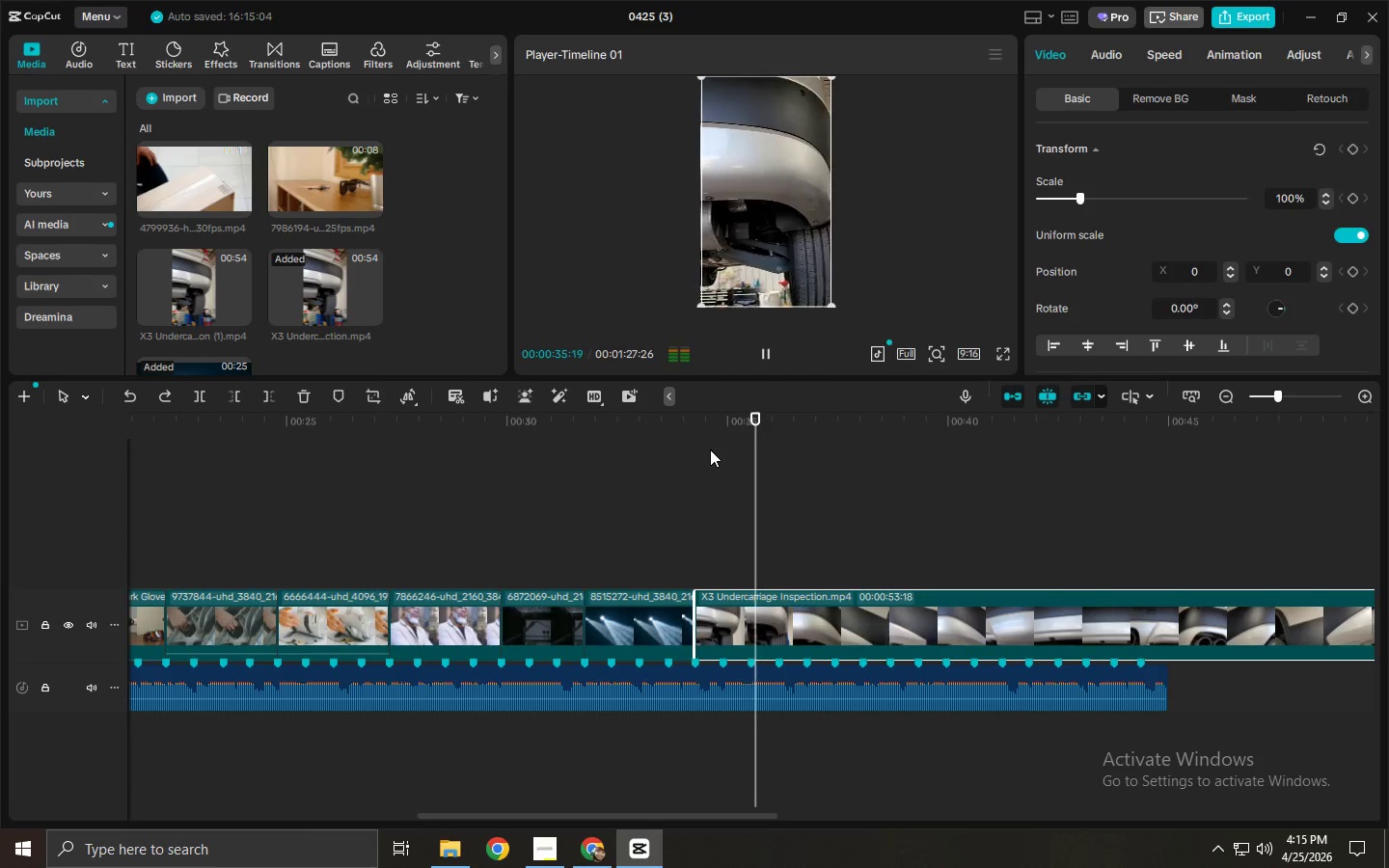 
key(Space)
 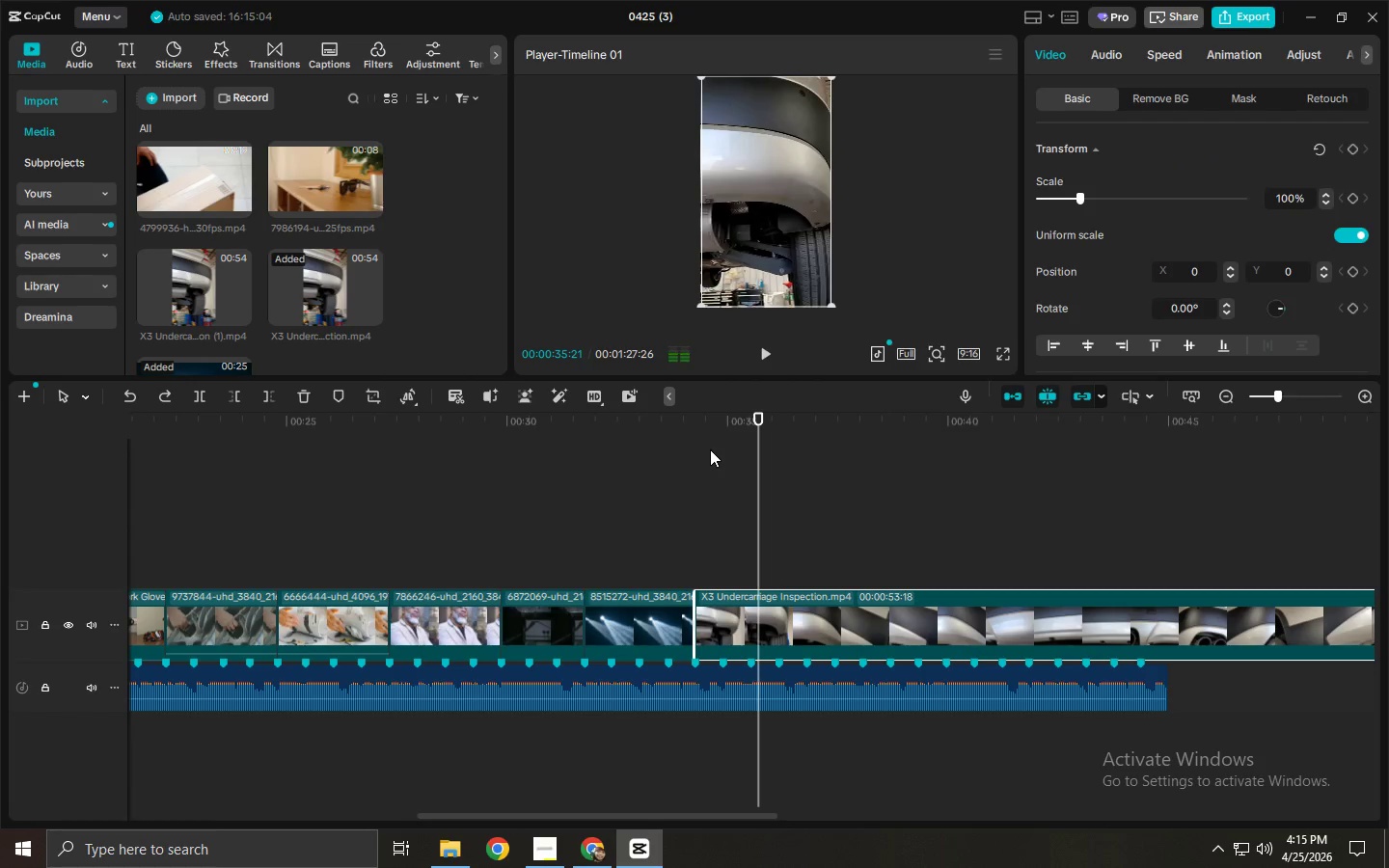 
key(Space)
 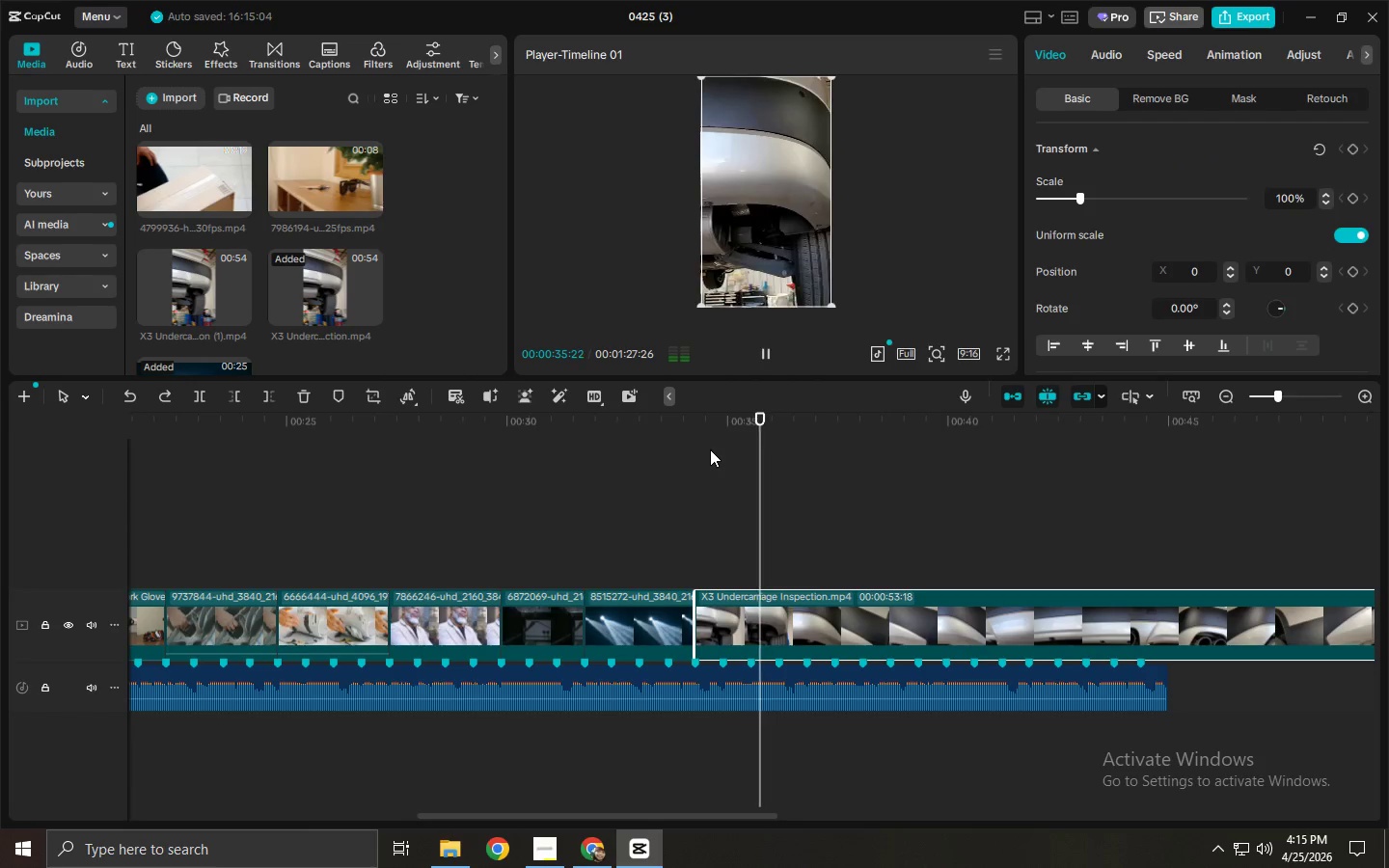 
key(Space)
 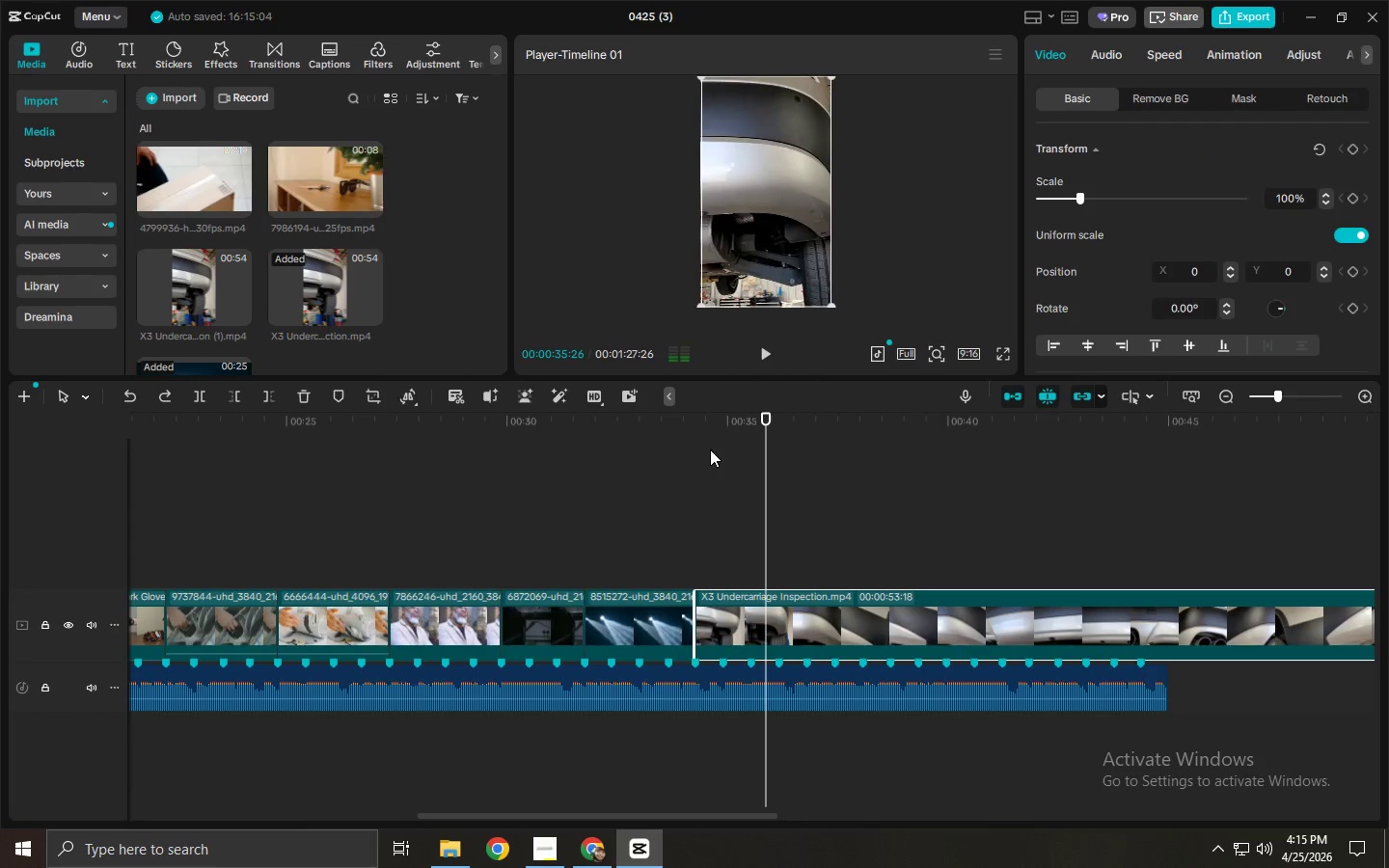 
key(Control+ControlLeft)
 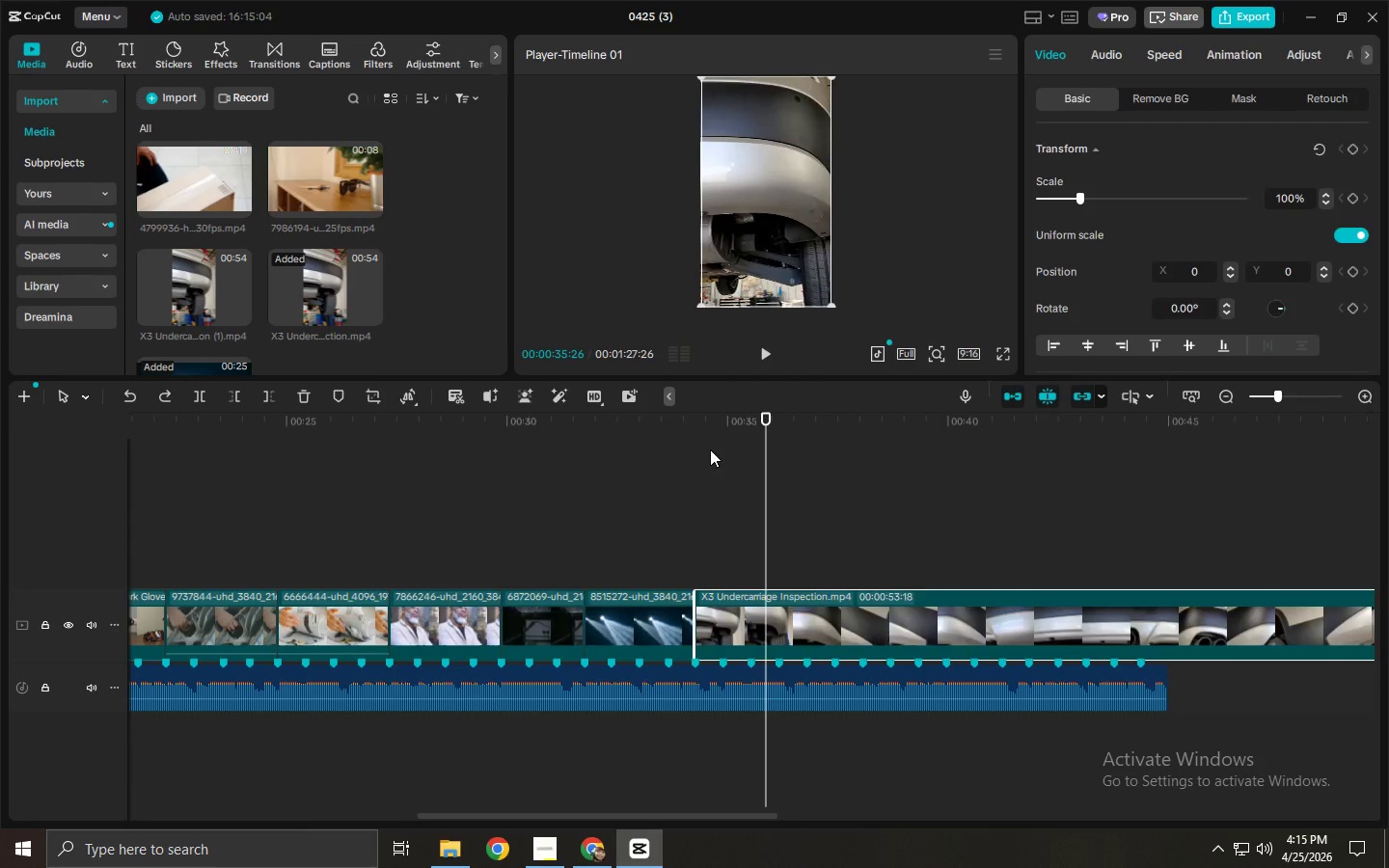 
key(Control+B)
 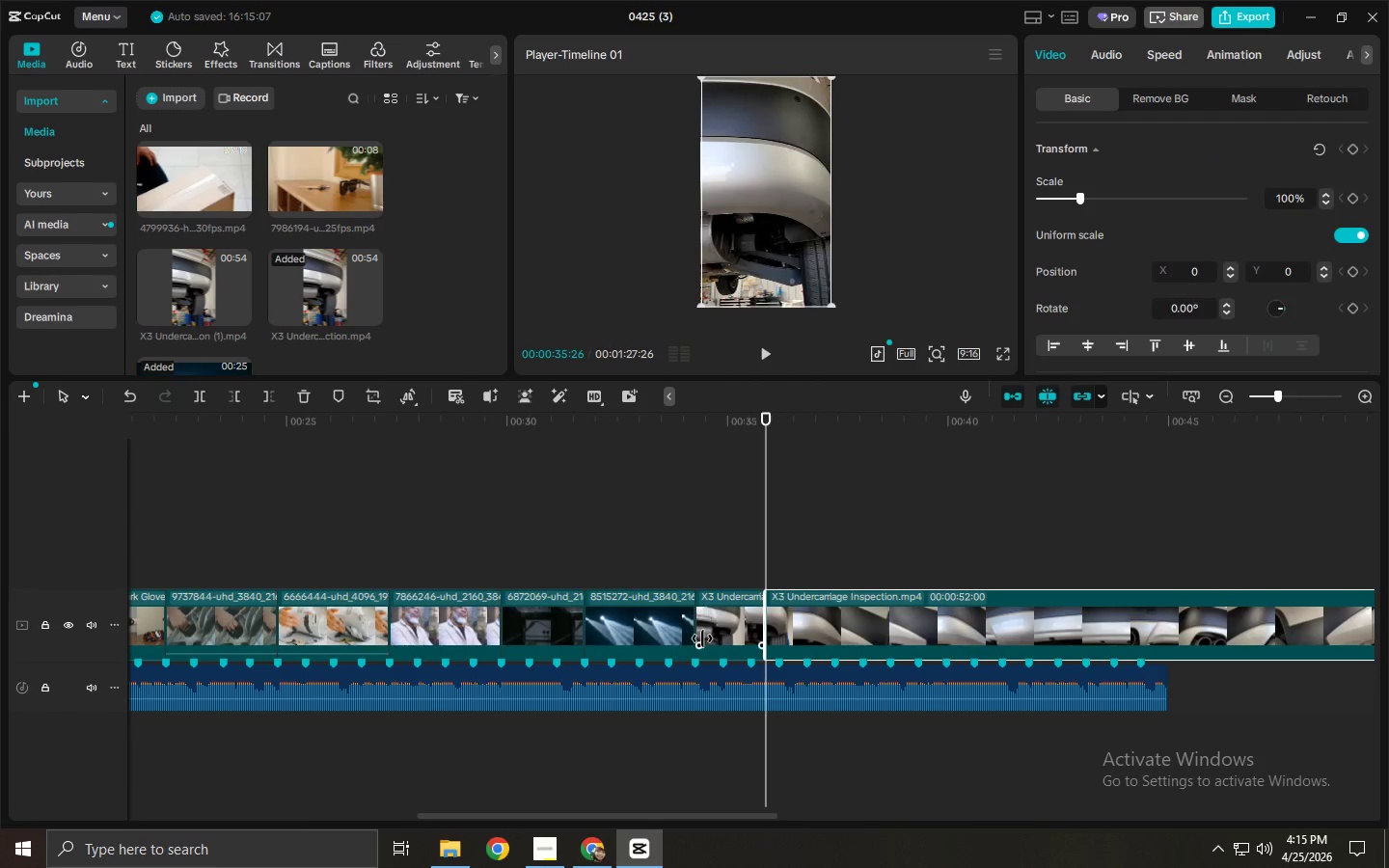 
left_click([729, 632])
 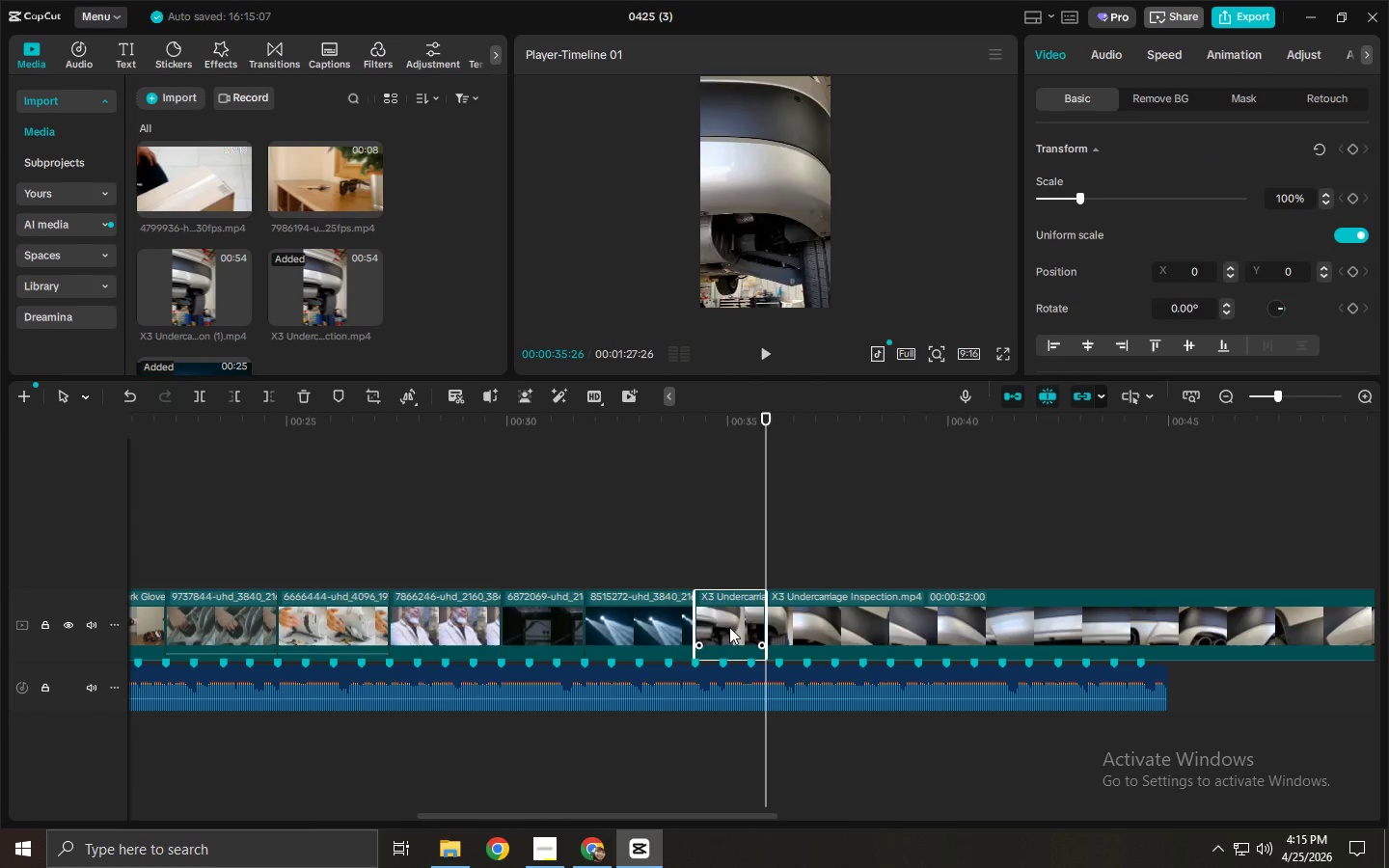 
key(Delete)
 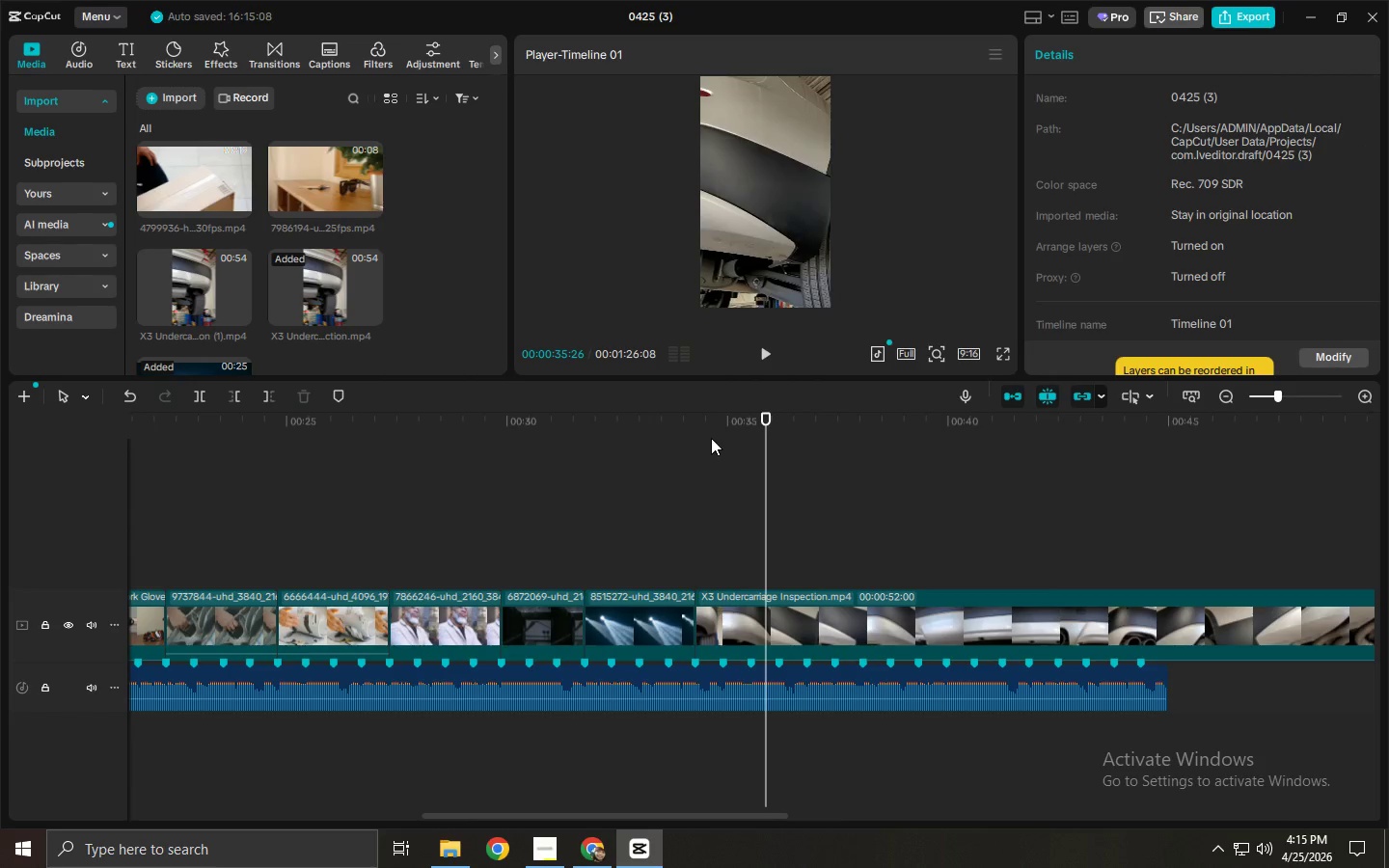 
left_click_drag(start_coordinate=[710, 430], to_coordinate=[831, 455])
 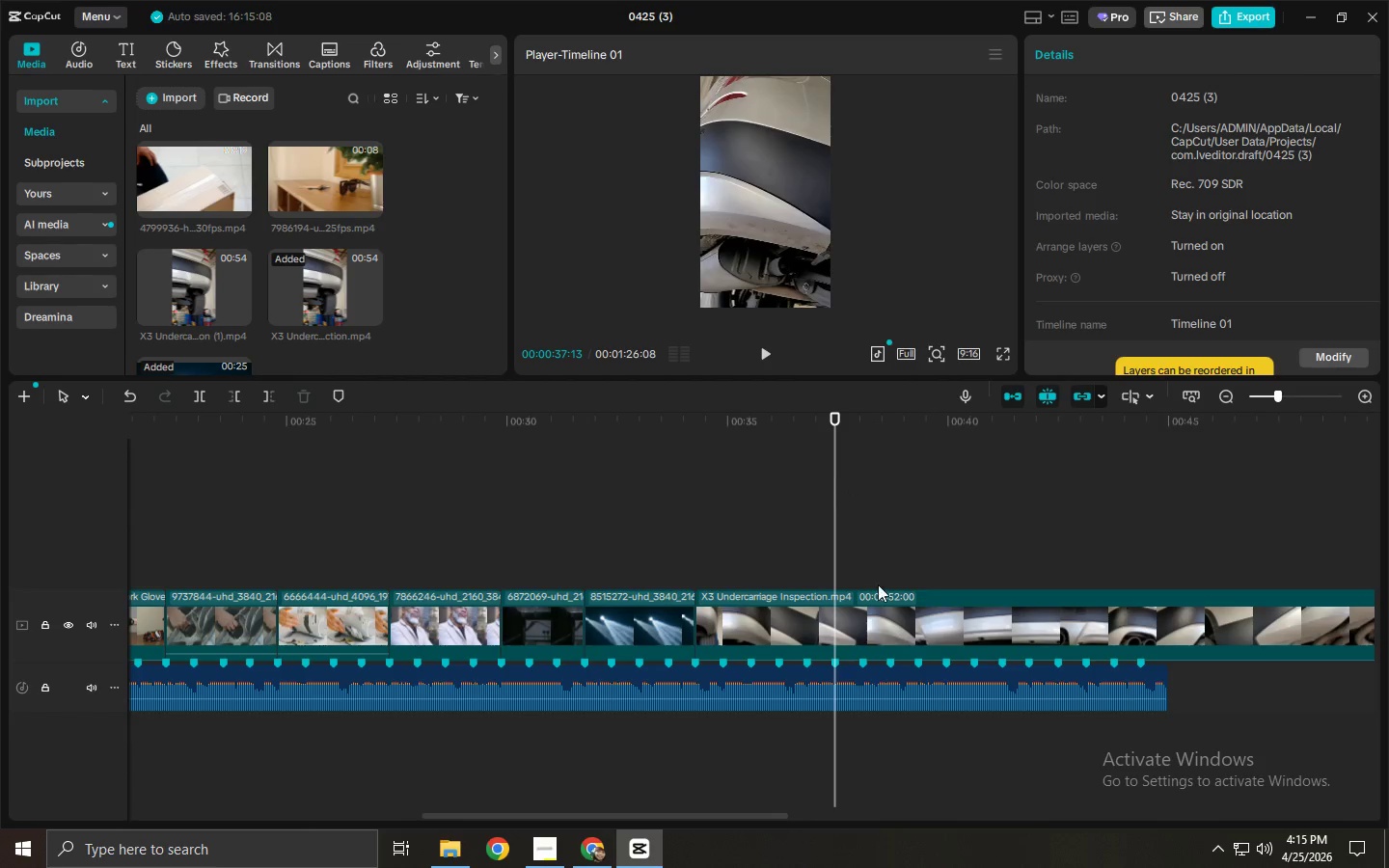 
left_click([879, 590])
 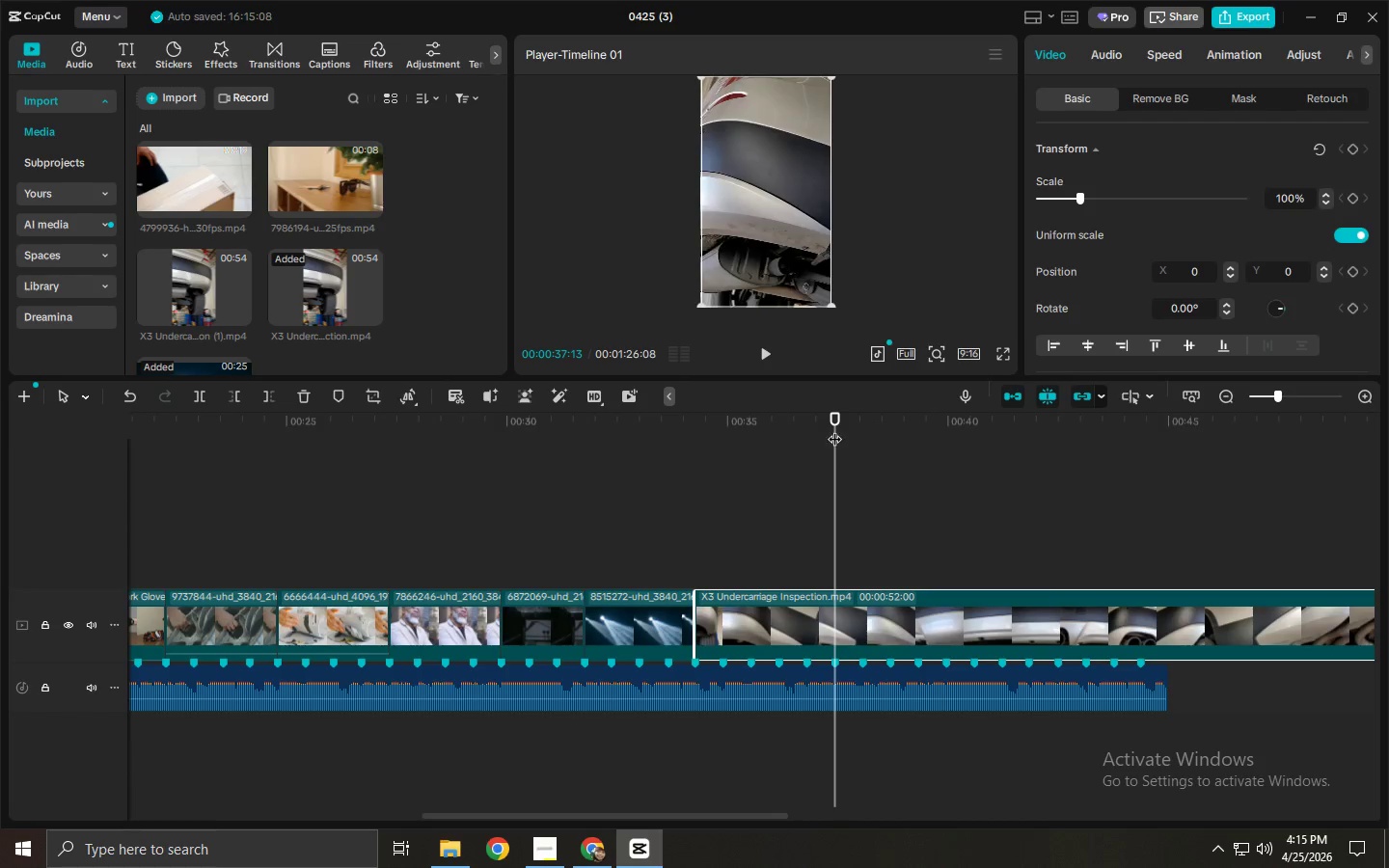 
left_click_drag(start_coordinate=[838, 417], to_coordinate=[811, 427])
 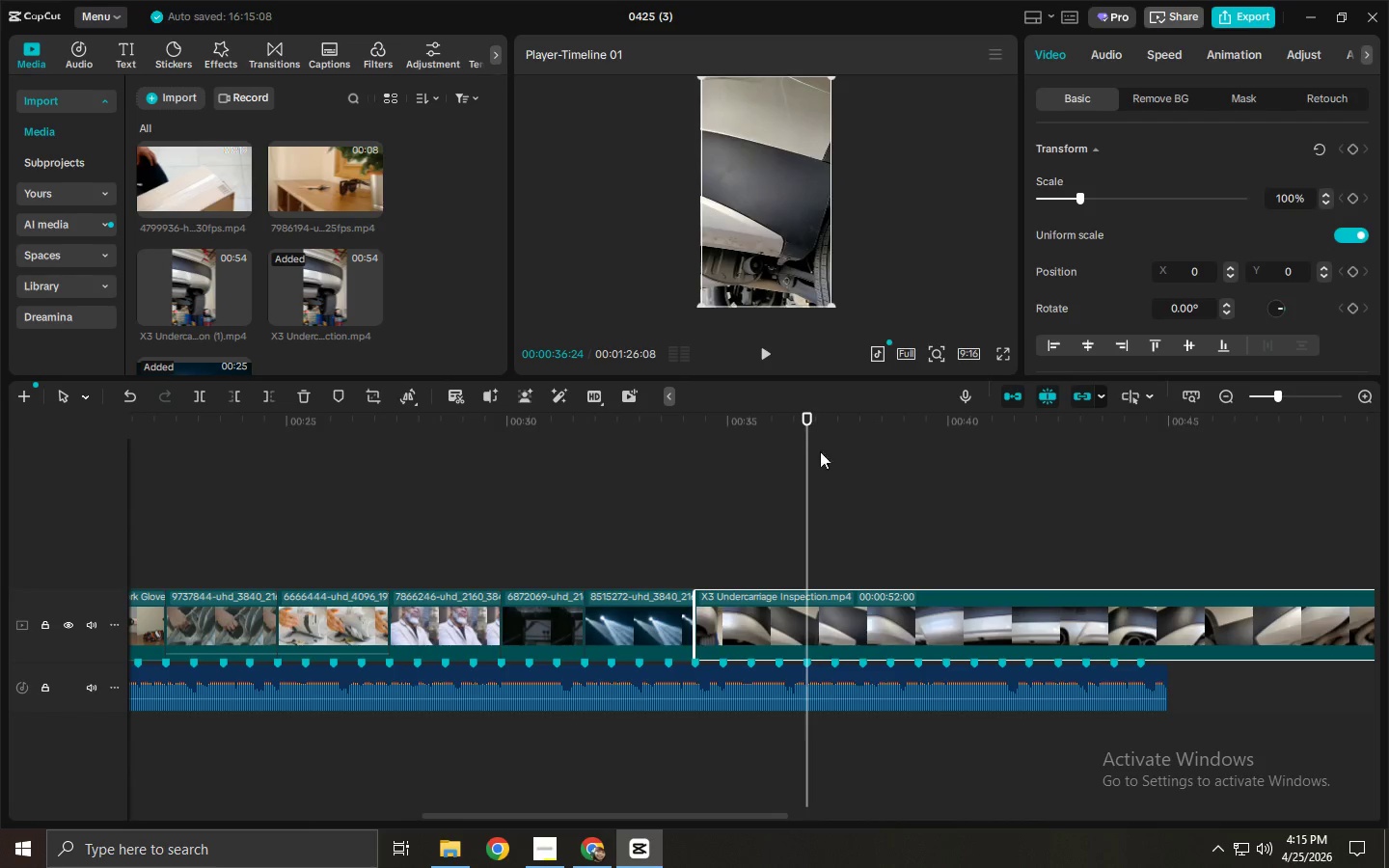 
key(Control+B)
 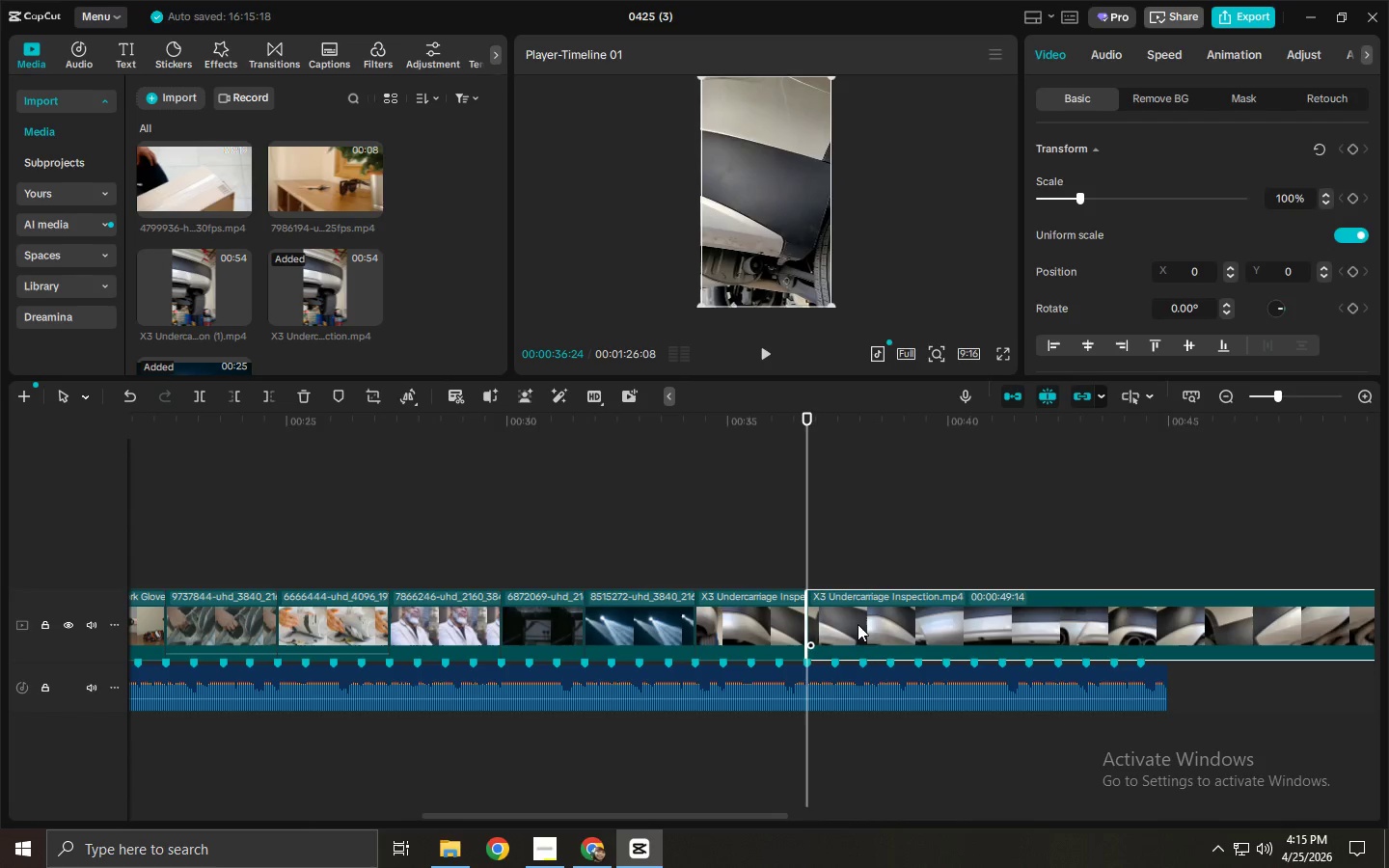 
left_click([858, 624])
 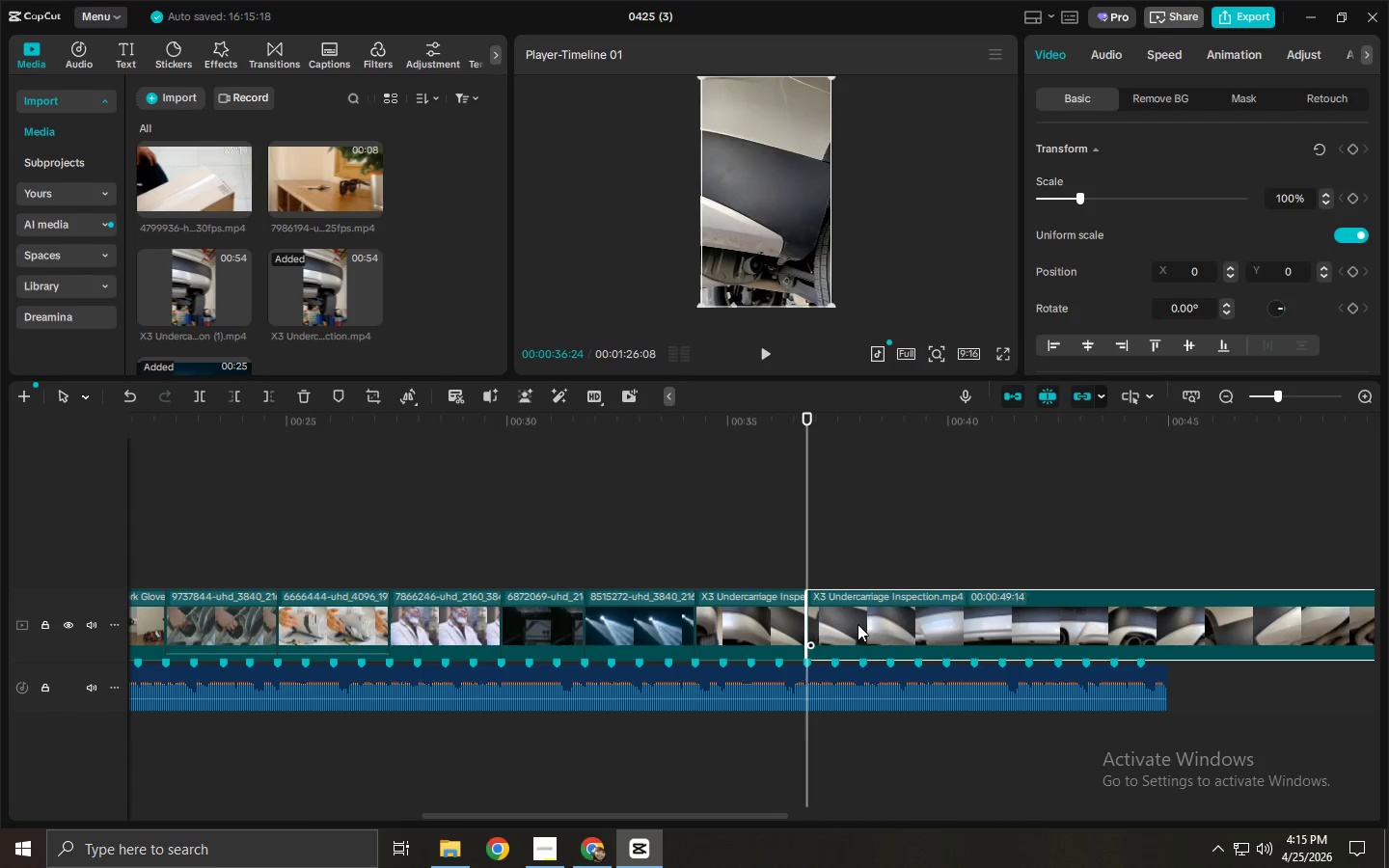 
key(Delete)
 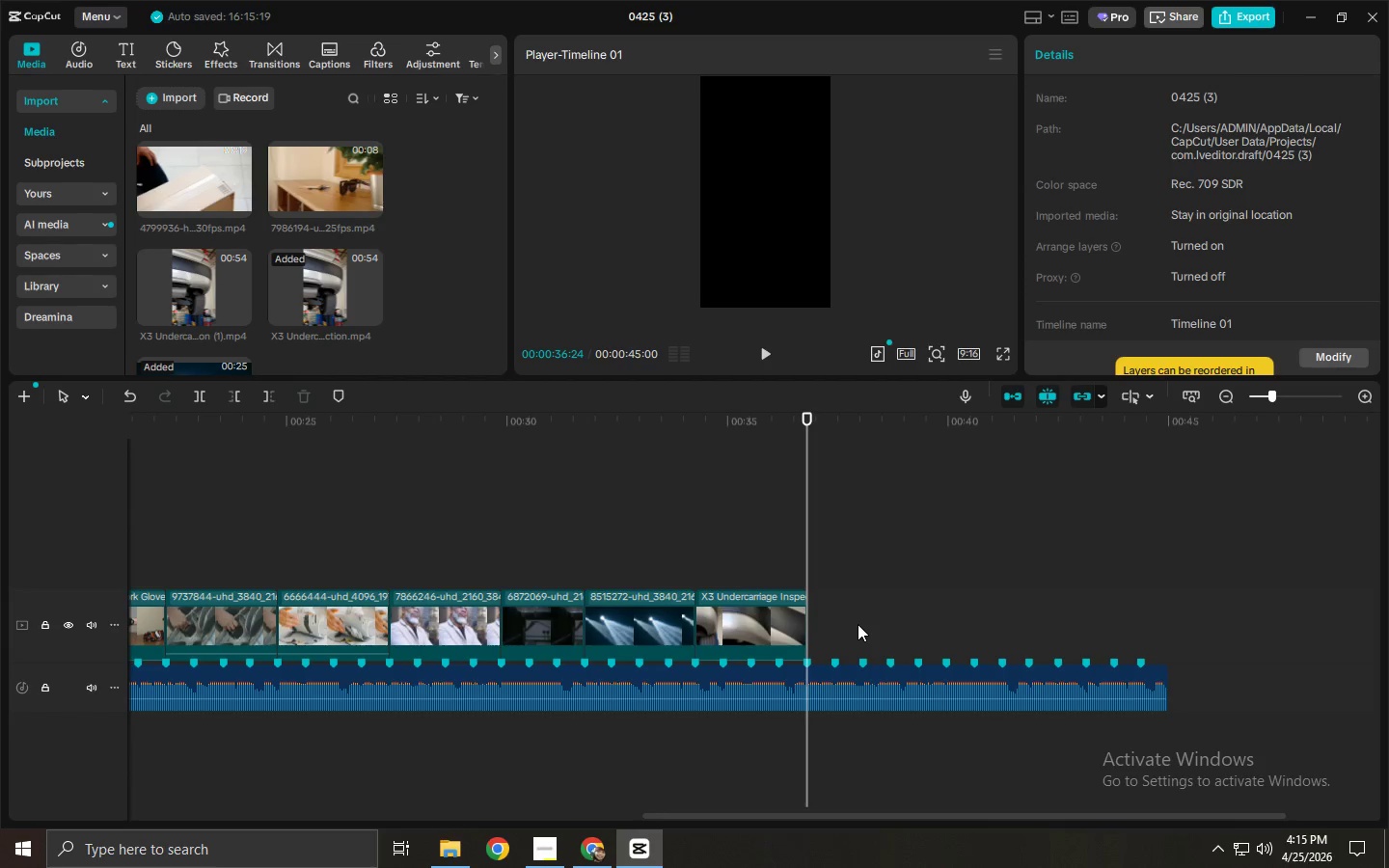 
wait(13.2)
 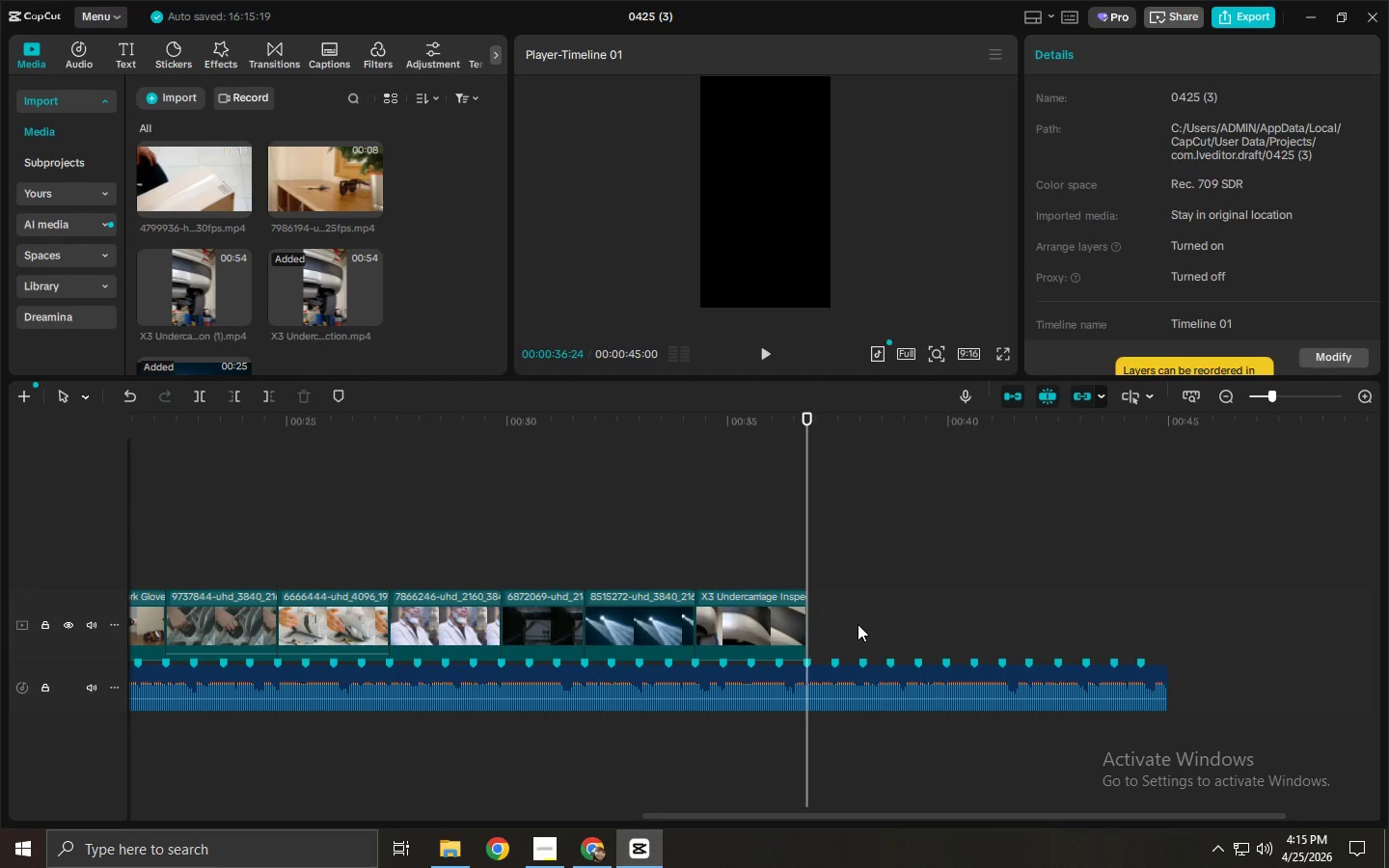 
key(Alt+AltLeft)
 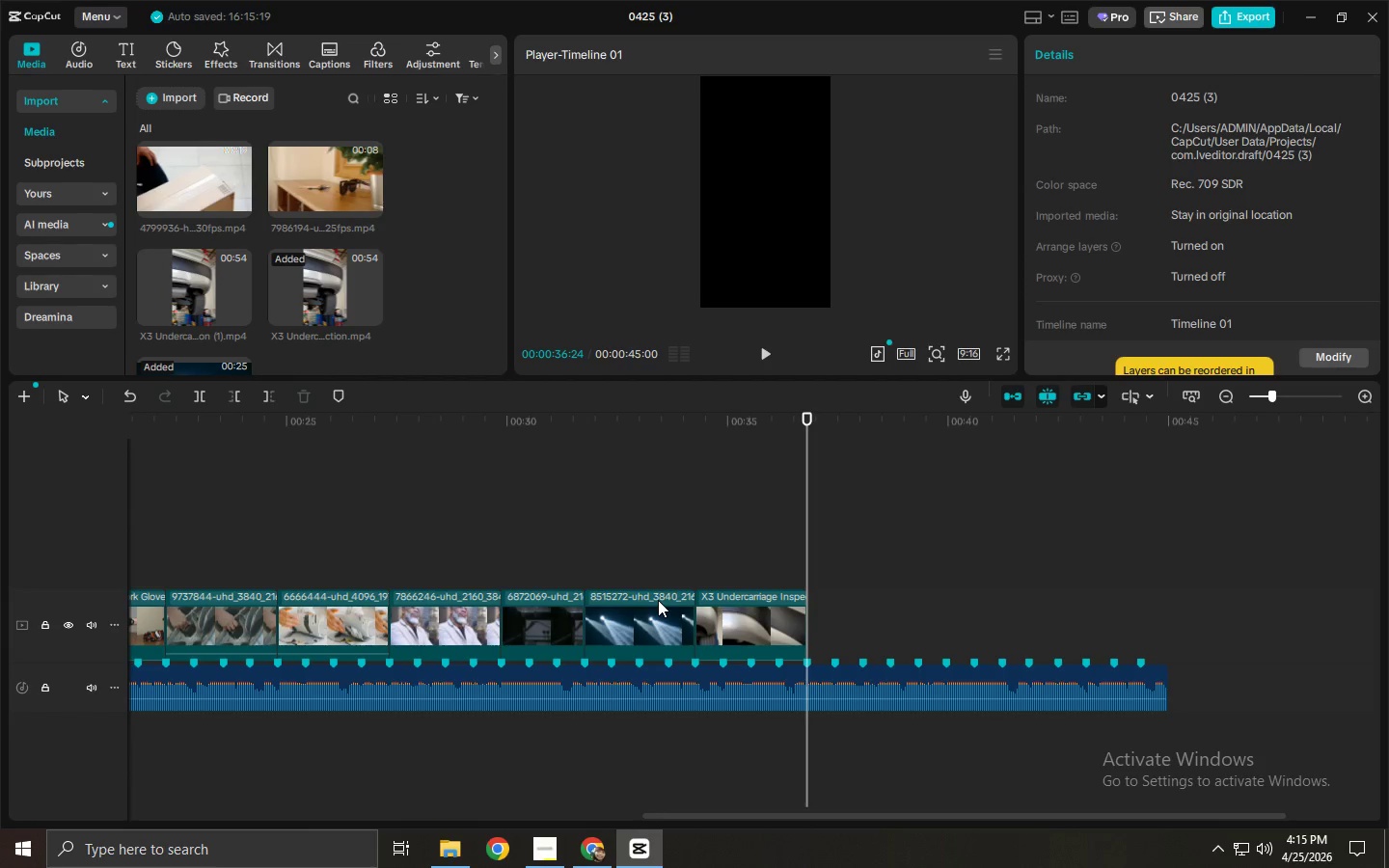 
key(Alt+Tab)
 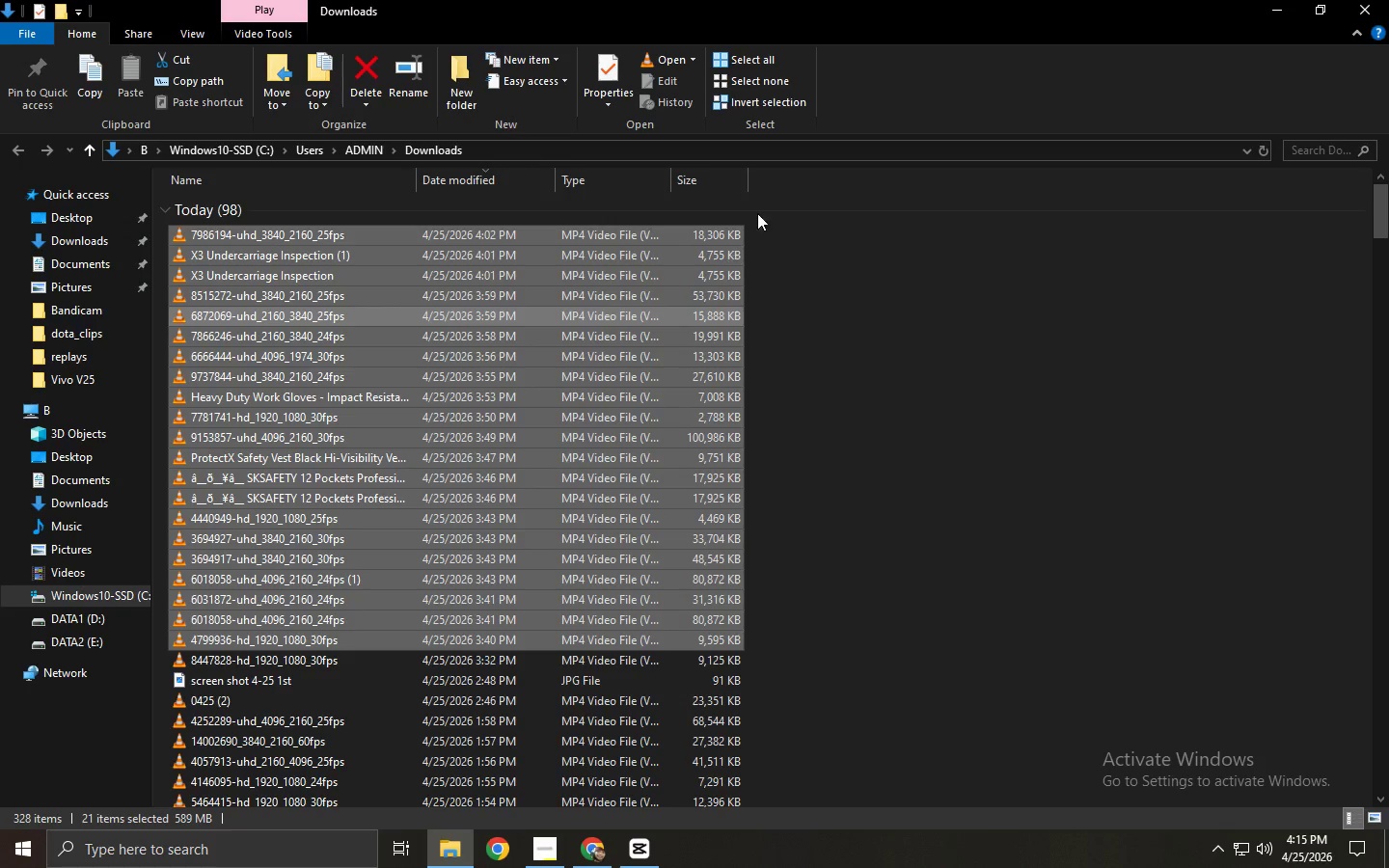 
key(Alt+Tab)
 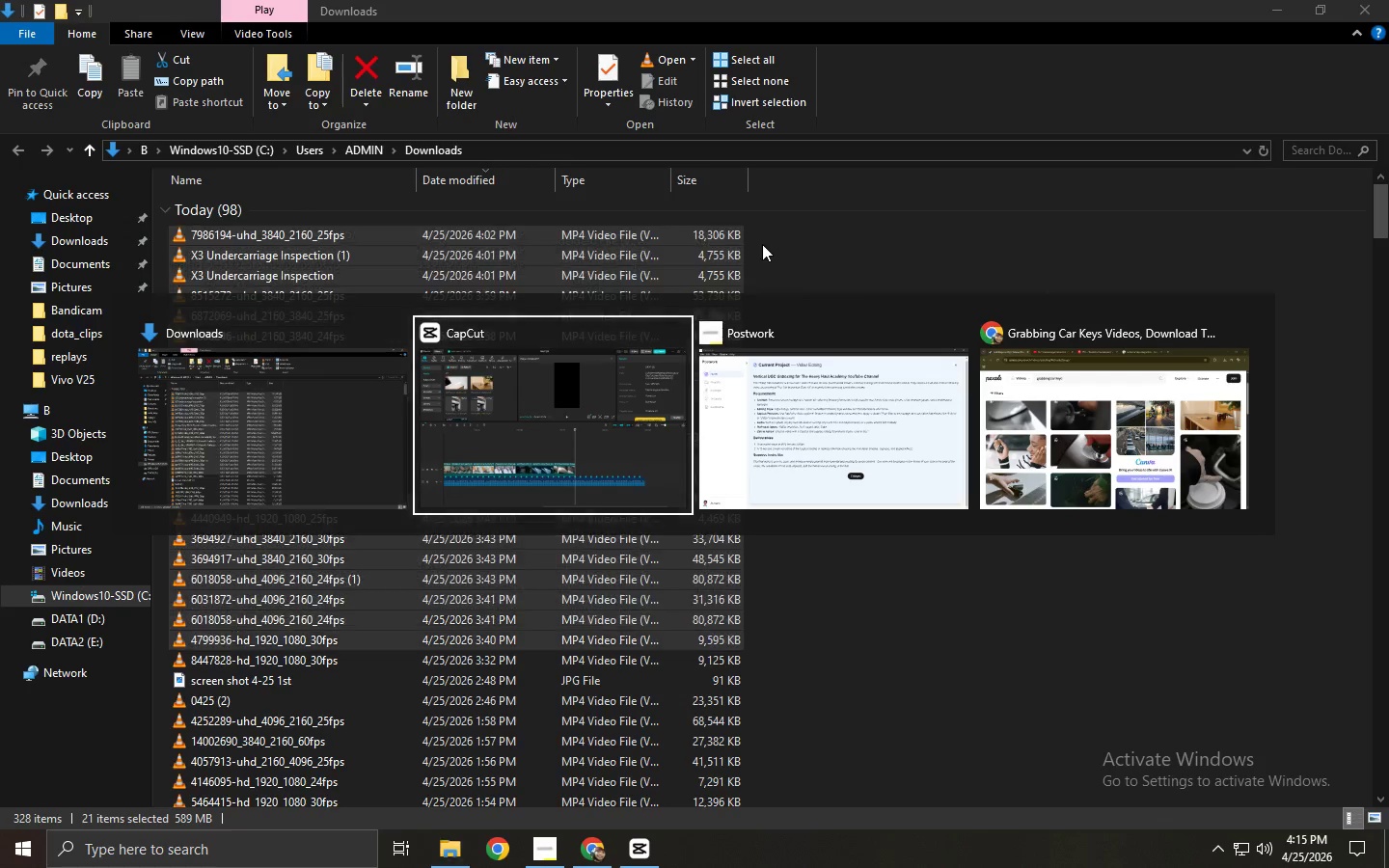 
key(Alt+Tab)